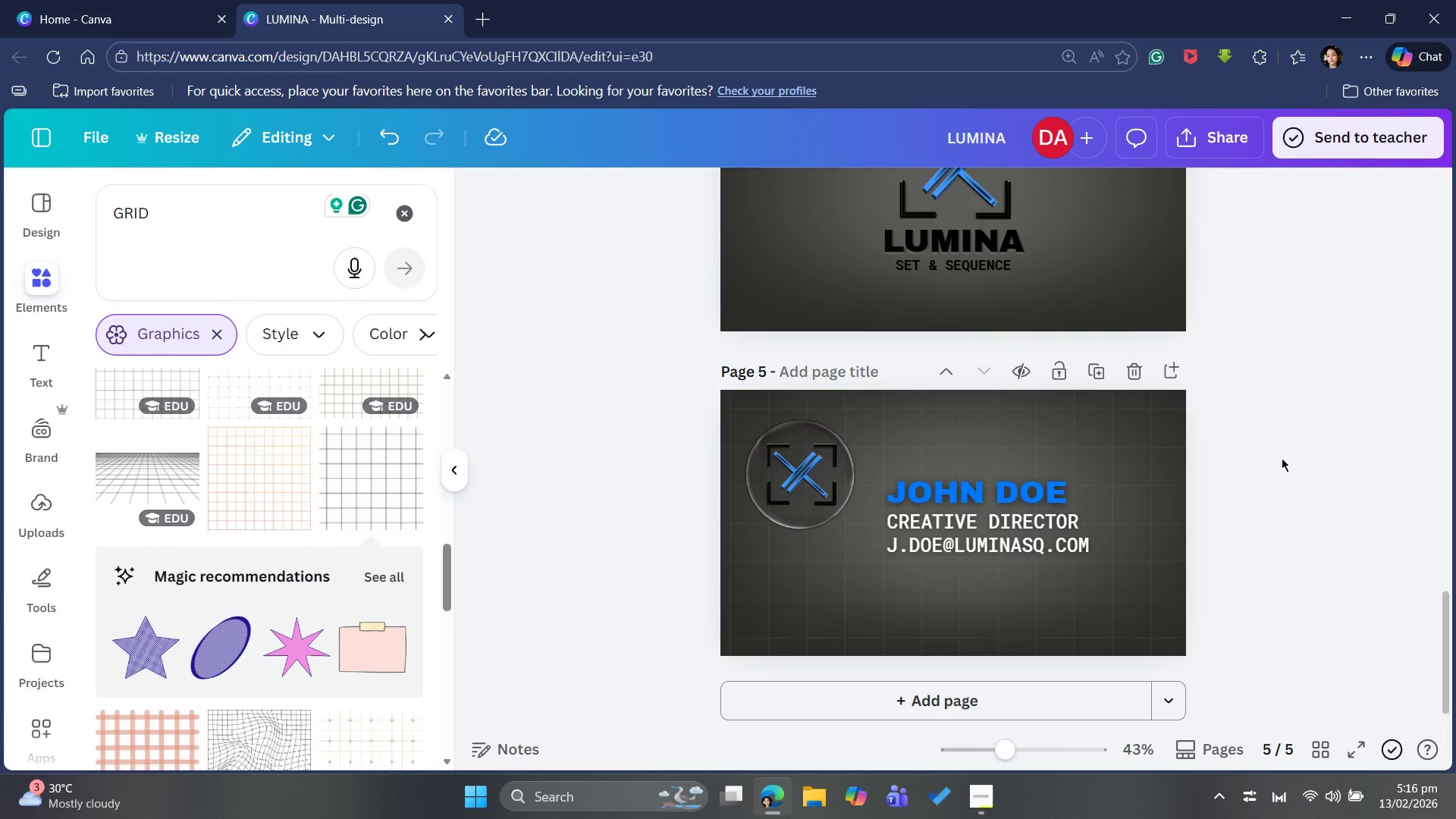 
scroll: coordinate [1394, 412], scroll_direction: up, amount: 2.0
 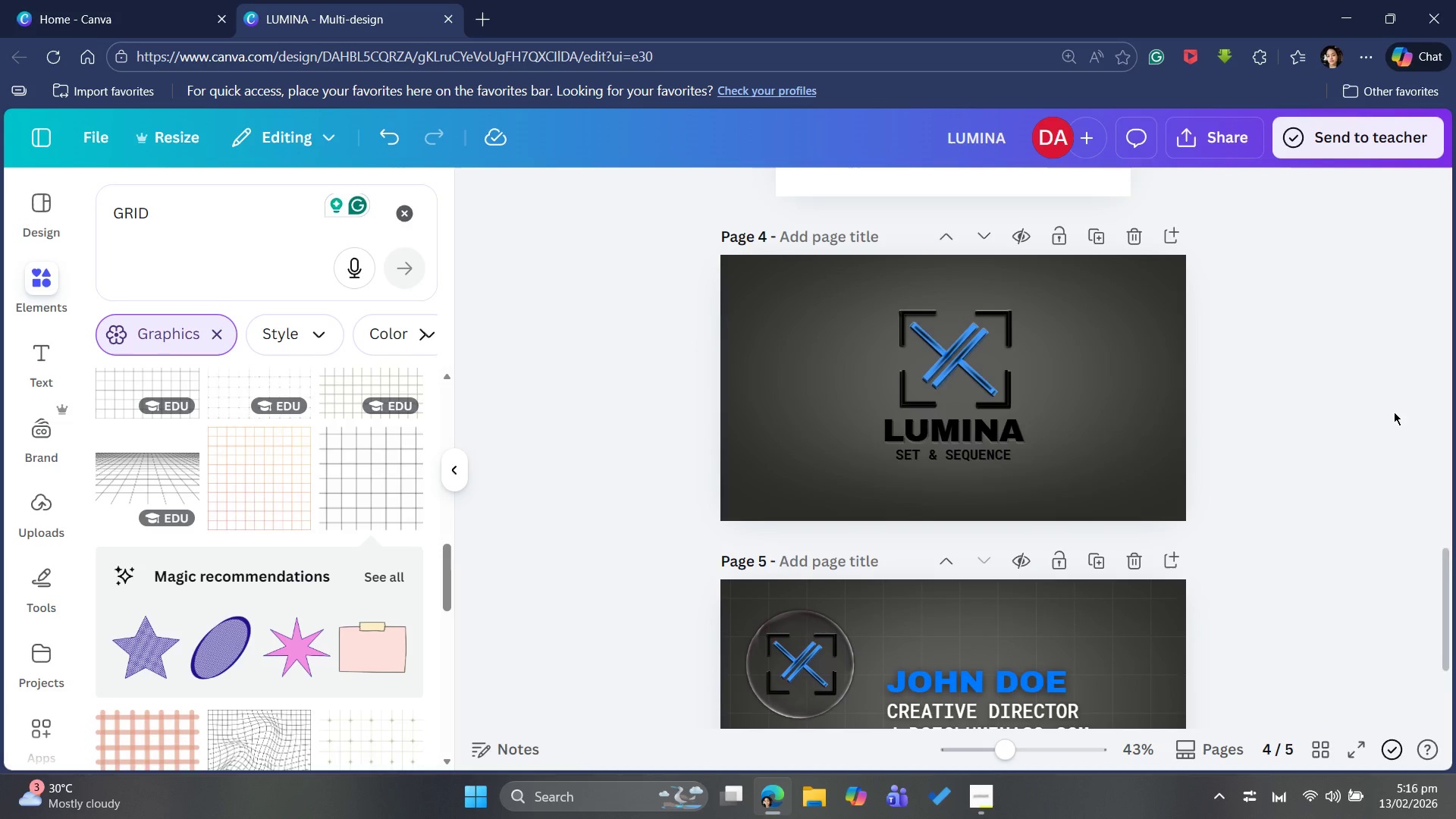 
scroll: coordinate [1394, 412], scroll_direction: down, amount: 6.0
 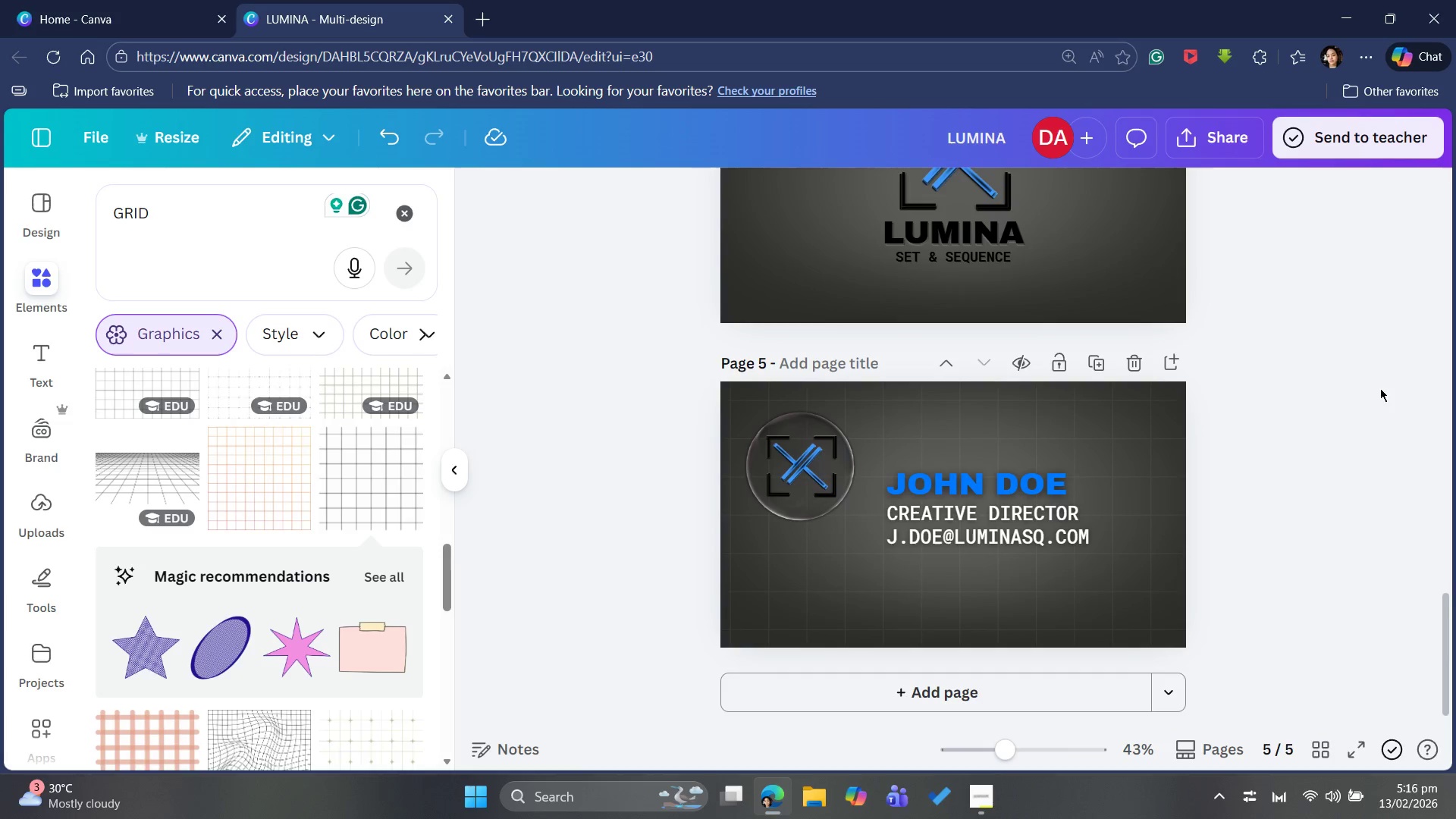 
left_click_drag(start_coordinate=[1054, 527], to_coordinate=[1041, 526])
 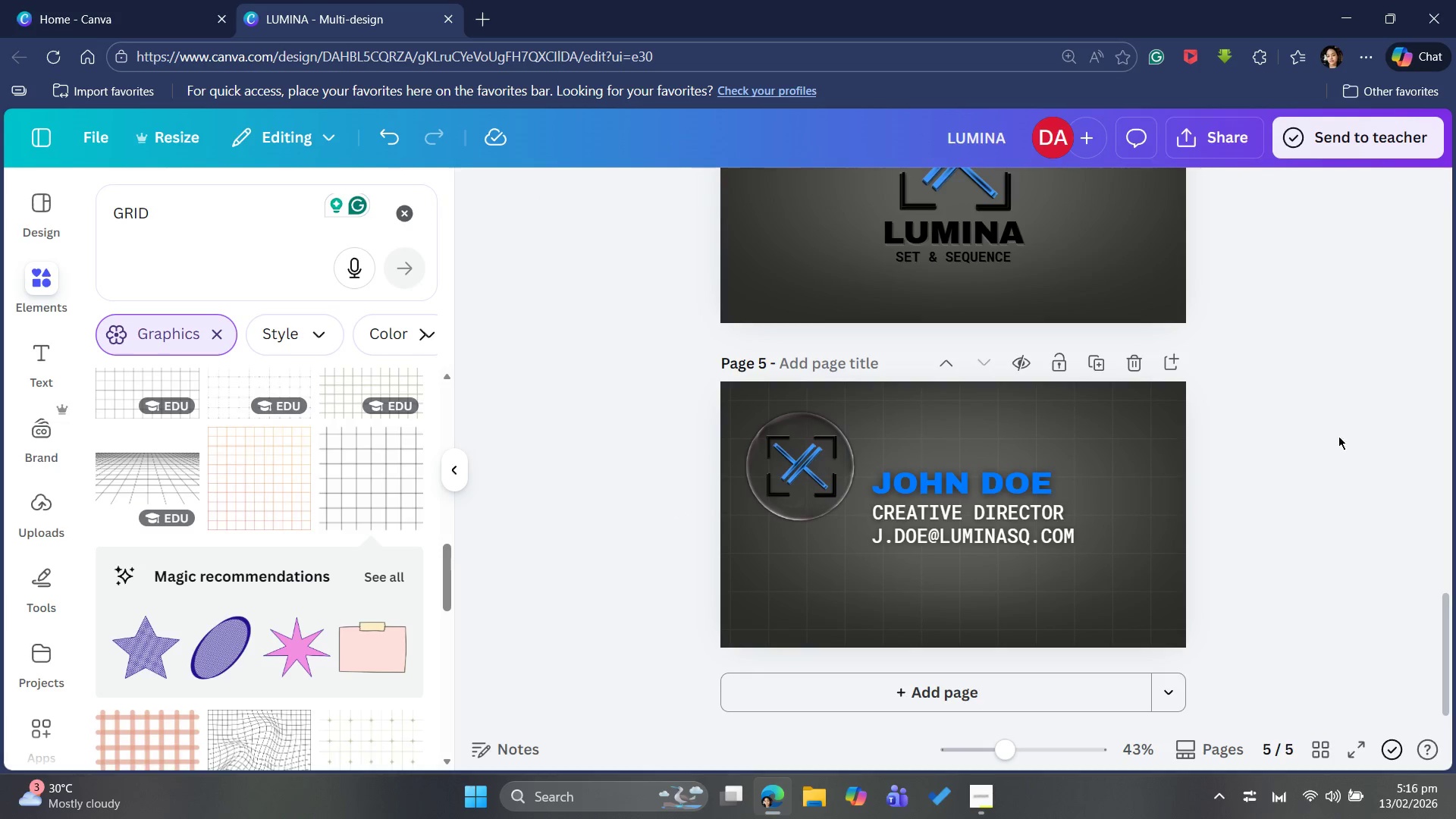 
left_click_drag(start_coordinate=[1021, 517], to_coordinate=[1028, 517])
 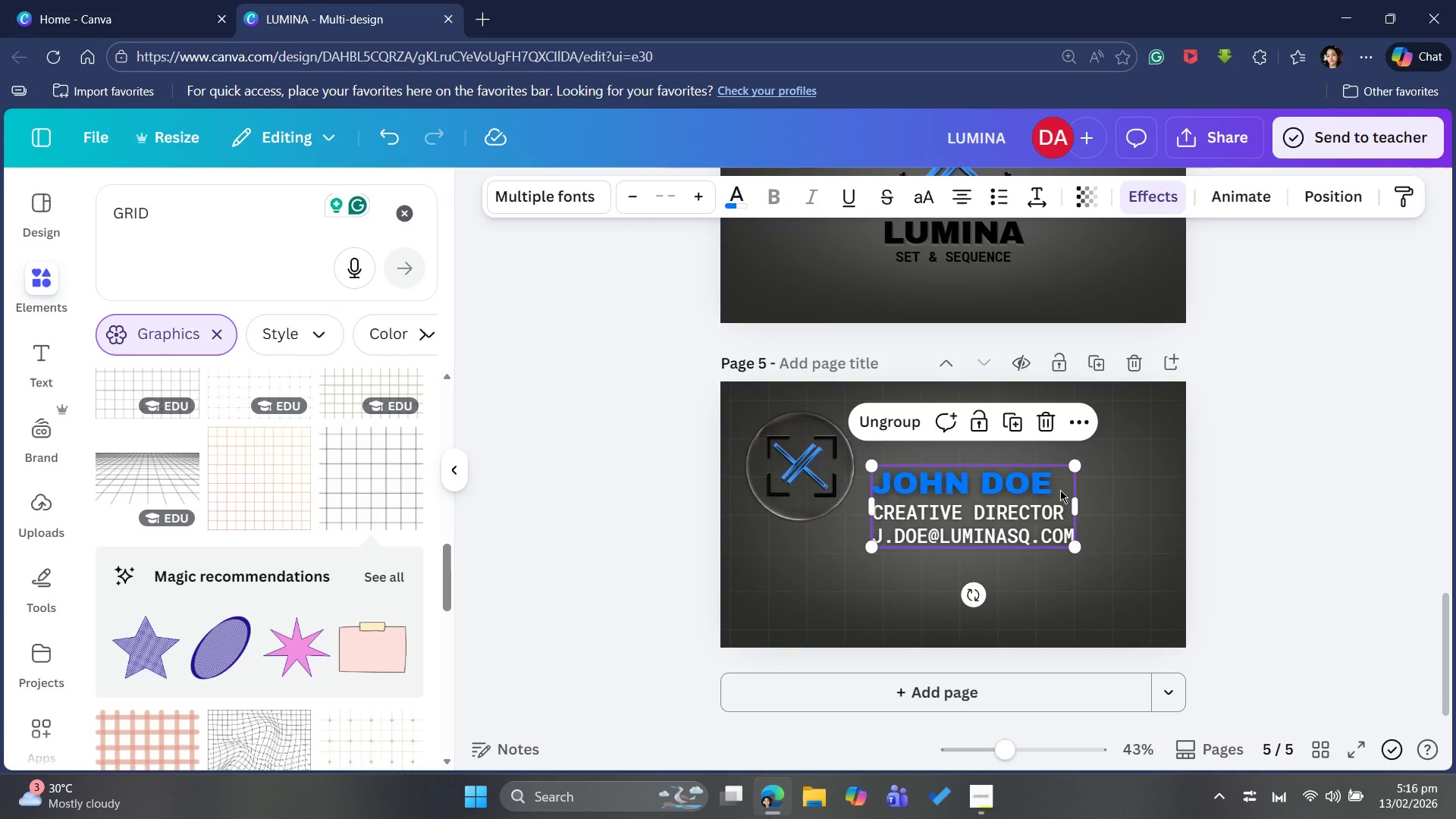 
left_click_drag(start_coordinate=[1060, 490], to_coordinate=[1065, 495])
 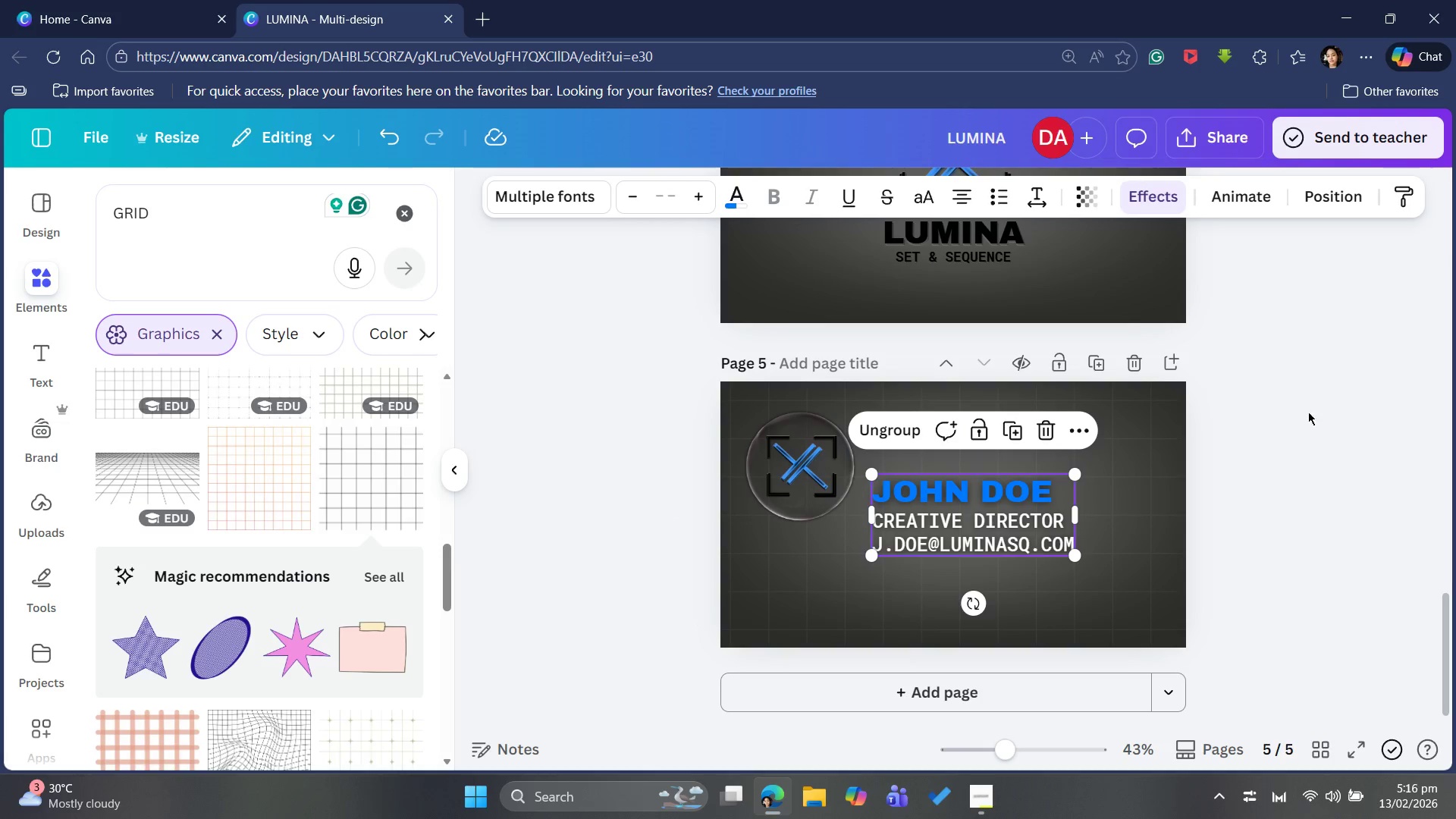 
left_click([1310, 413])
 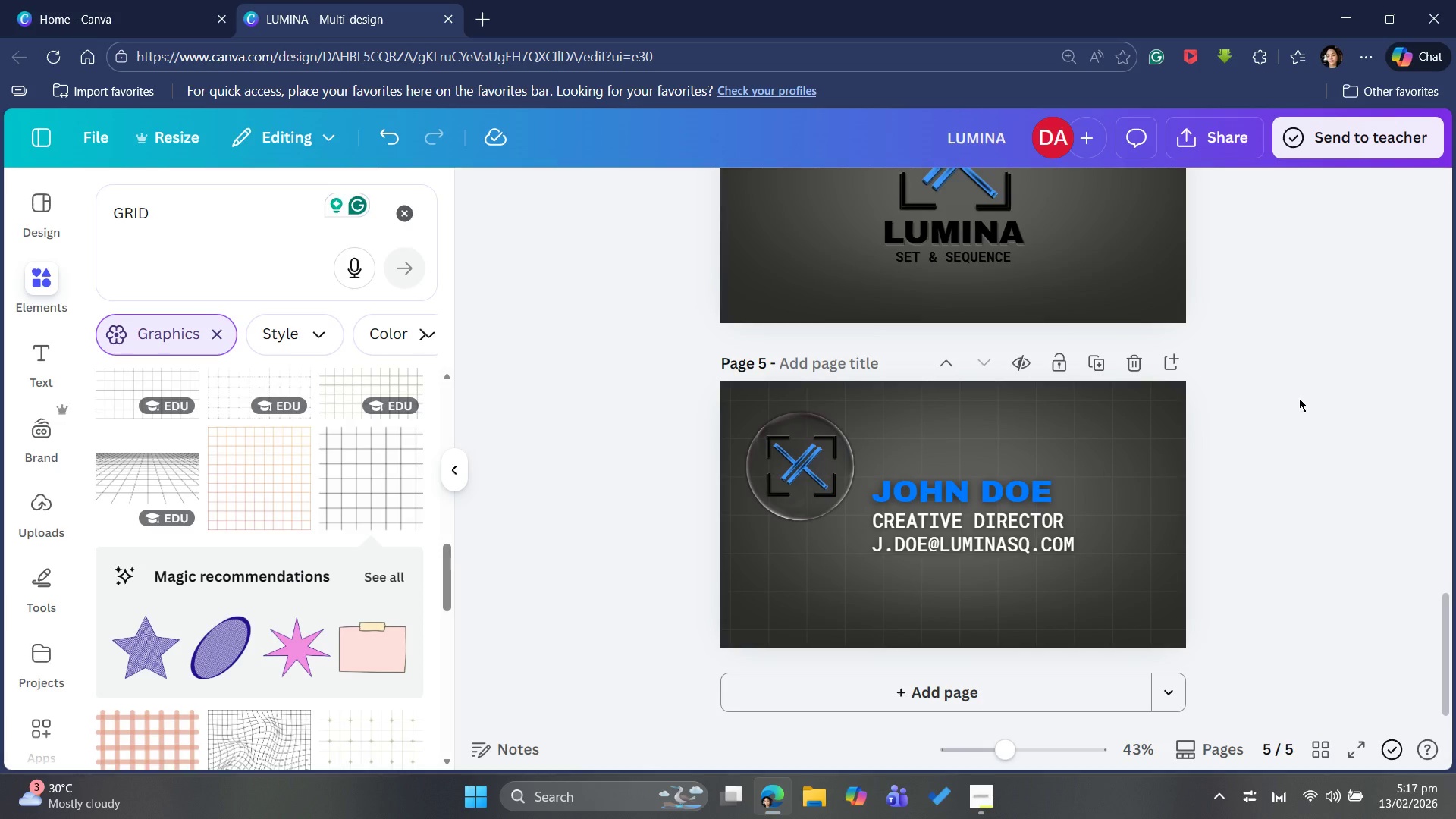 
left_click_drag(start_coordinate=[1043, 513], to_coordinate=[1053, 513])
 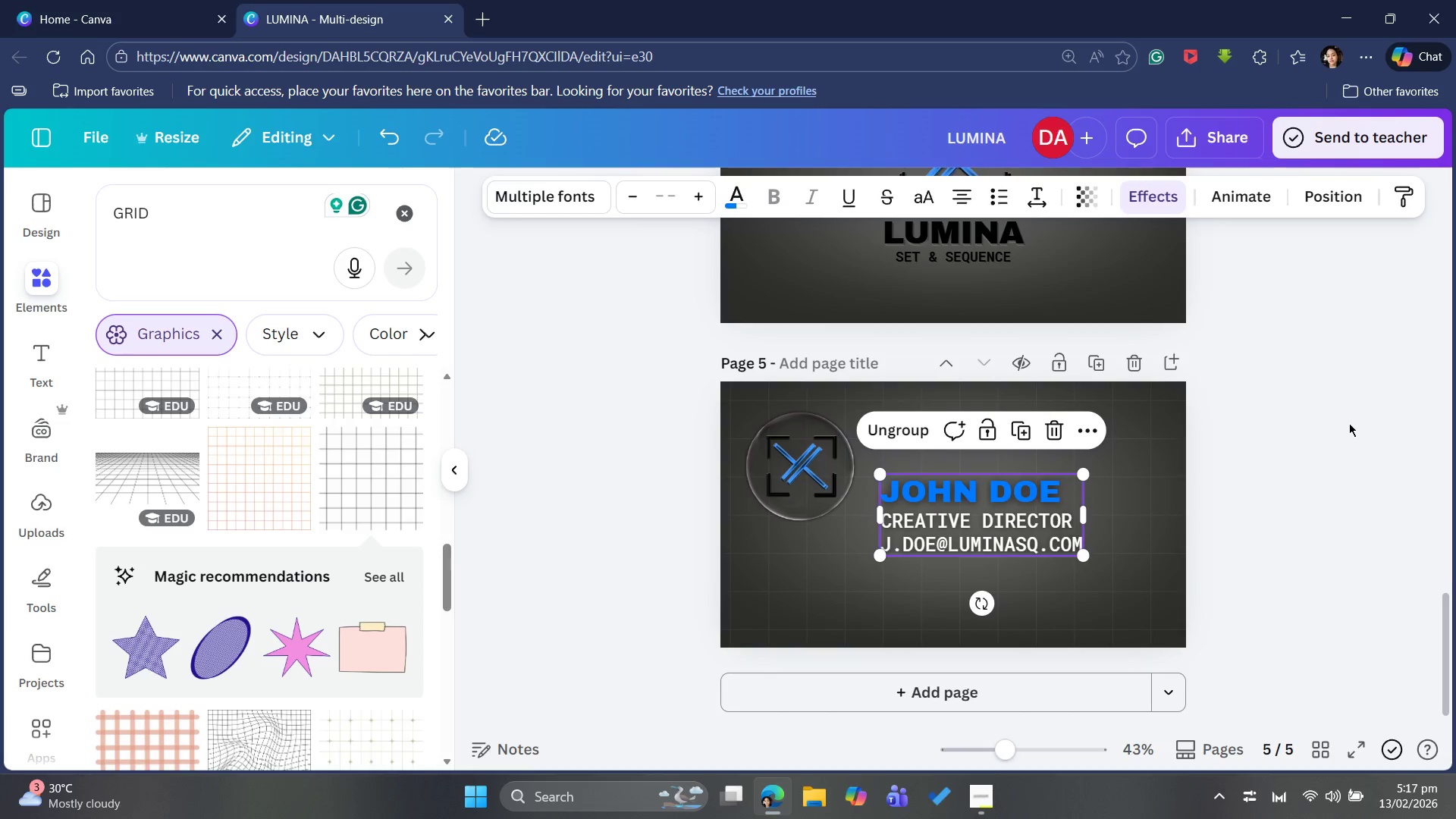 
left_click([1349, 423])
 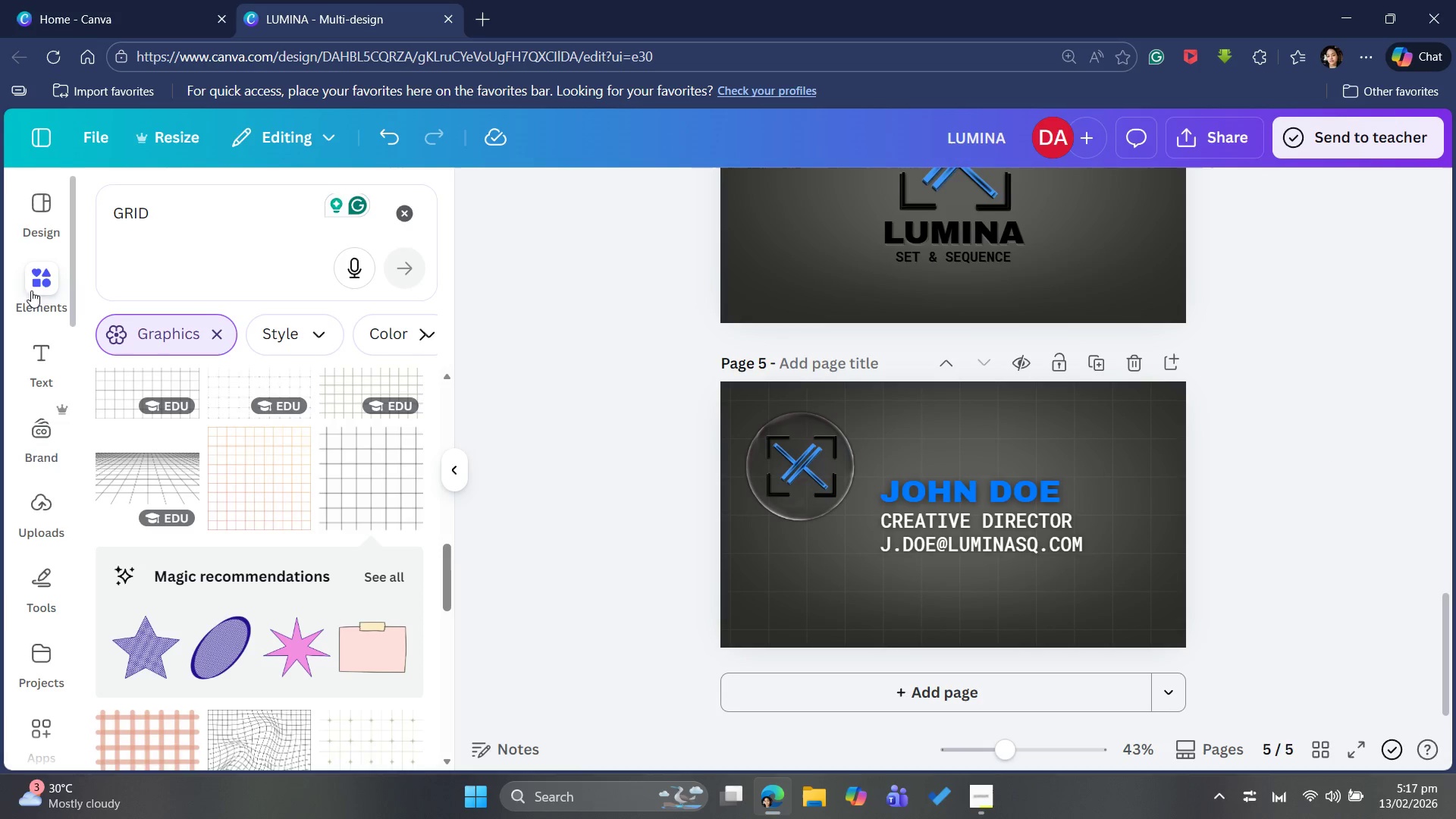 
wait(7.19)
 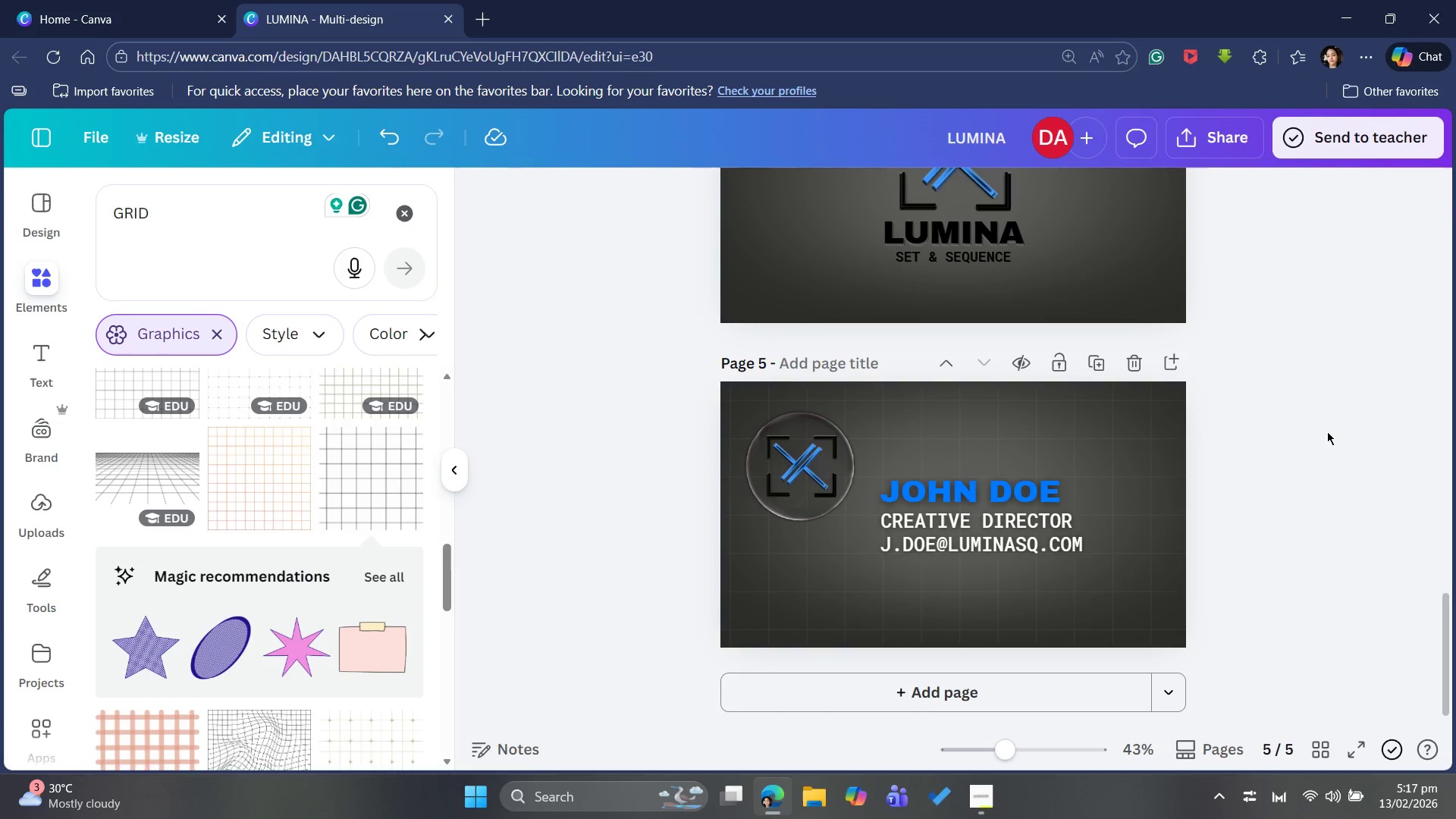 
left_click([410, 218])
 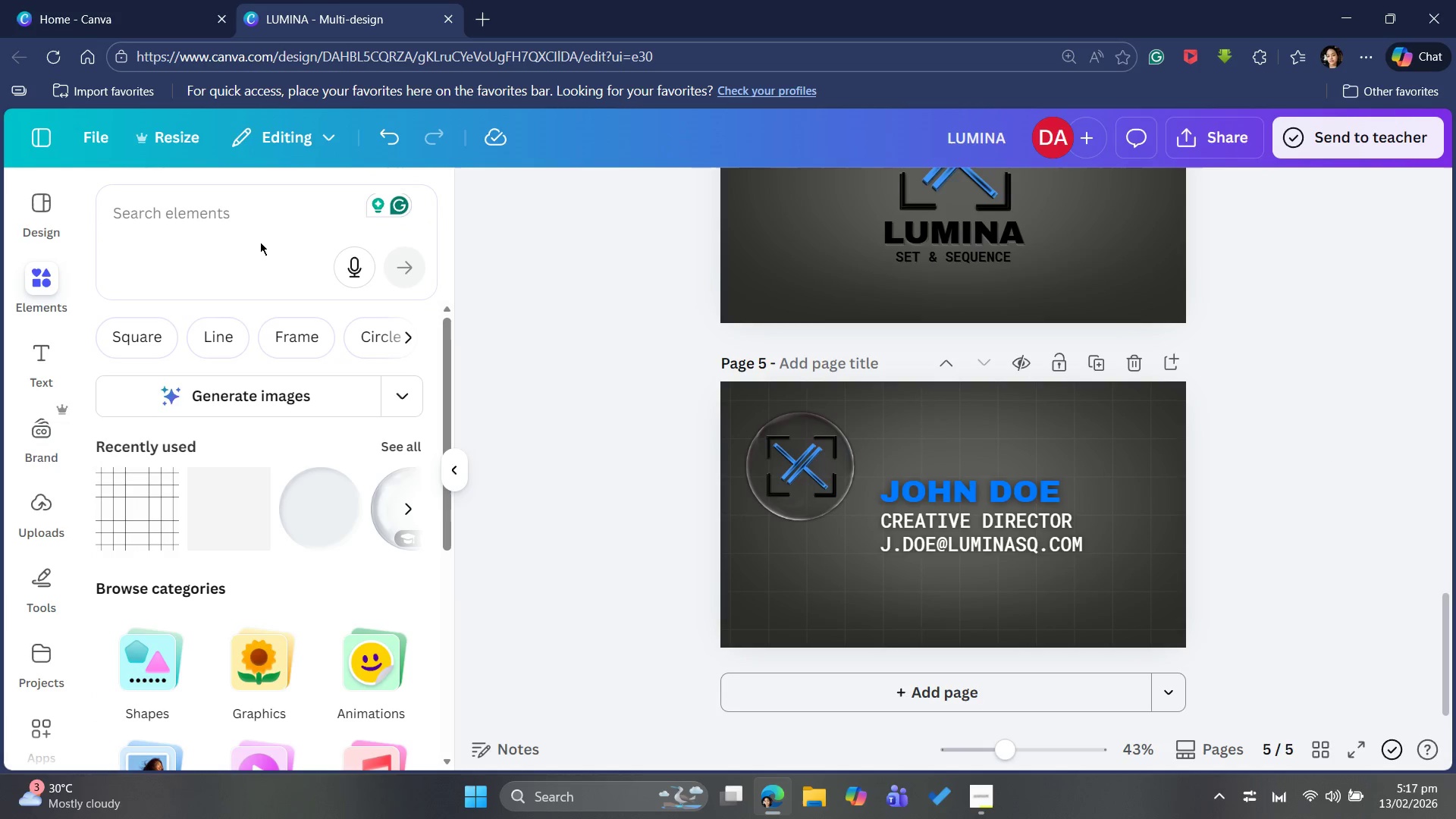 
left_click([249, 235])
 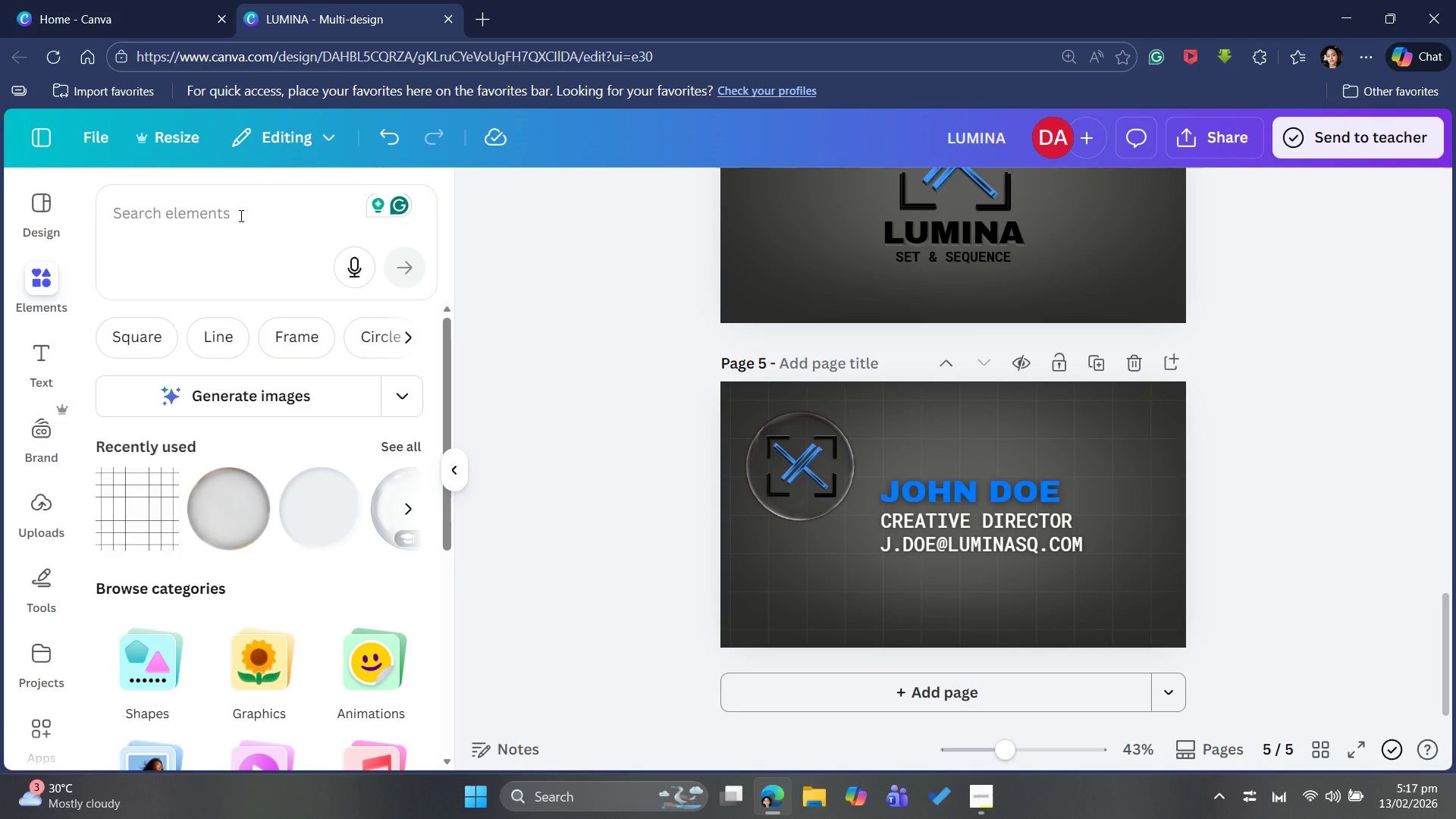 
left_click([240, 215])
 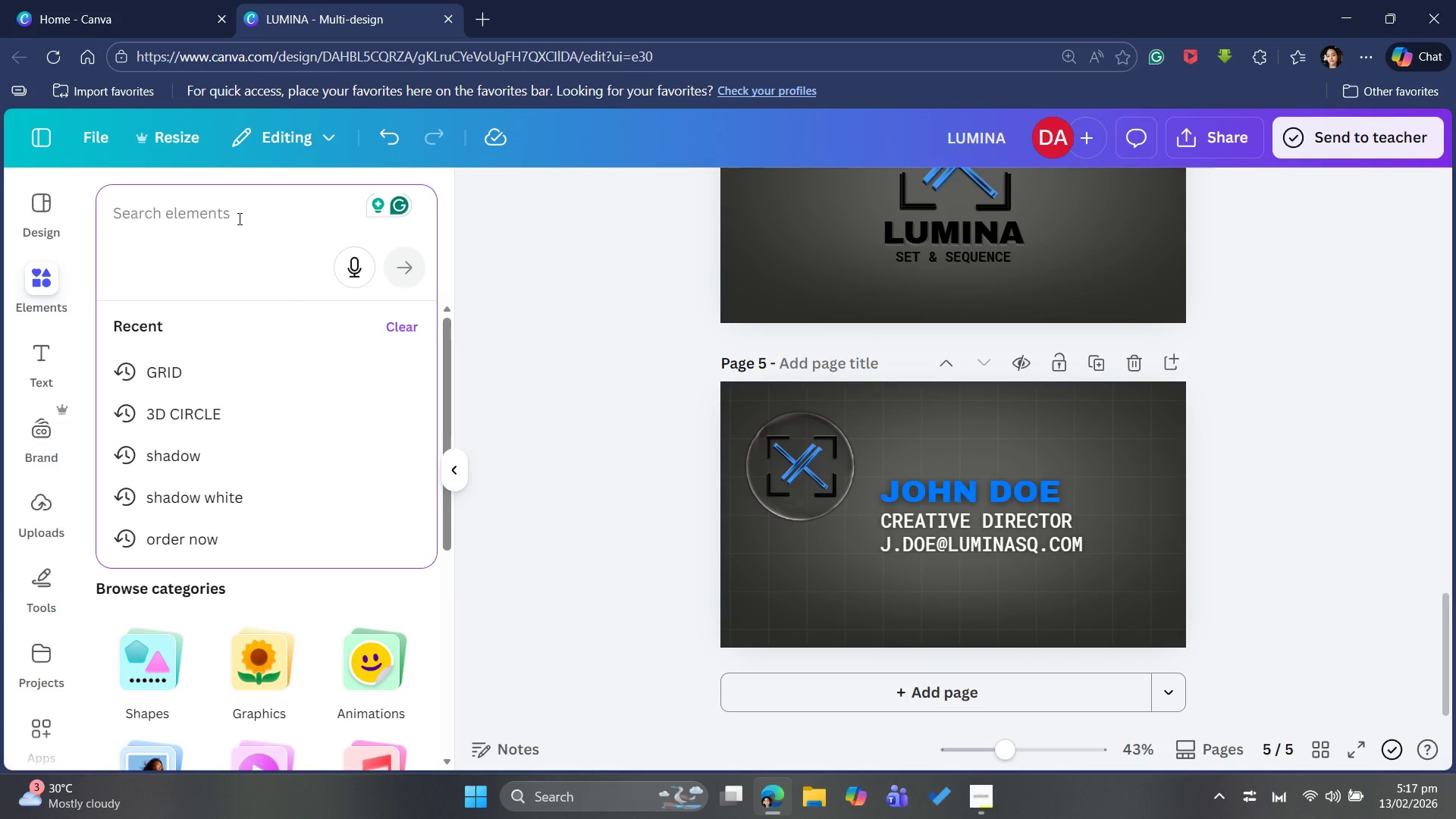 
type(BUSINESS CARD)
 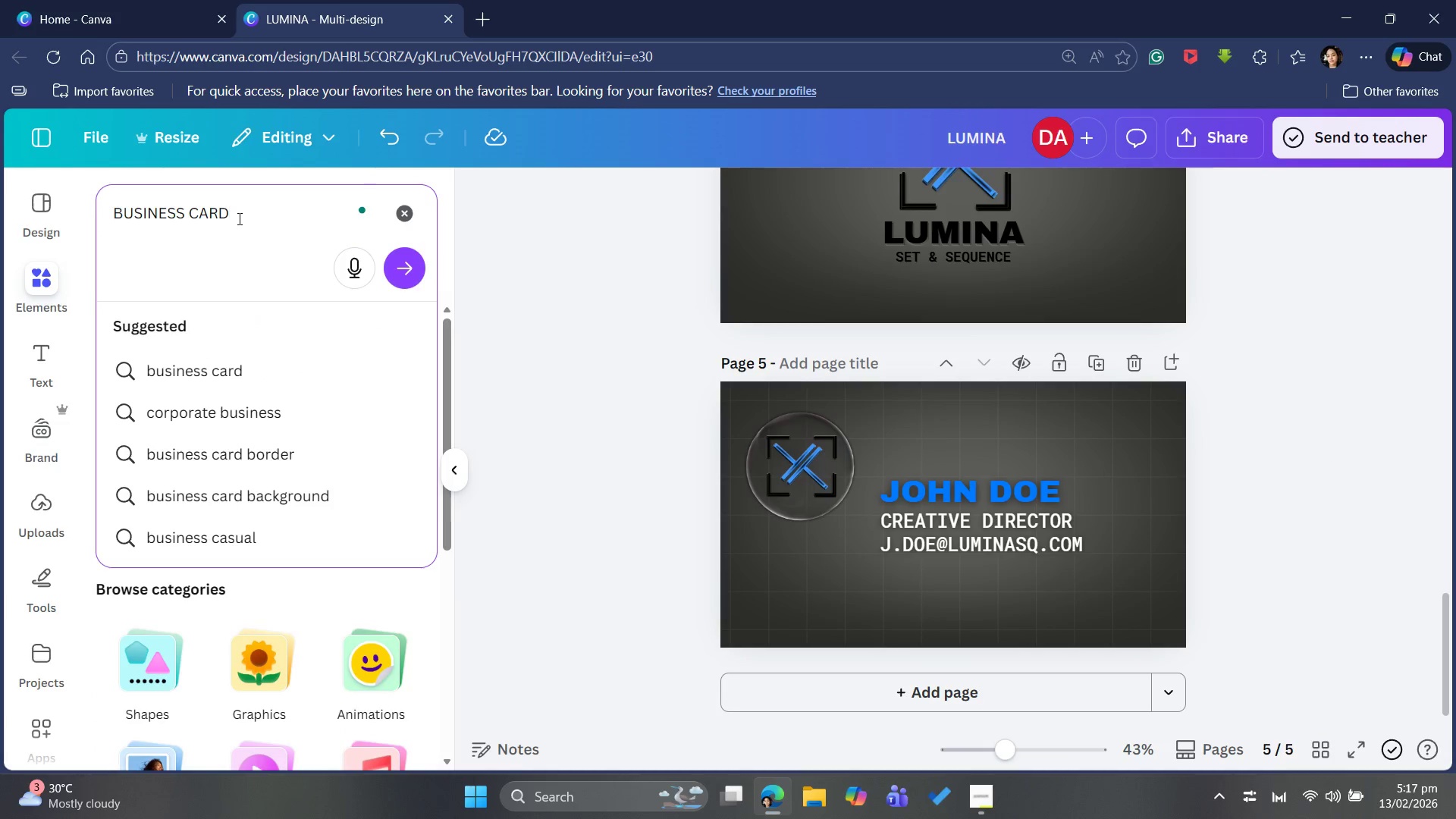 
key(Enter)
 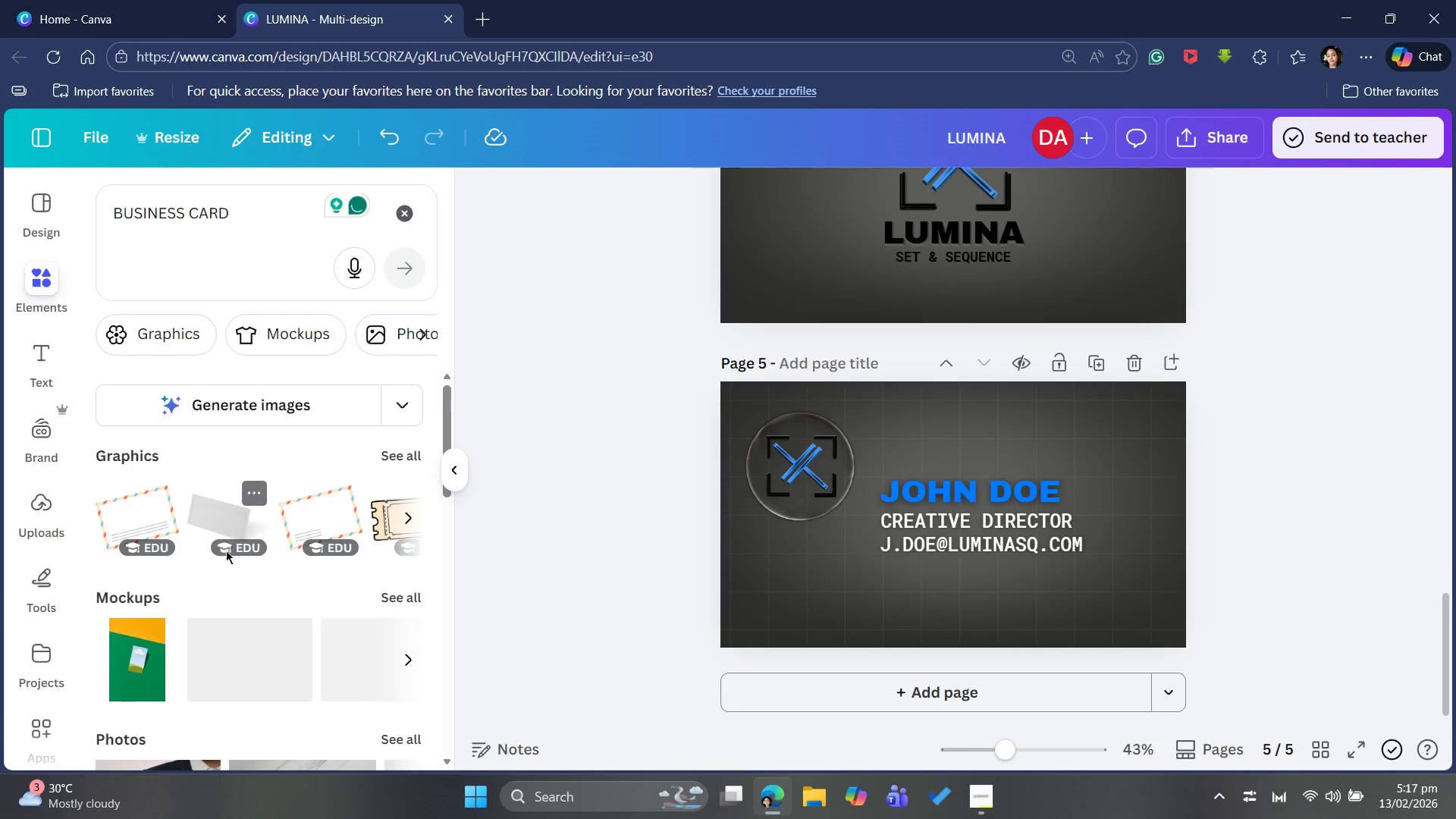 
scroll: coordinate [289, 604], scroll_direction: down, amount: 14.0
 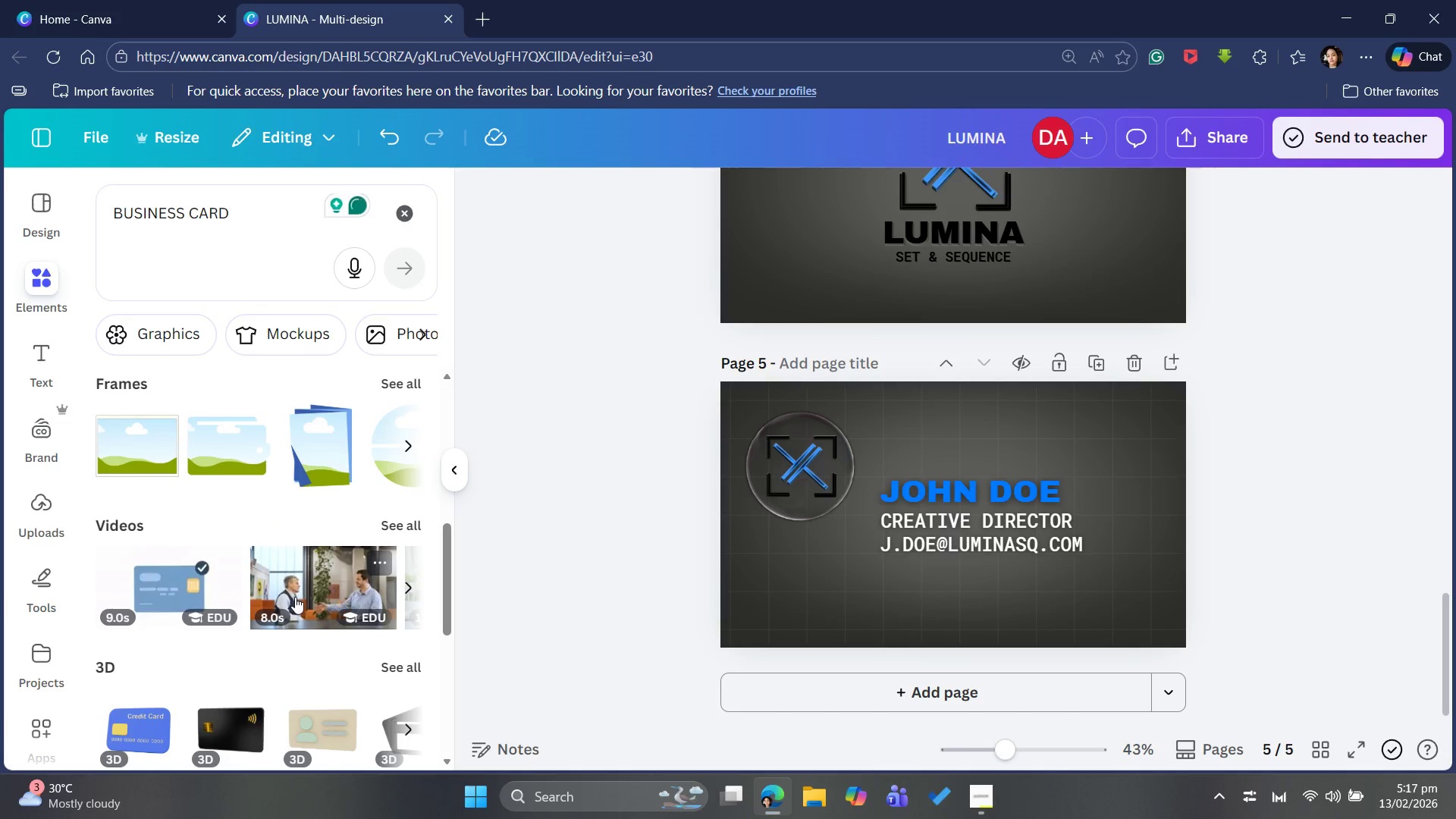 
scroll: coordinate [297, 595], scroll_direction: up, amount: 3.0
 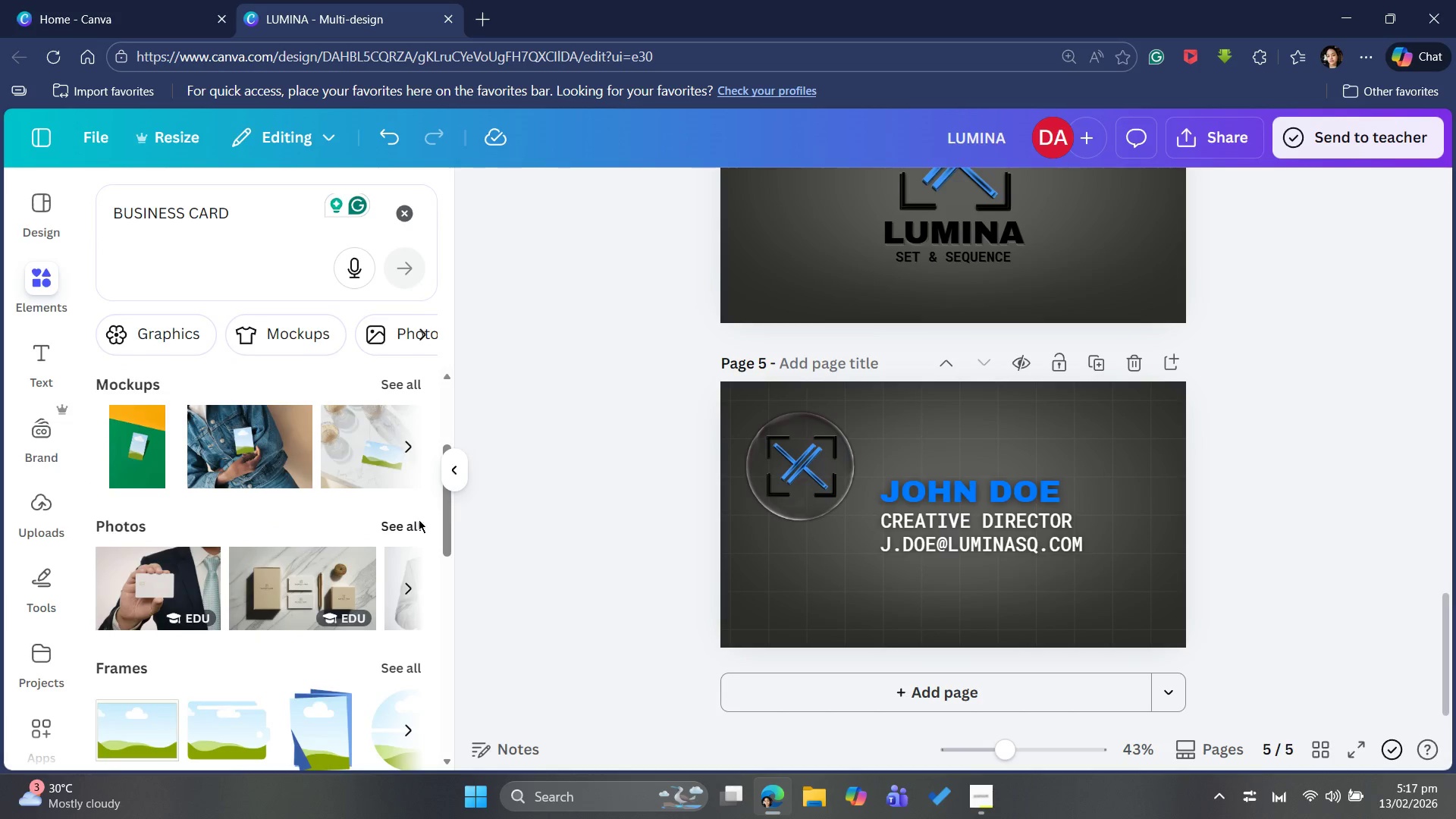 
wait(5.27)
 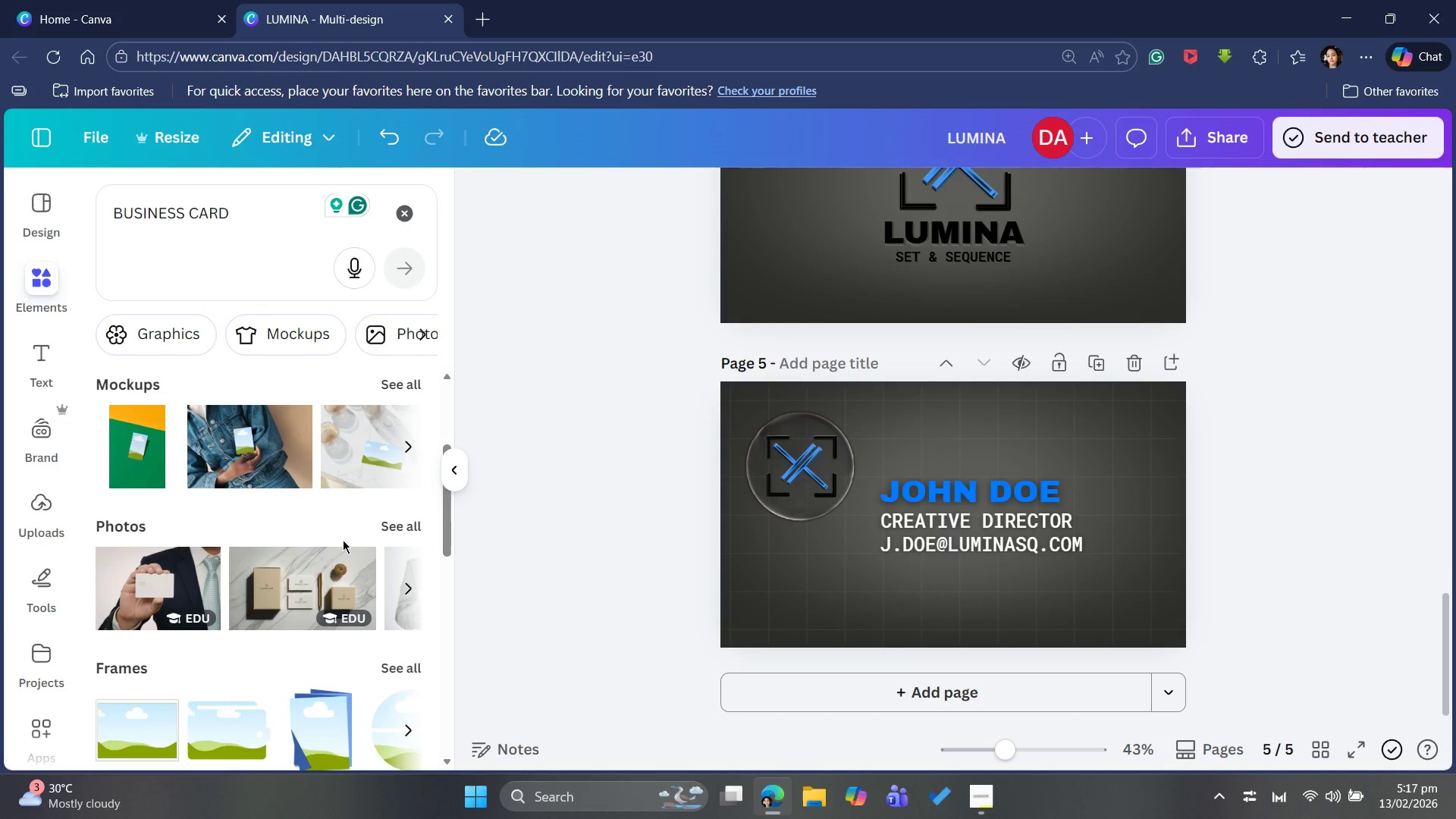 
scroll: coordinate [271, 538], scroll_direction: down, amount: 7.0
 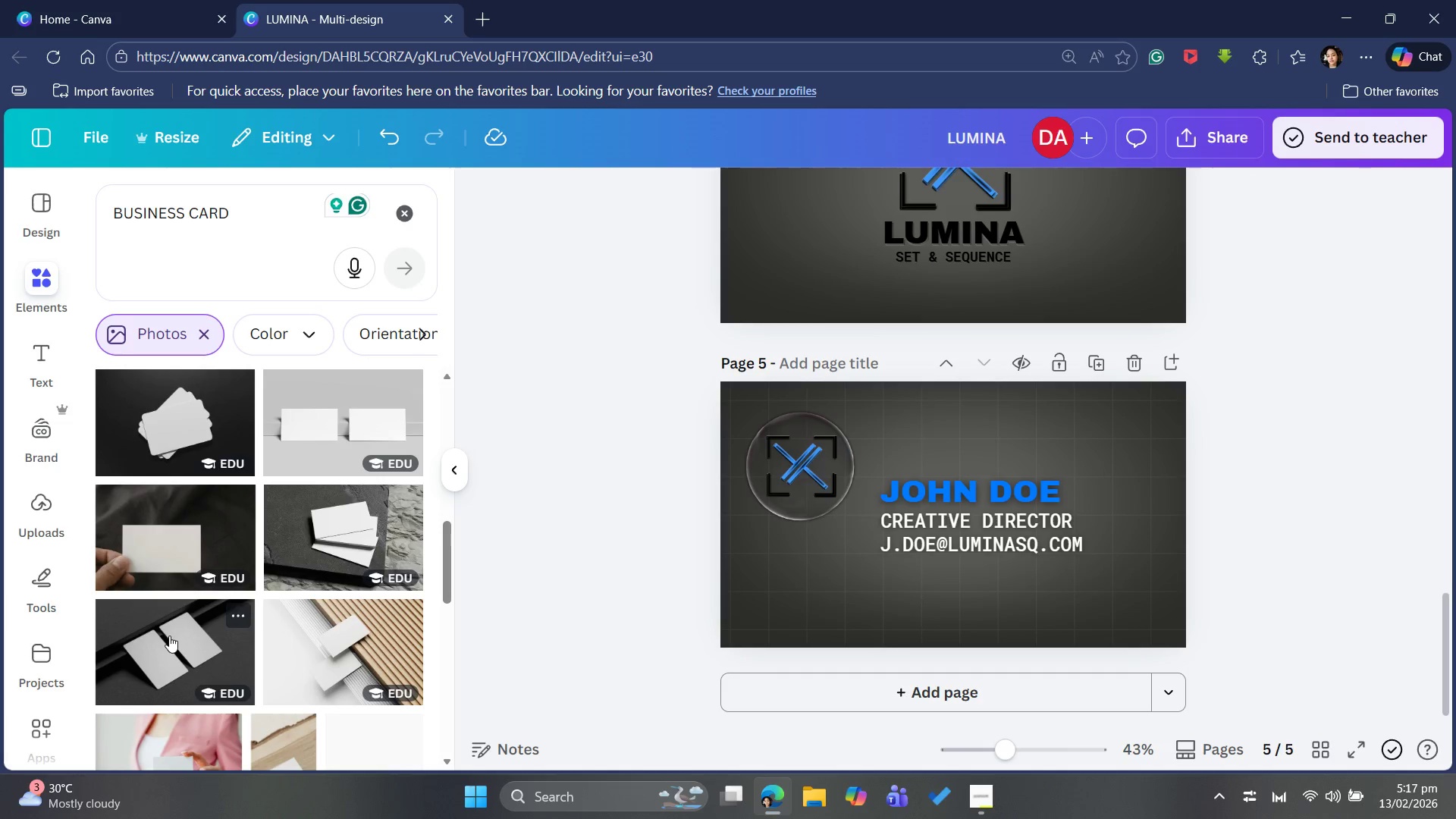 
wait(7.76)
 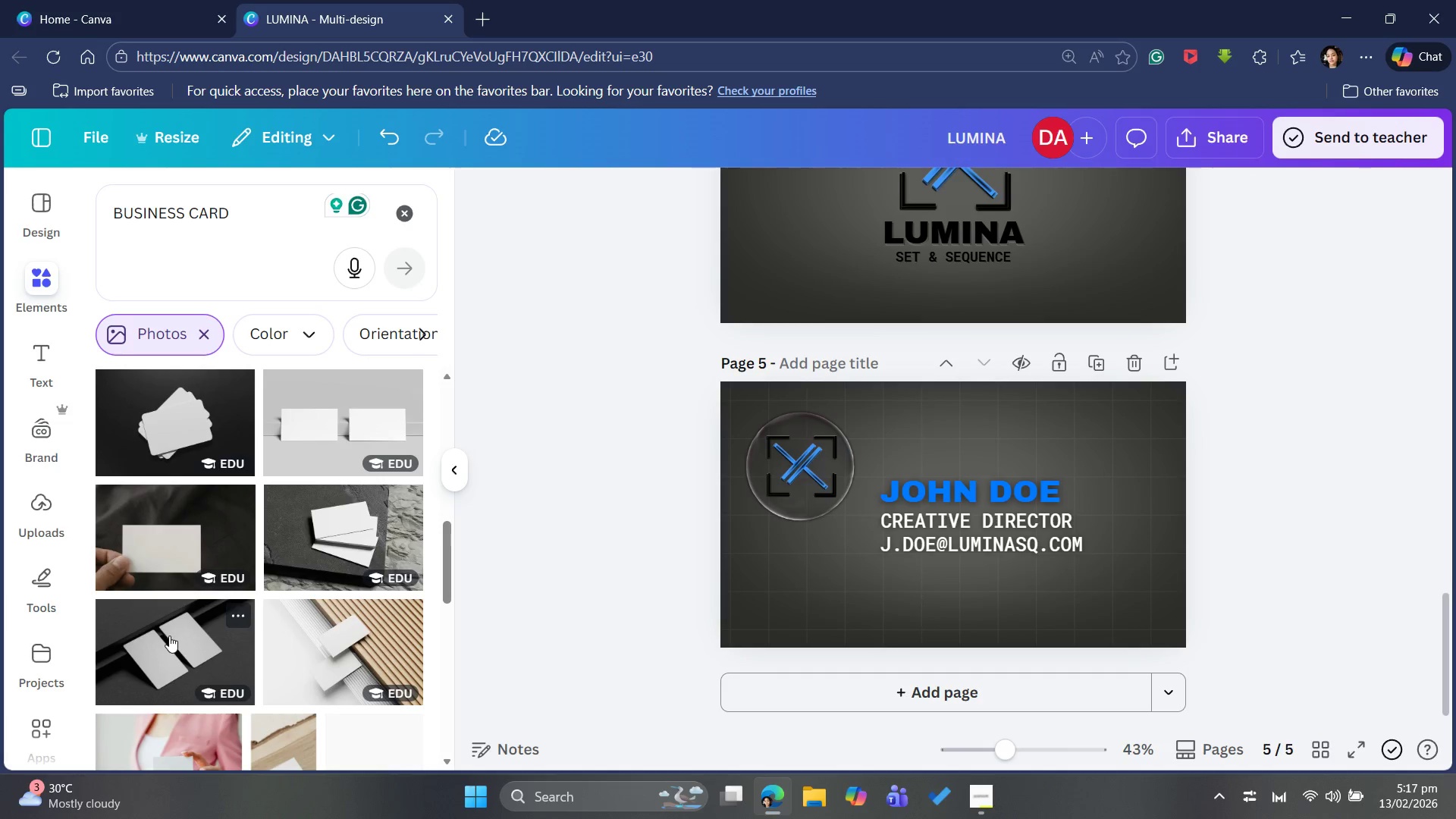 
left_click([964, 680])
 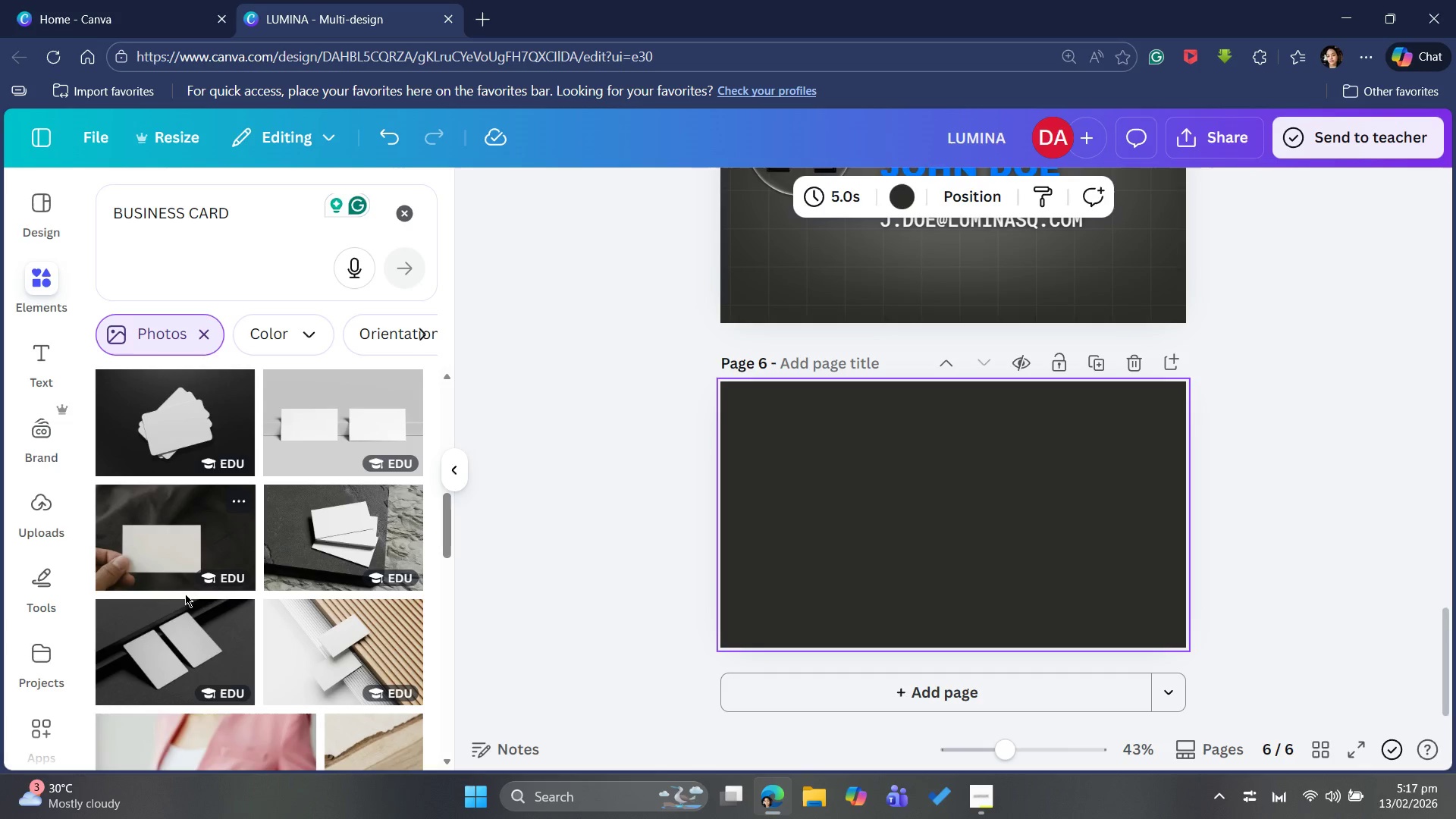 
scroll: coordinate [183, 609], scroll_direction: down, amount: 6.0
 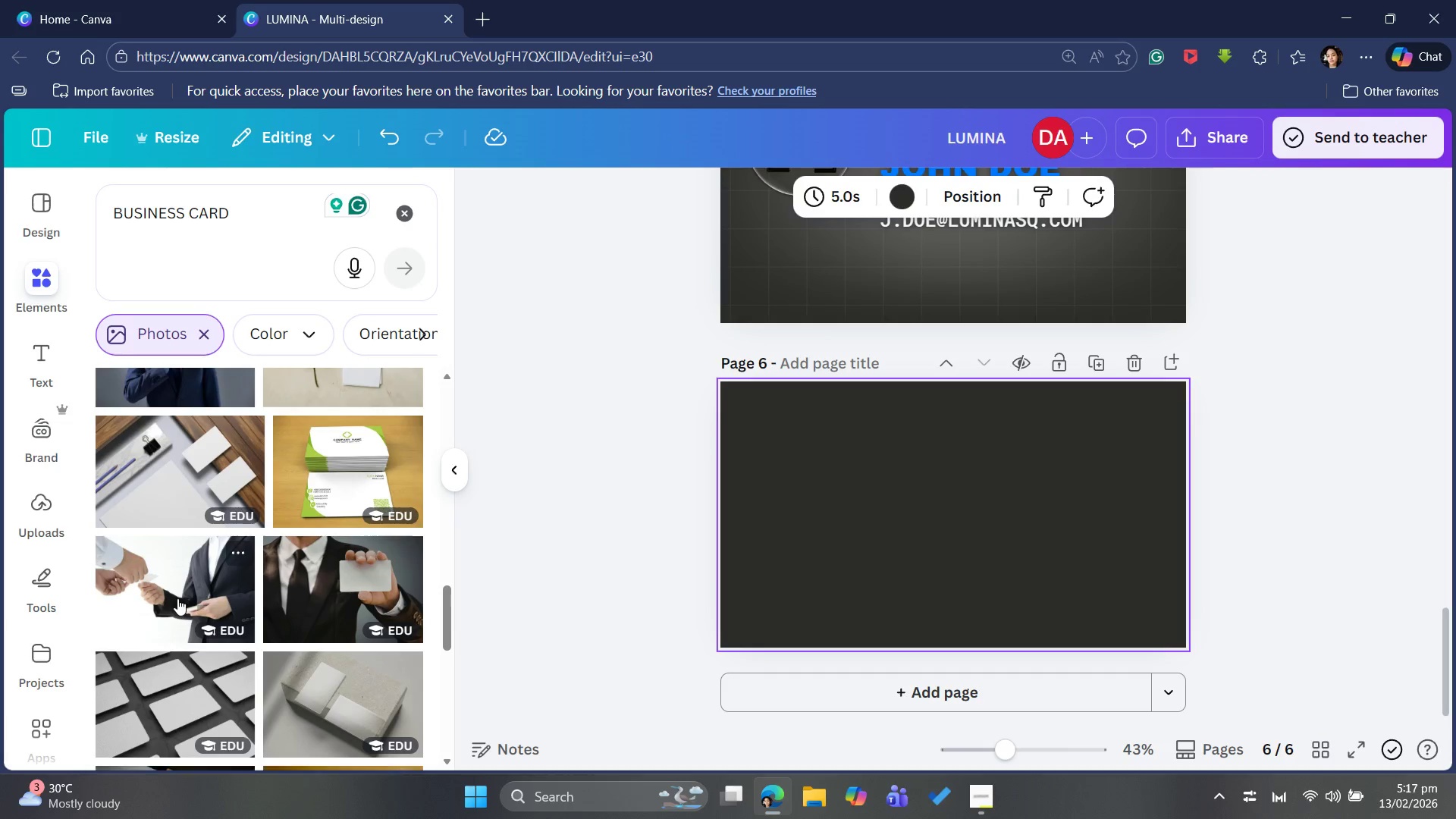 
scroll: coordinate [177, 598], scroll_direction: up, amount: 6.0
 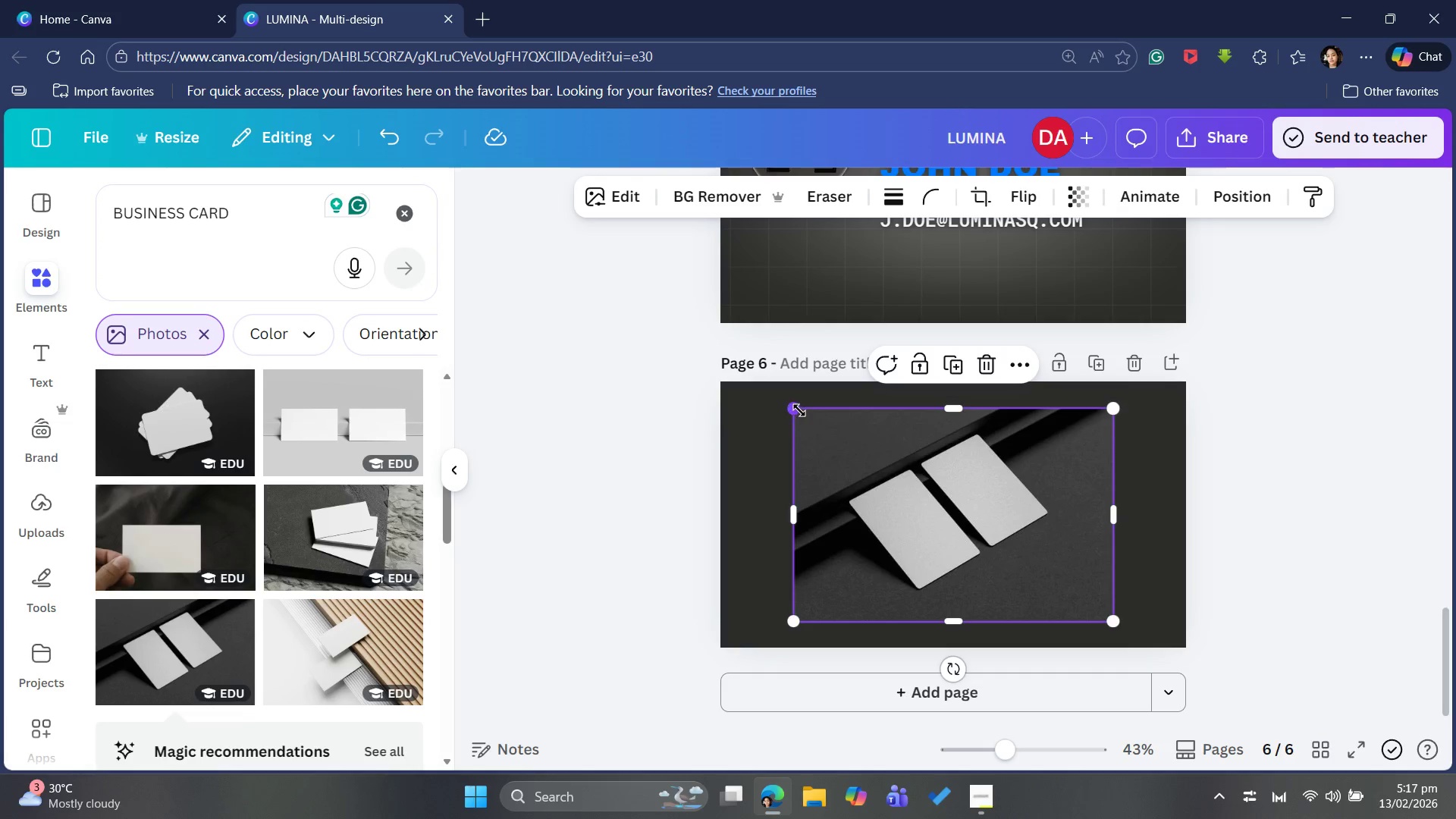 
right_click([1043, 478])
 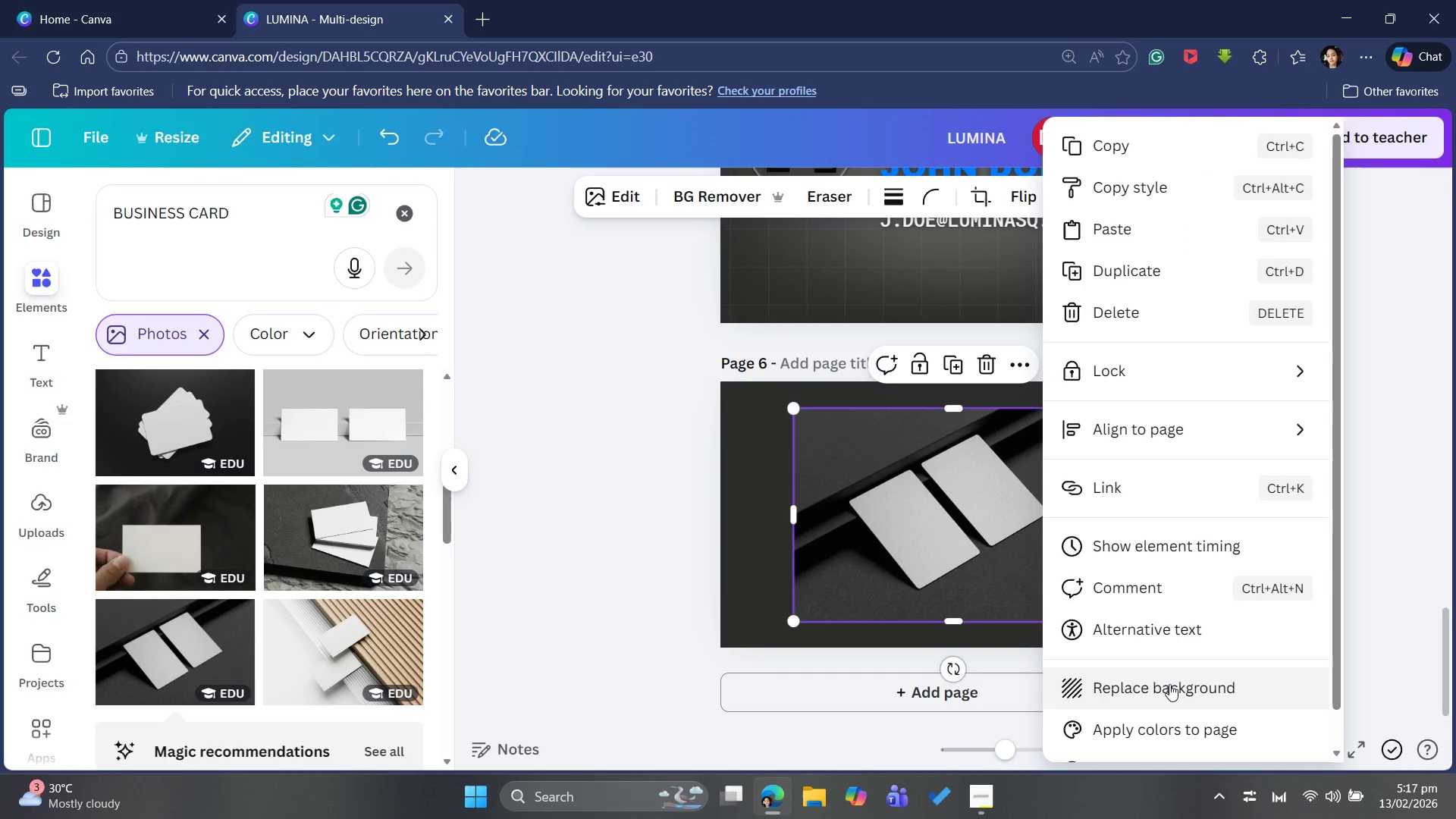 
left_click([1168, 686])
 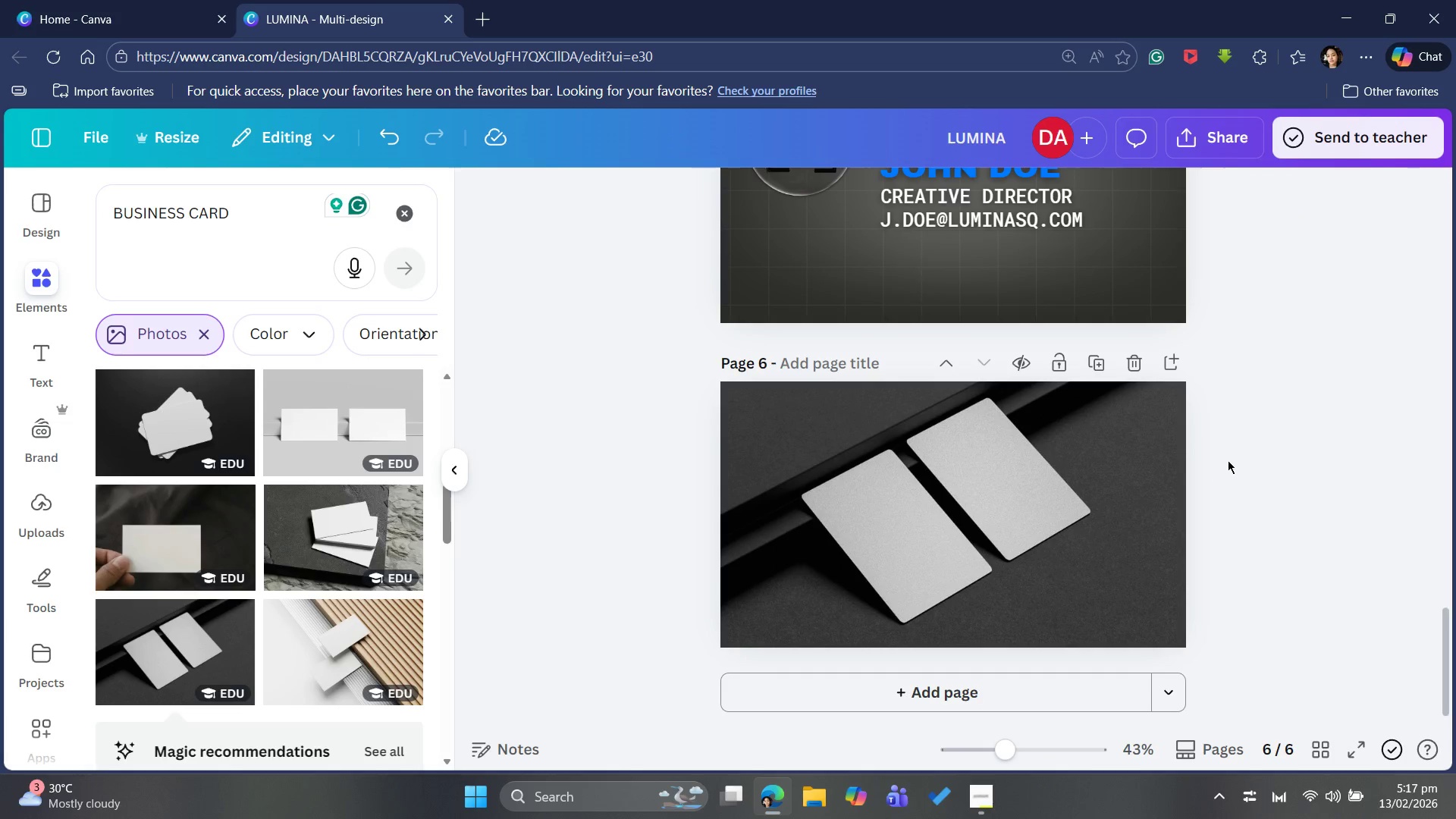 
left_click([811, 441])
 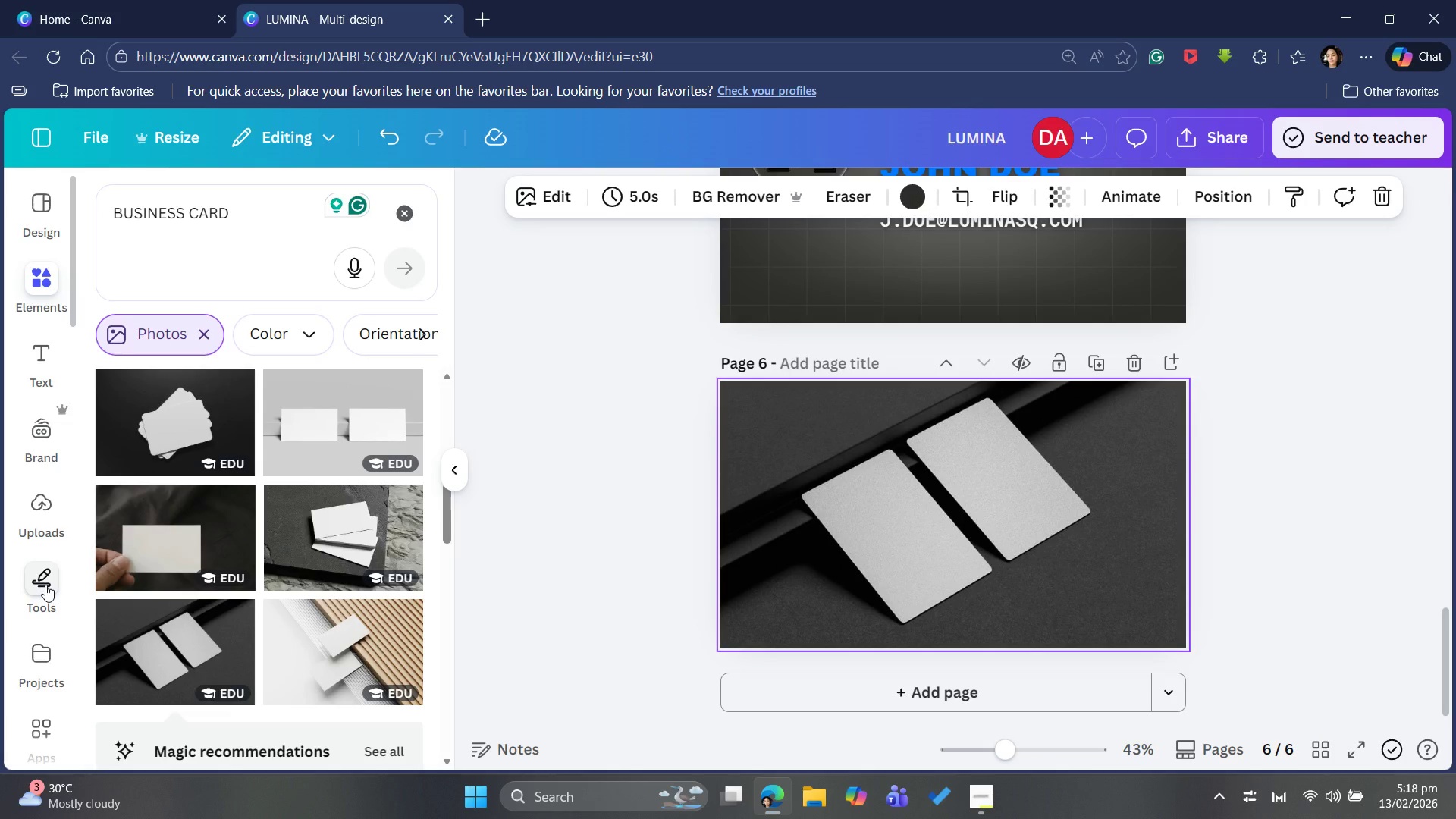 
scroll: coordinate [43, 582], scroll_direction: down, amount: 6.0
 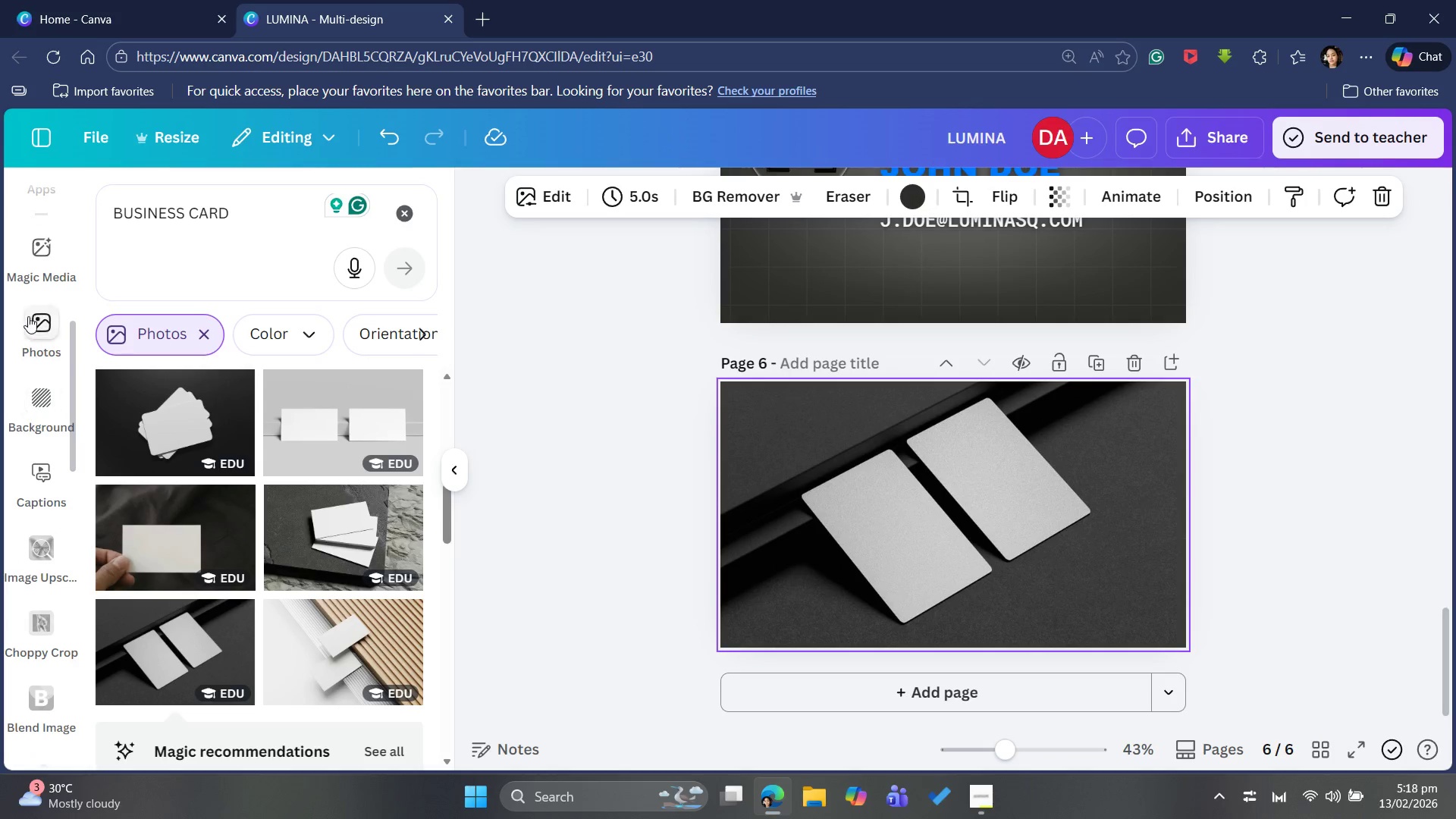 
scroll: coordinate [27, 313], scroll_direction: up, amount: 7.0
 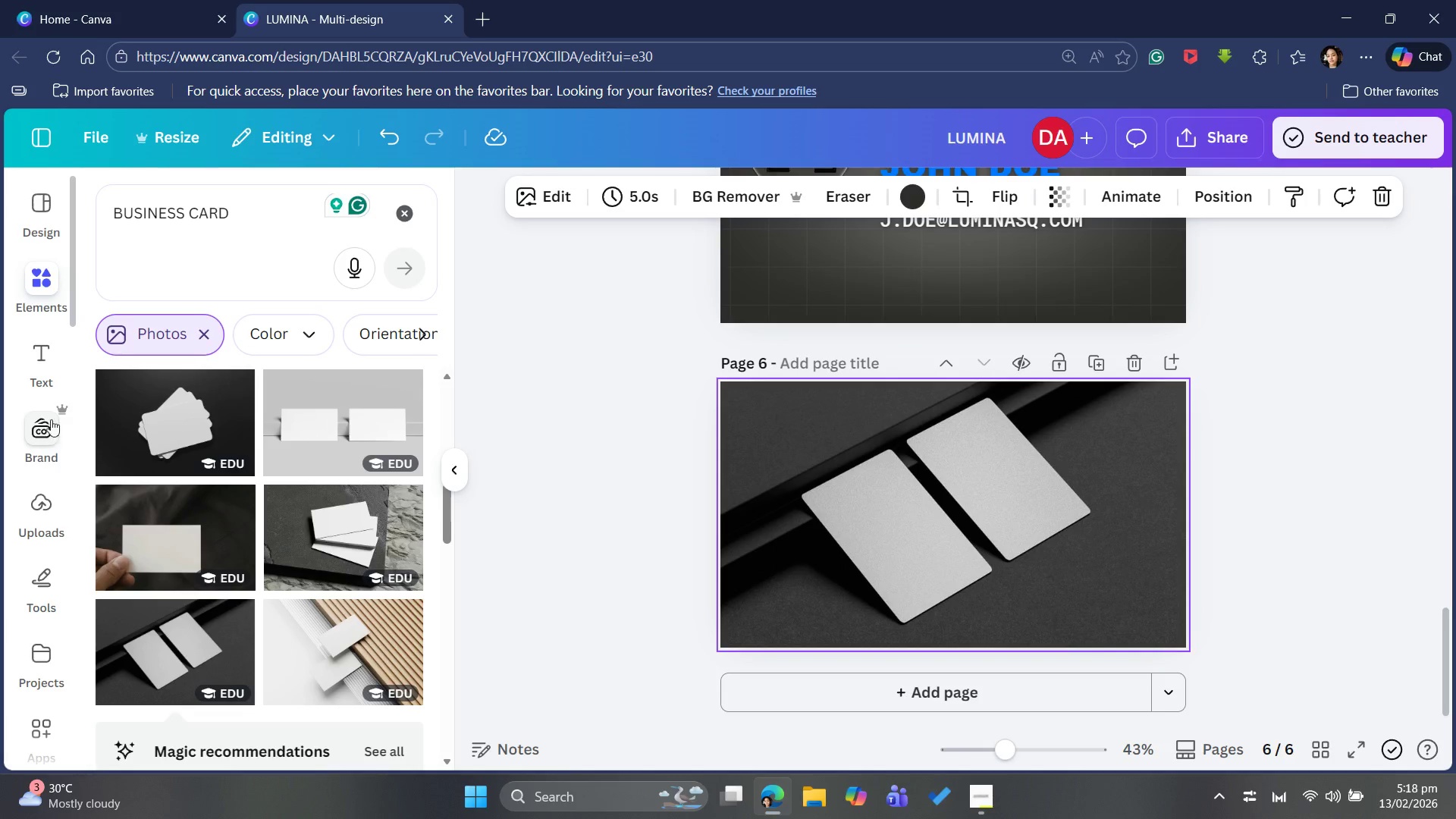 
scroll: coordinate [69, 577], scroll_direction: down, amount: 2.0
 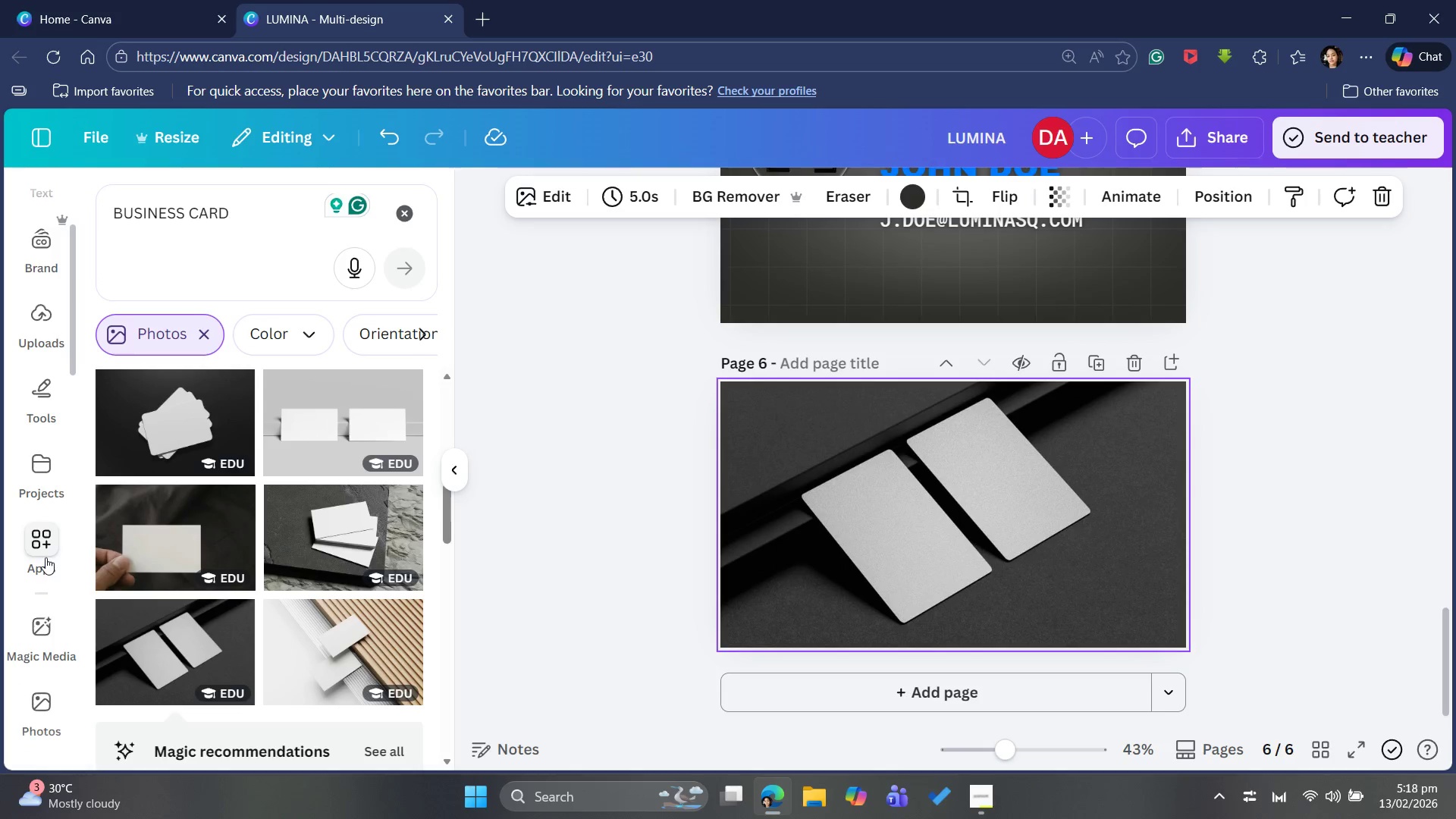 
left_click([46, 557])
 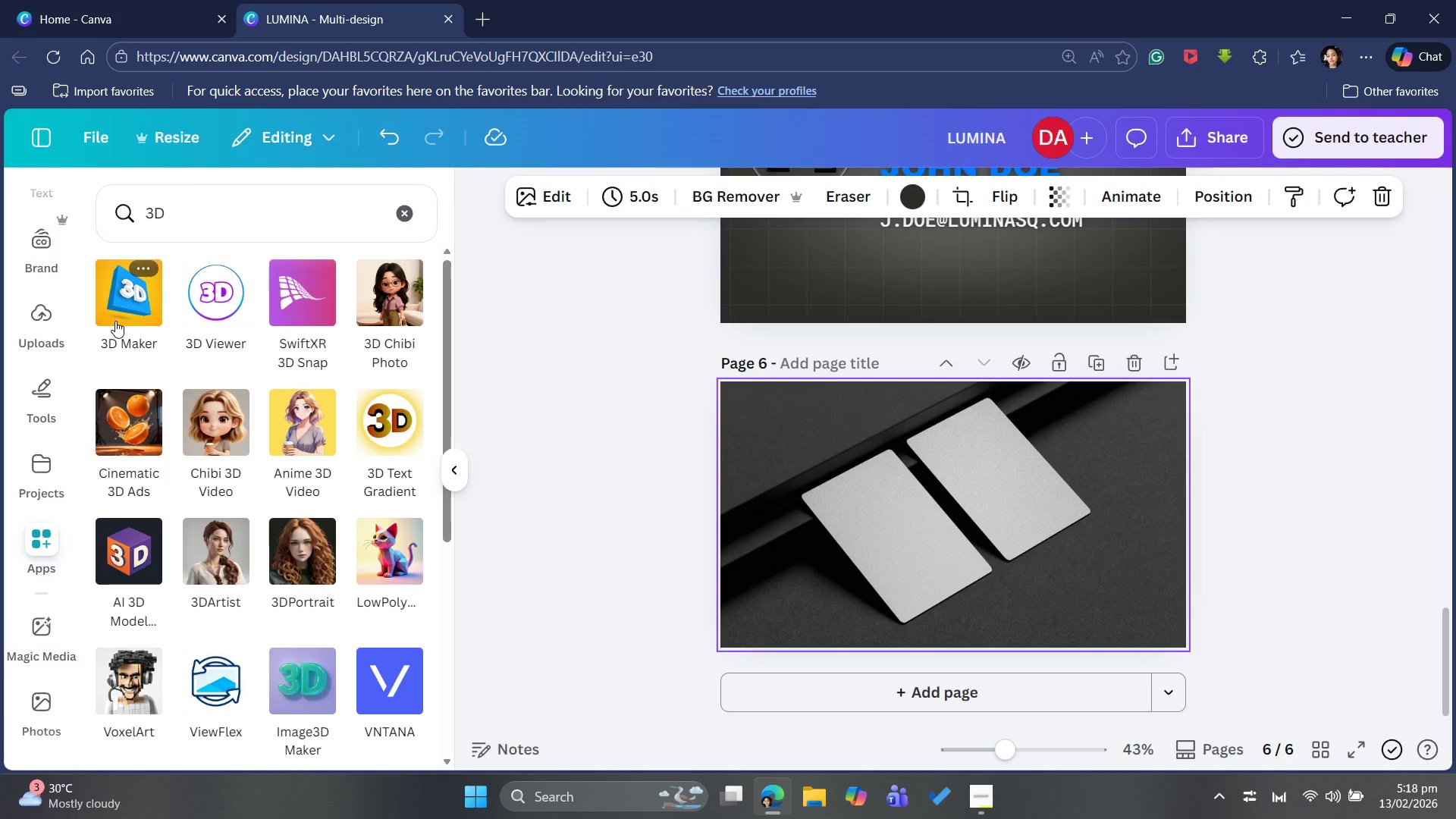 
wait(6.17)
 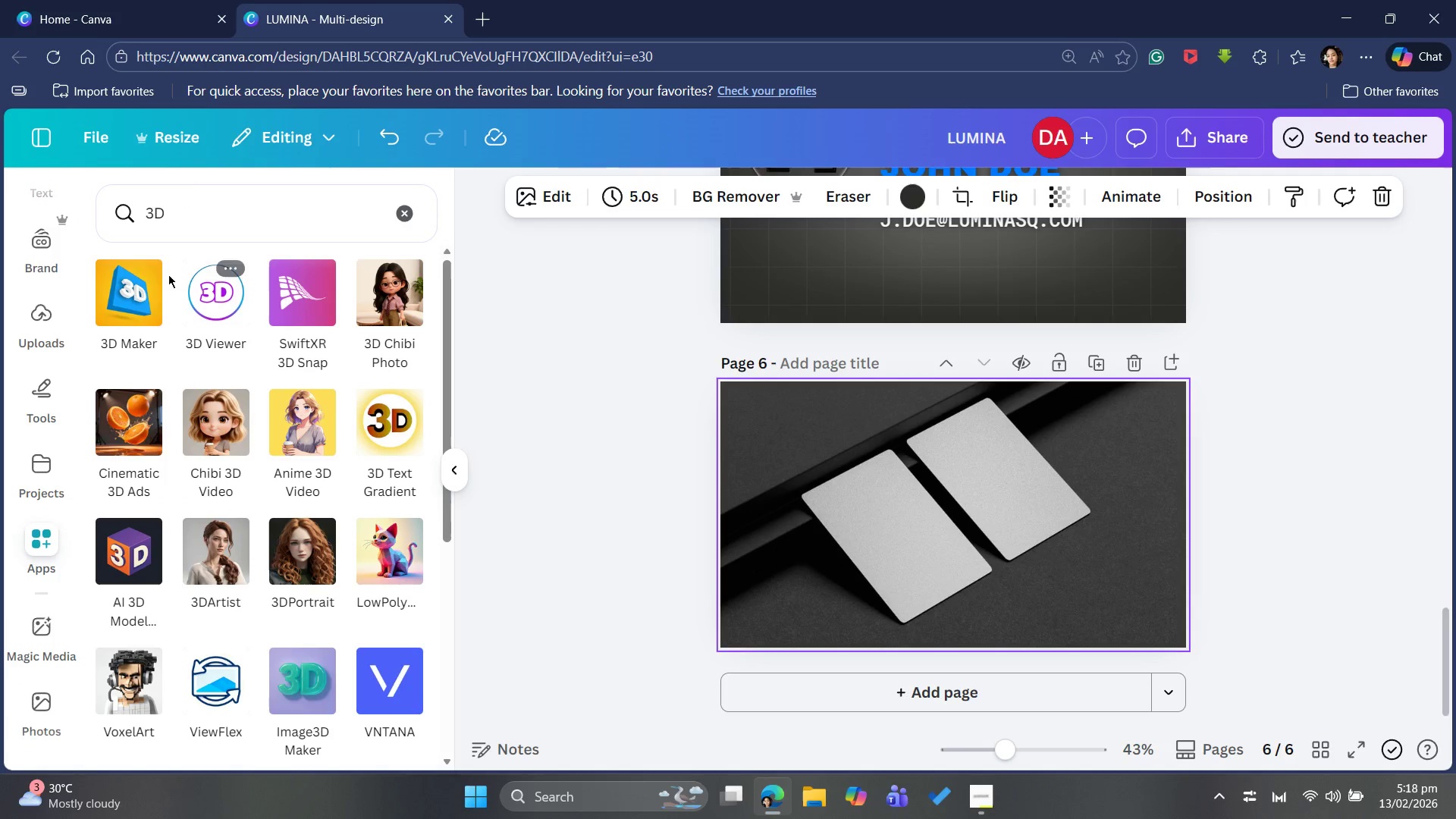 
left_click([105, 309])
 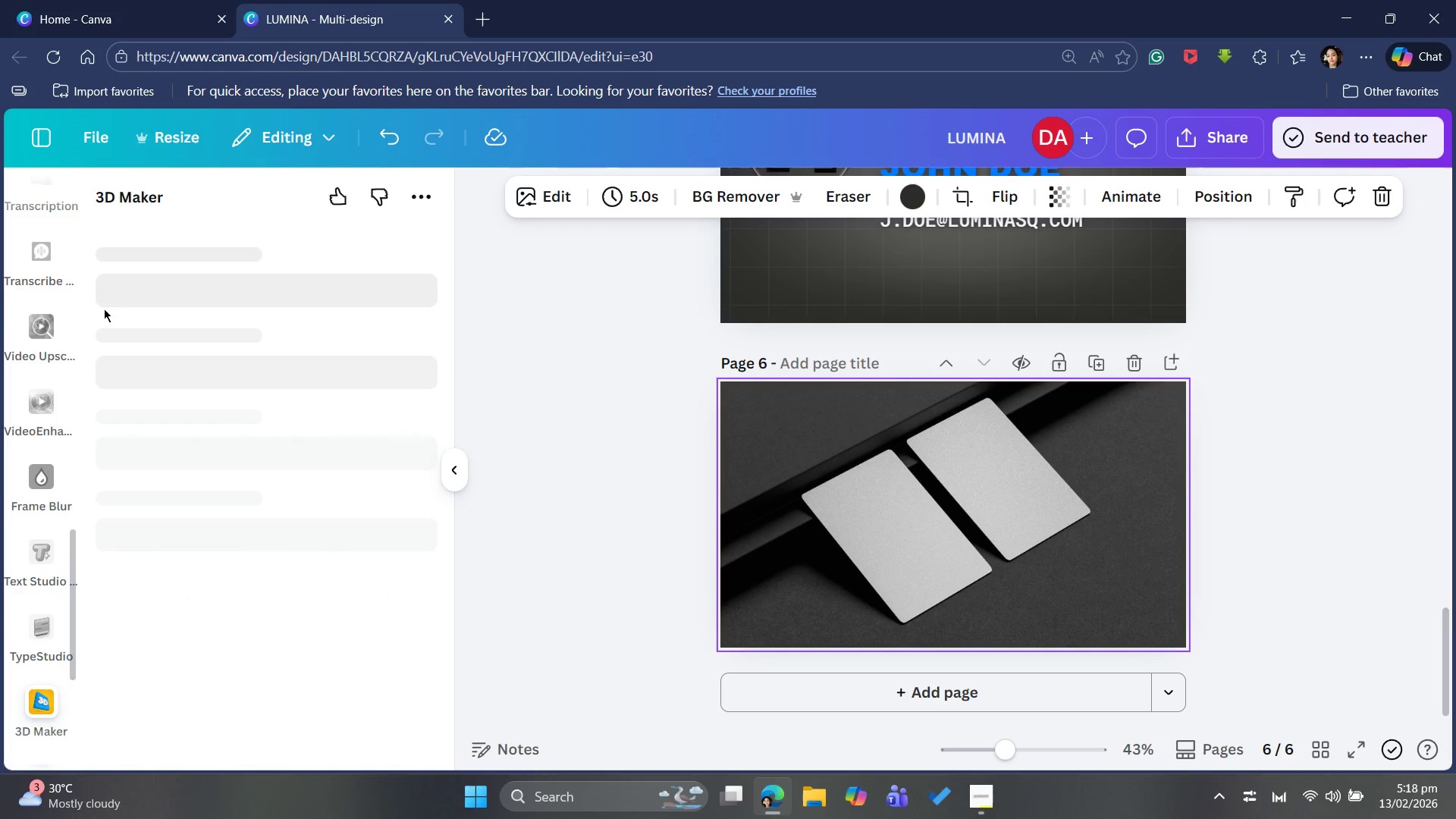 
mouse_move([118, 328])
 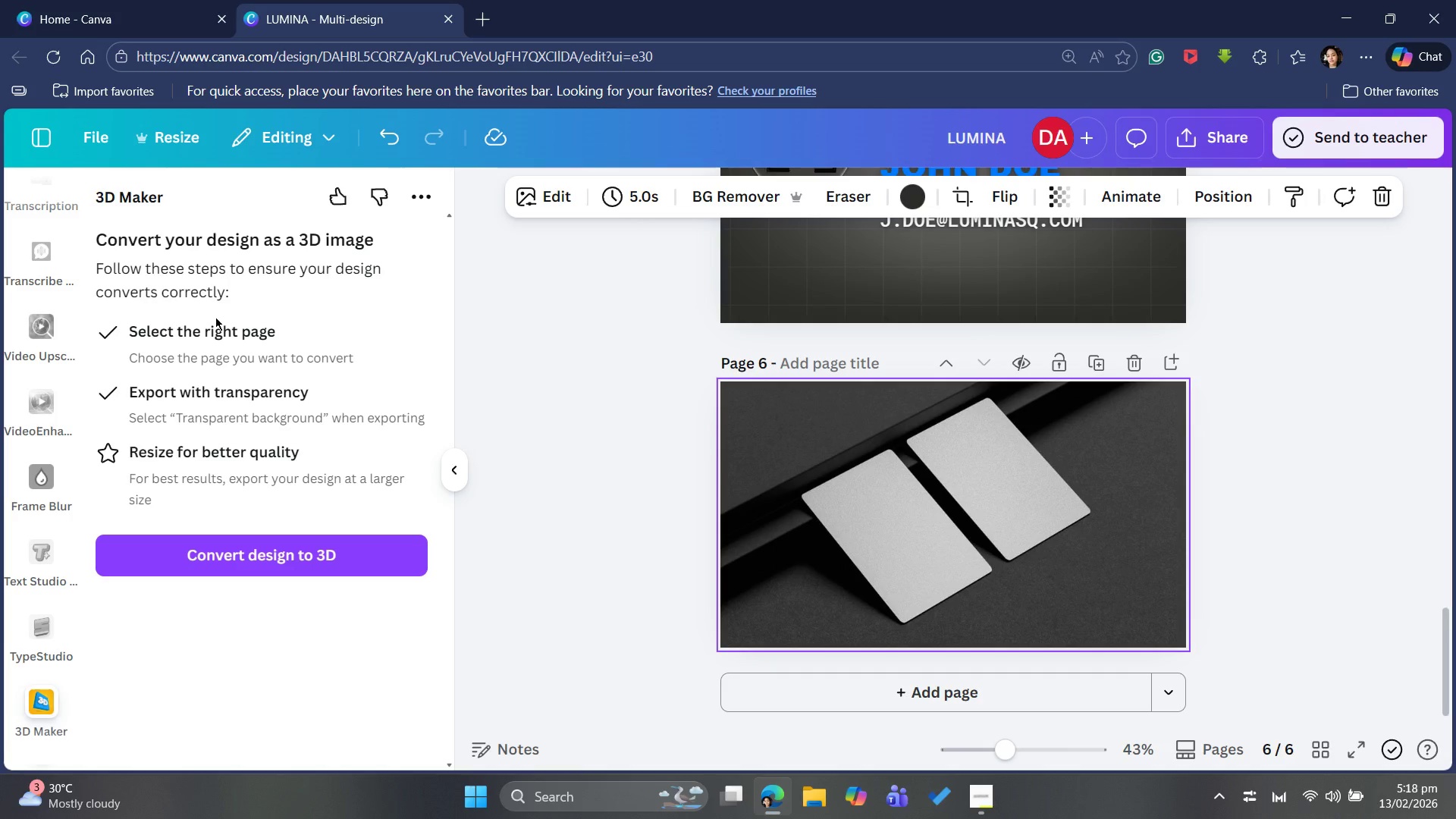 
wait(10.99)
 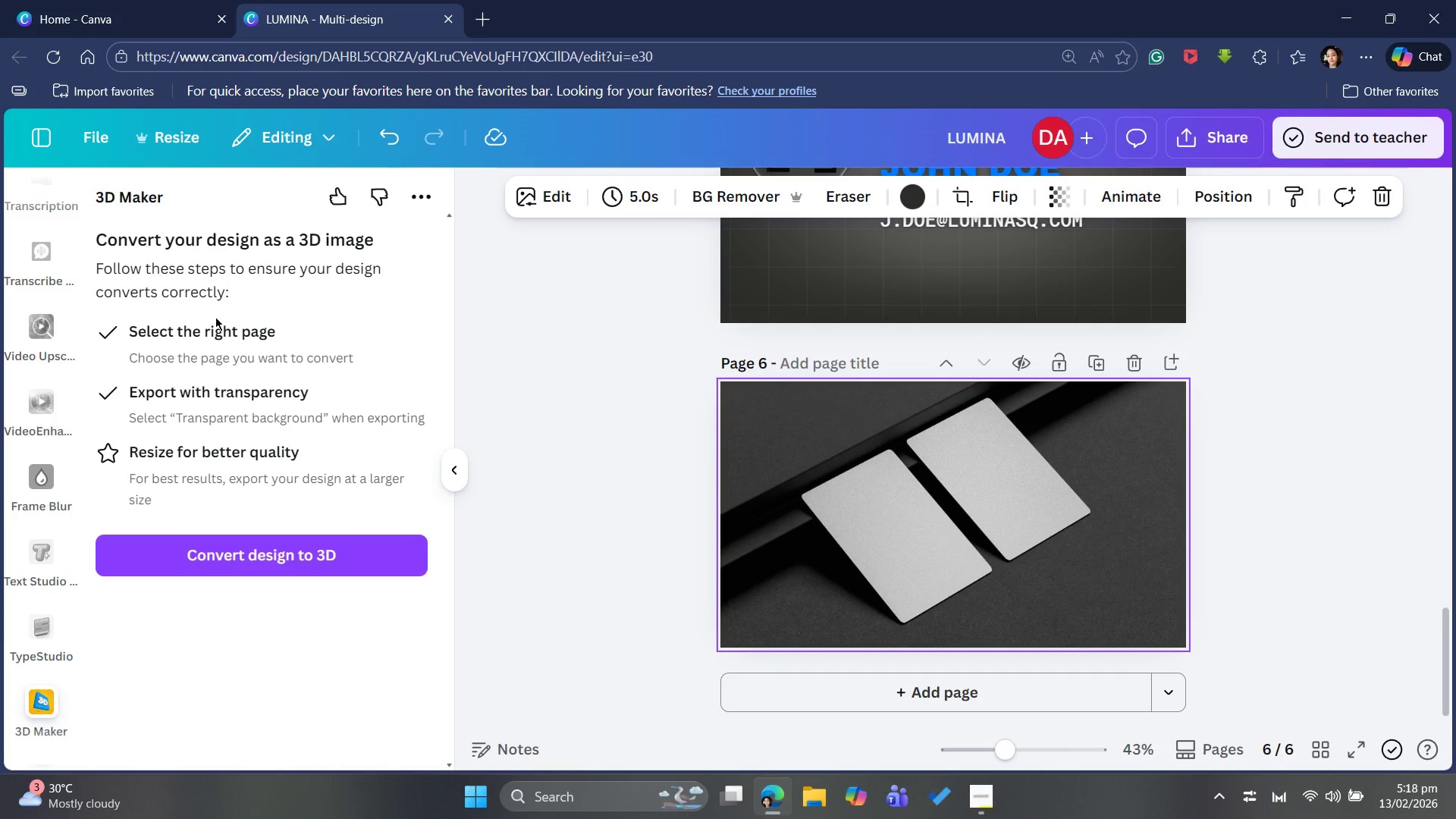 
scroll: coordinate [38, 397], scroll_direction: up, amount: 11.0
 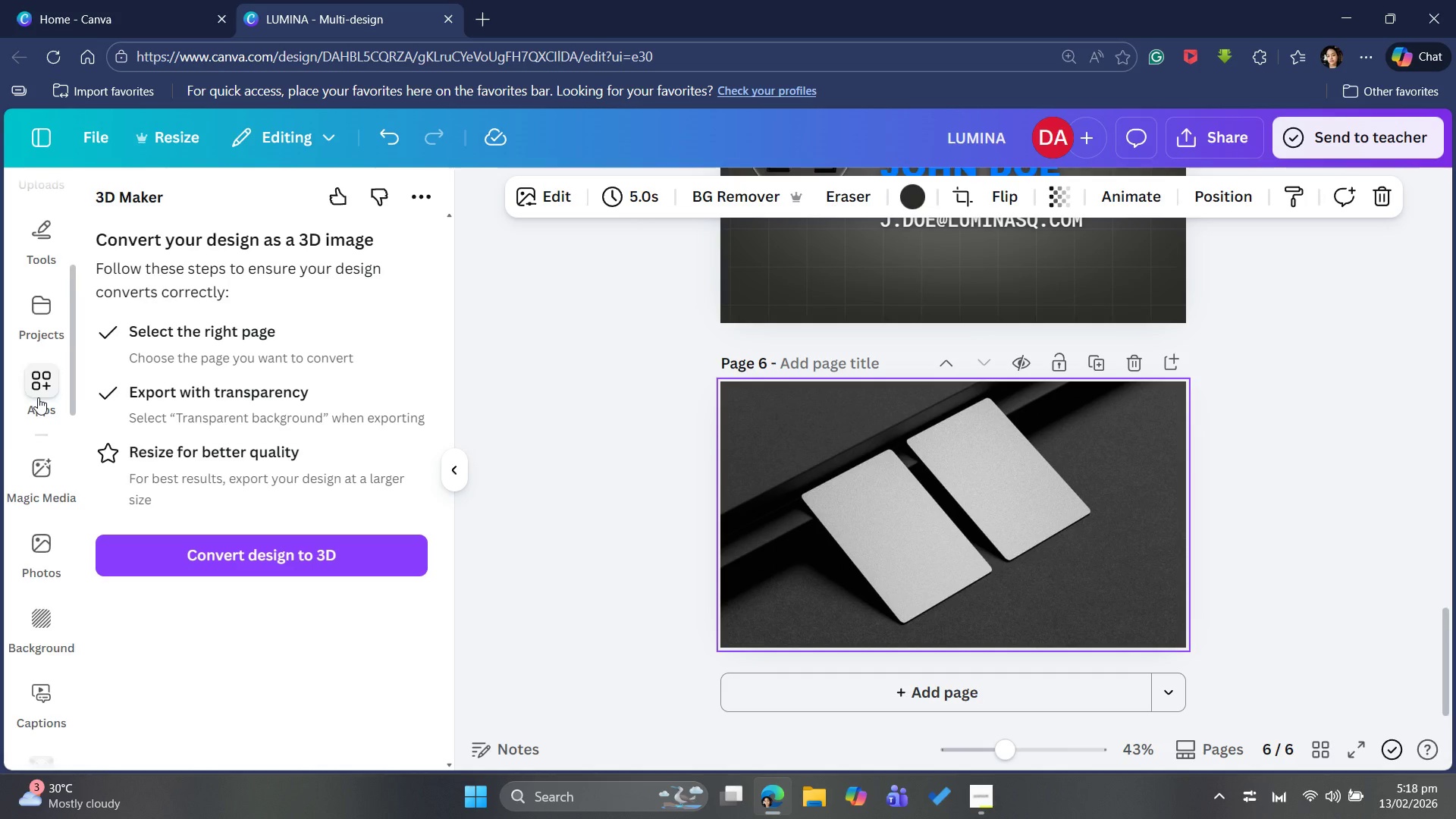 
scroll: coordinate [37, 419], scroll_direction: down, amount: 15.0
 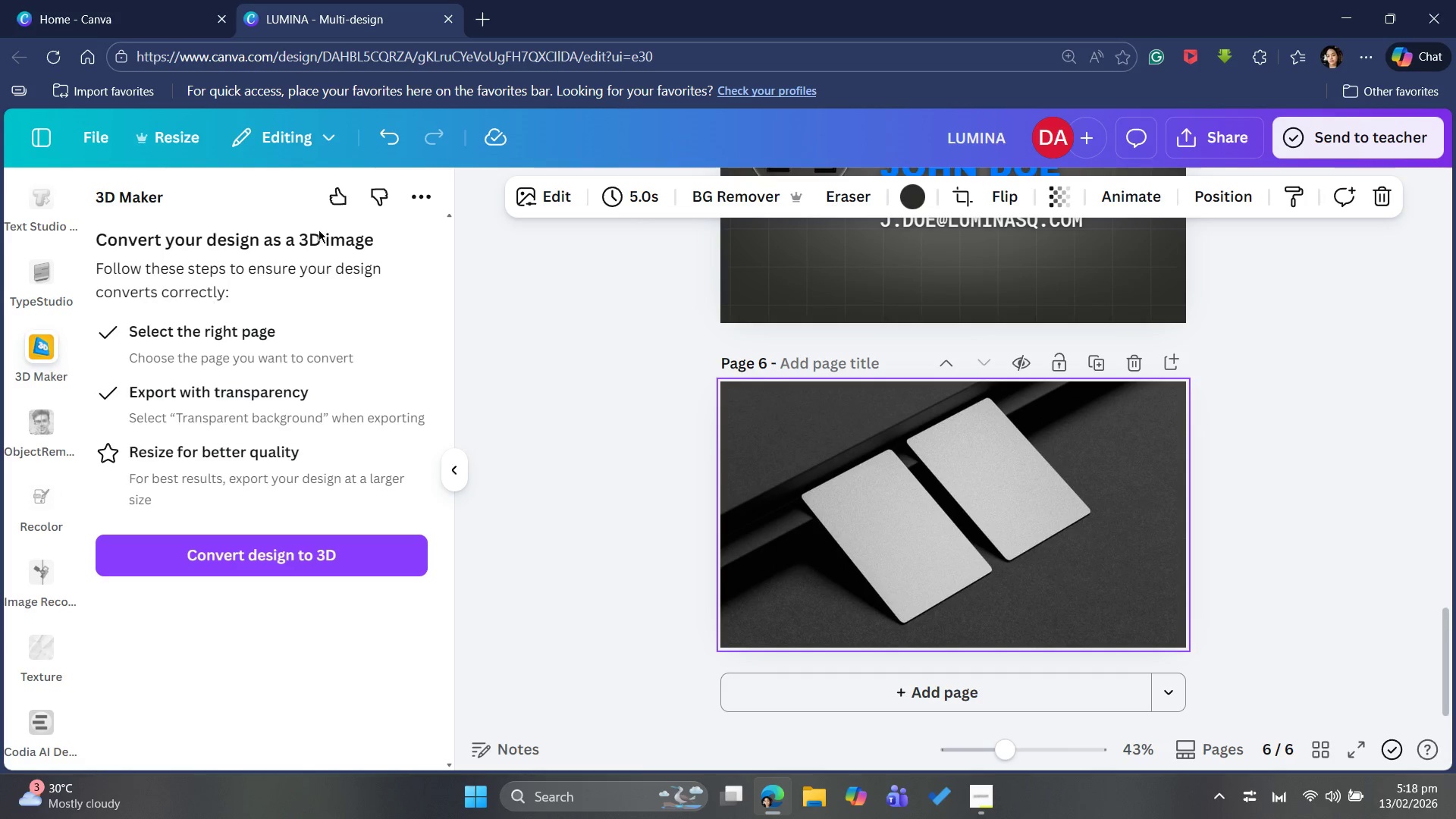 
scroll: coordinate [19, 441], scroll_direction: up, amount: 9.0
 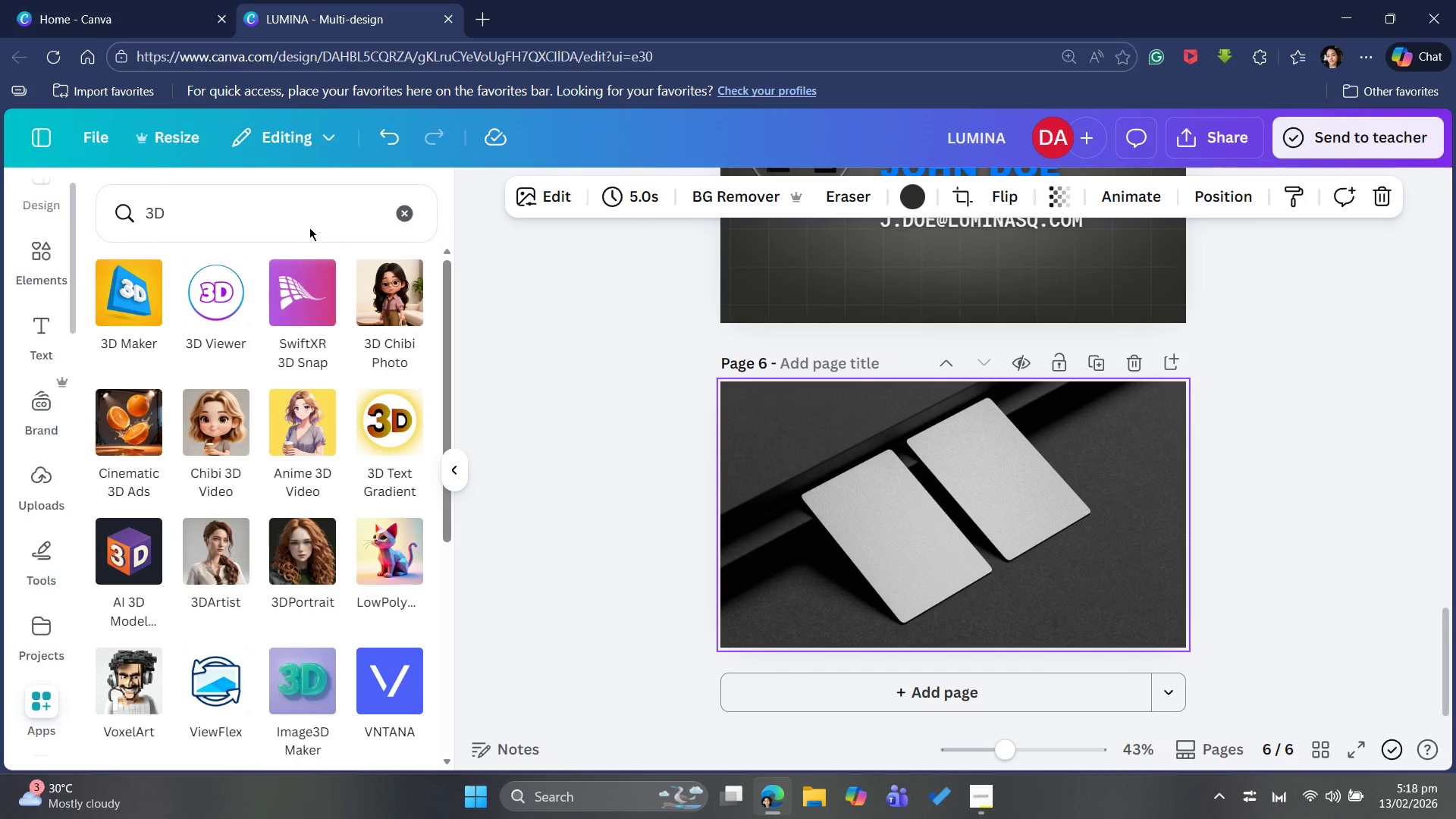 
left_click([413, 211])
 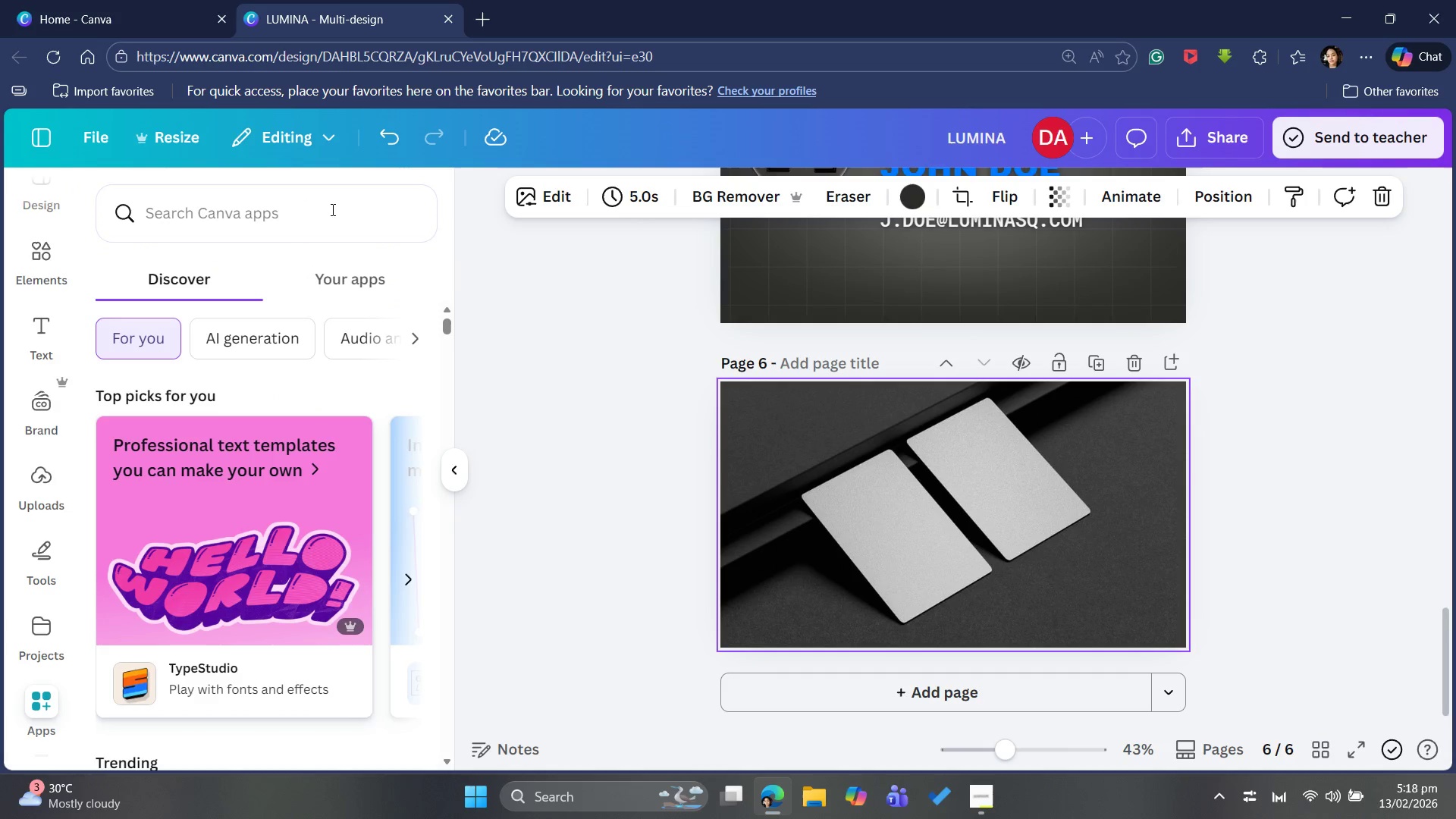 
left_click([328, 207])
 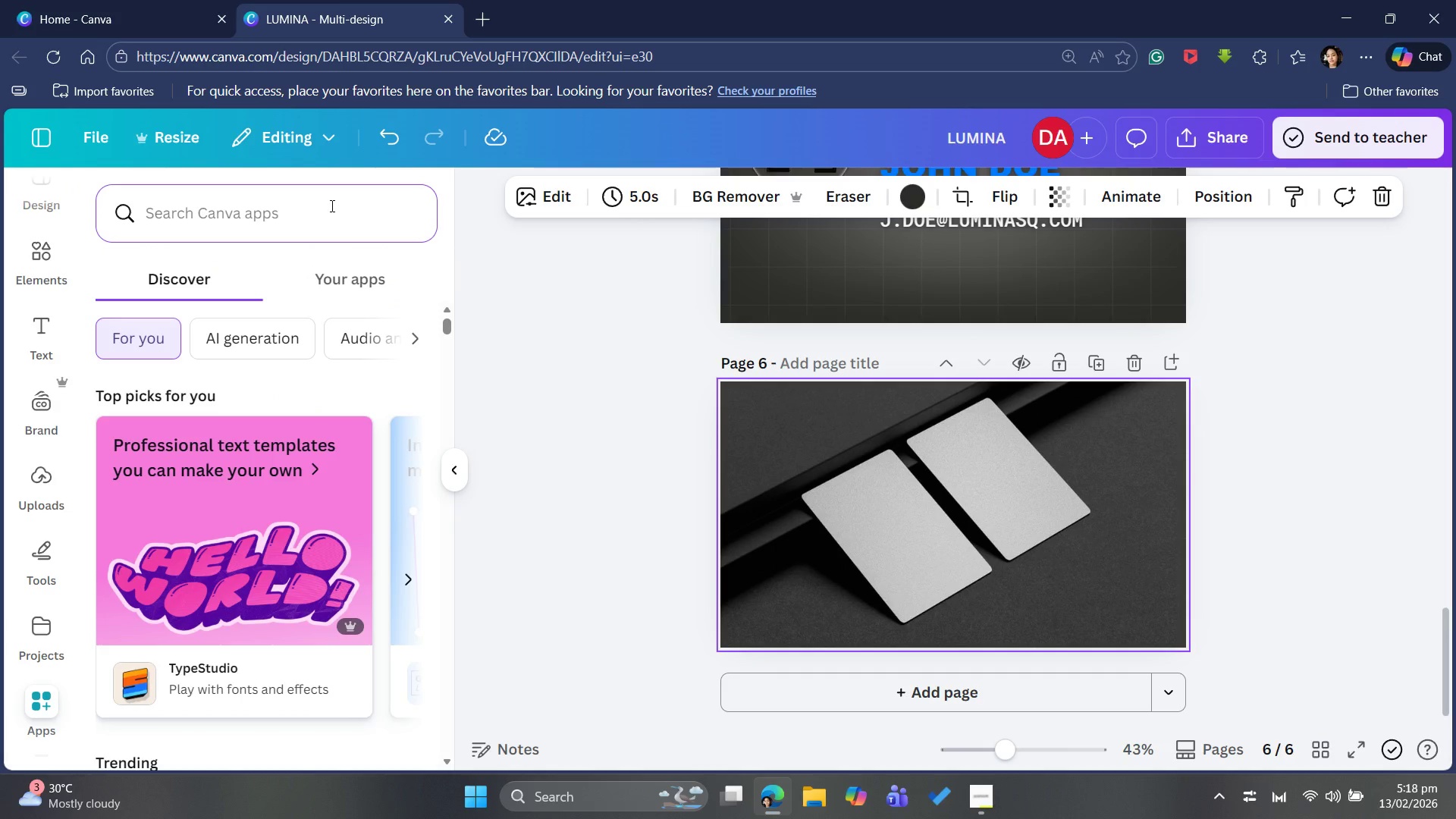 
type(RESHAPE)
 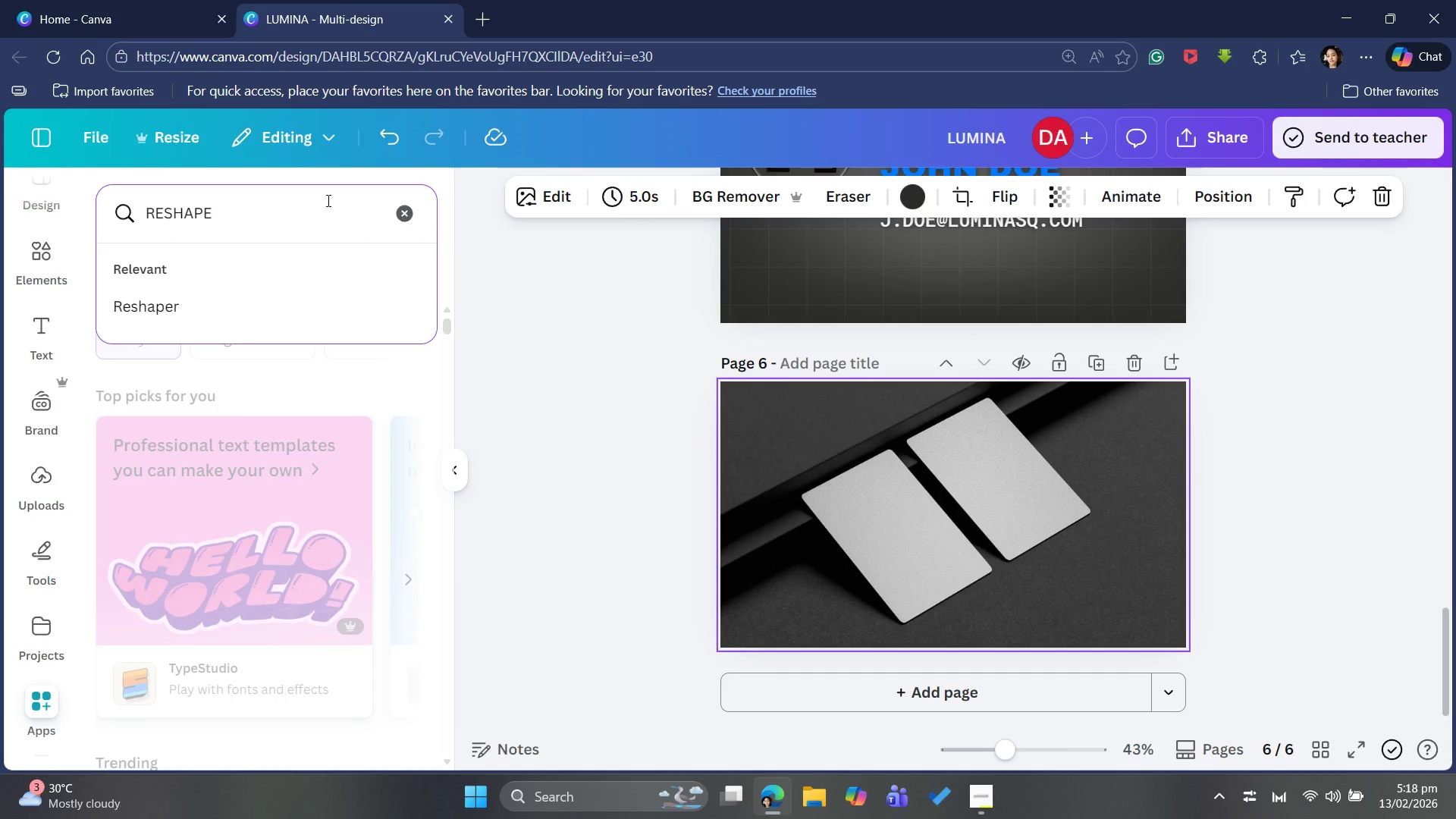 
key(Enter)
 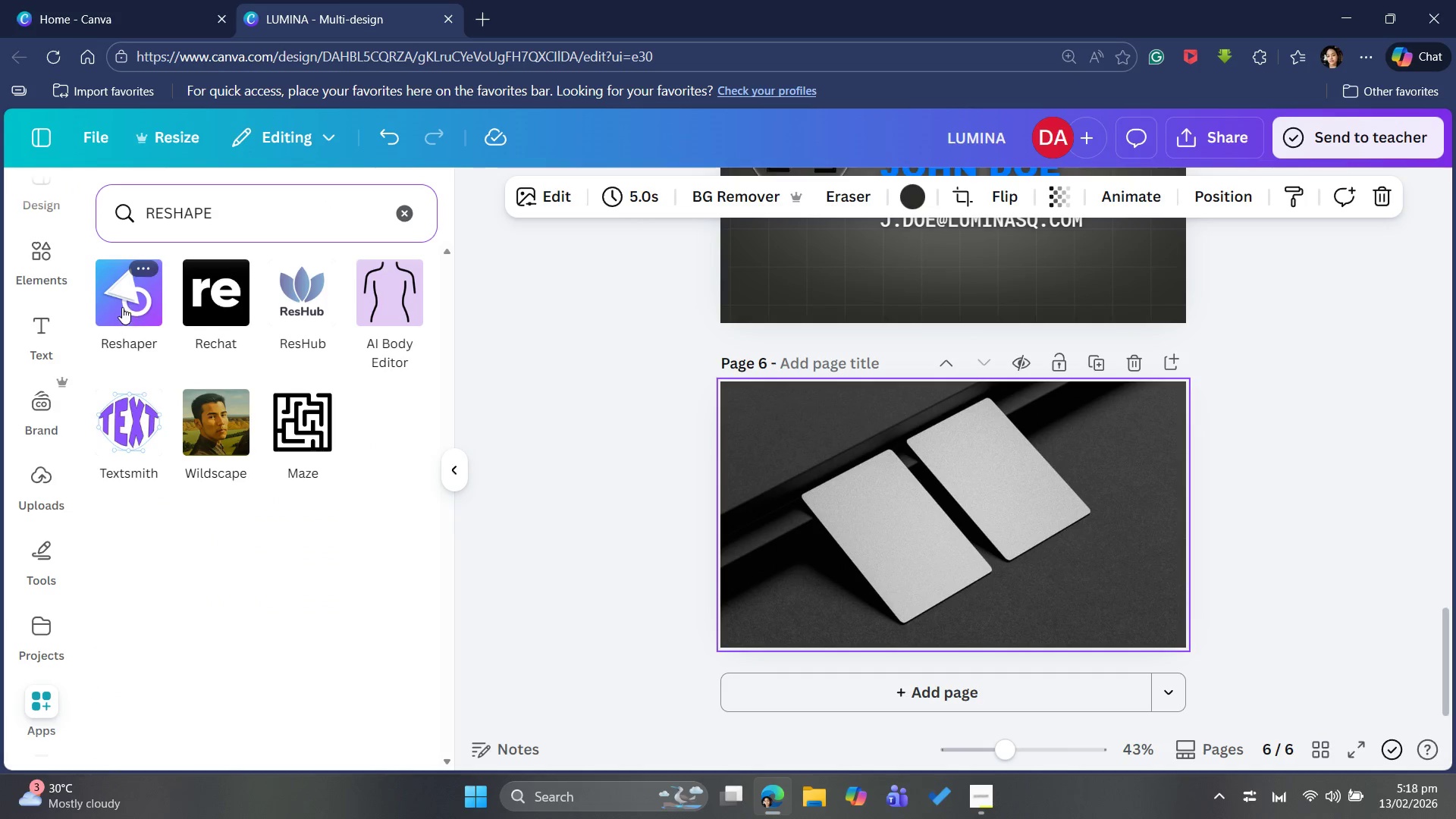 
left_click([120, 310])
 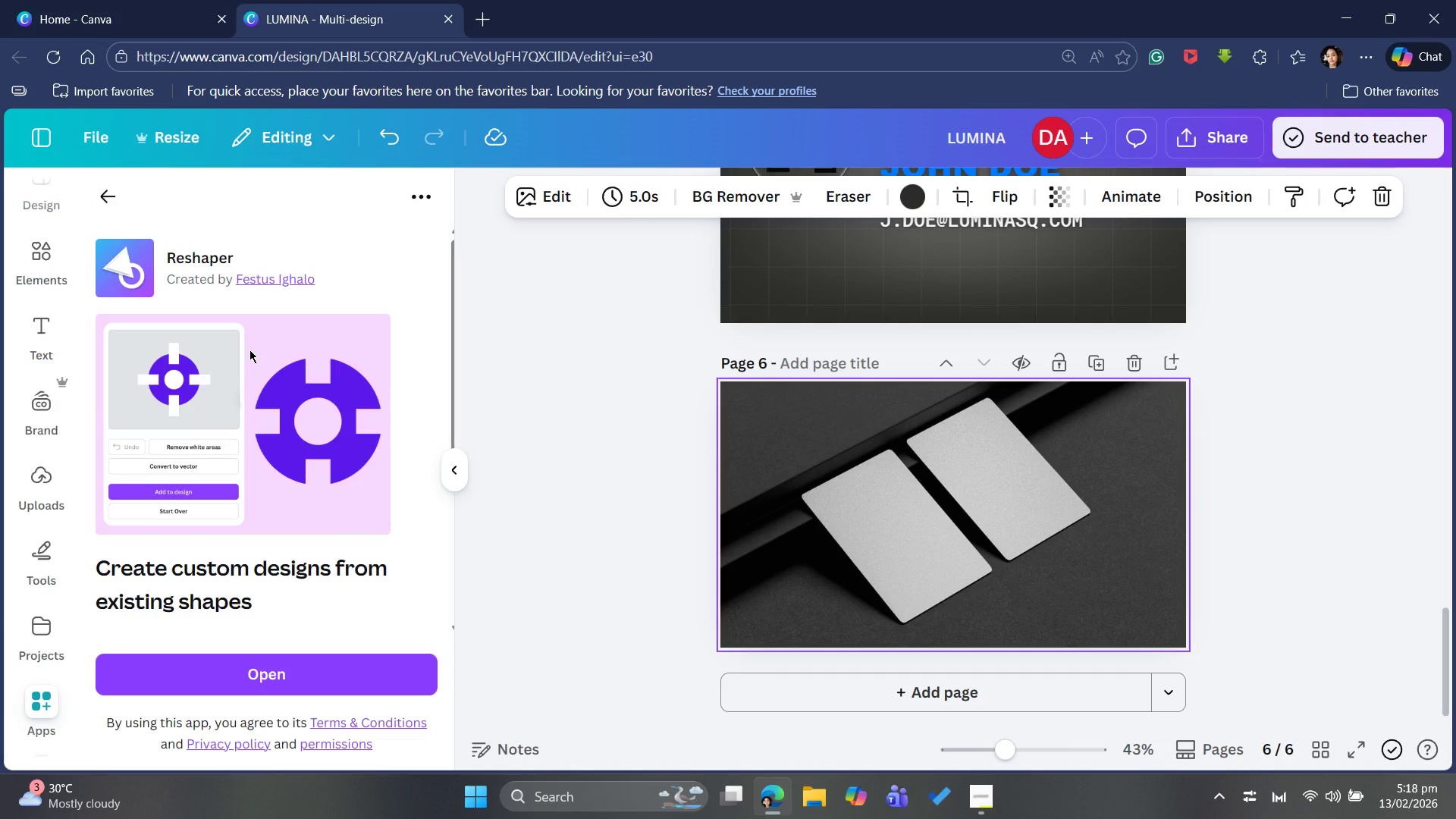 
wait(11.55)
 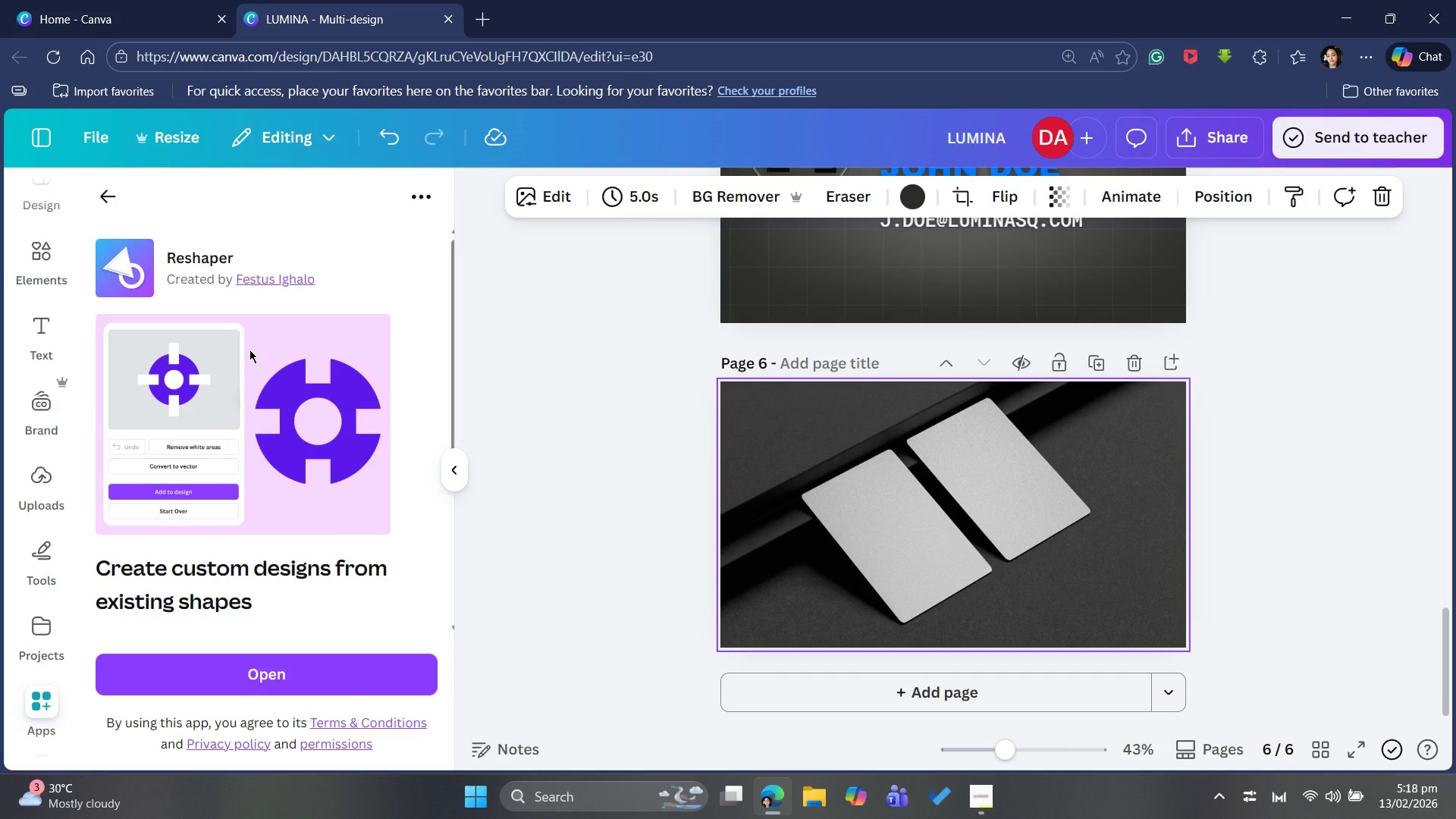 
left_click([112, 197])
 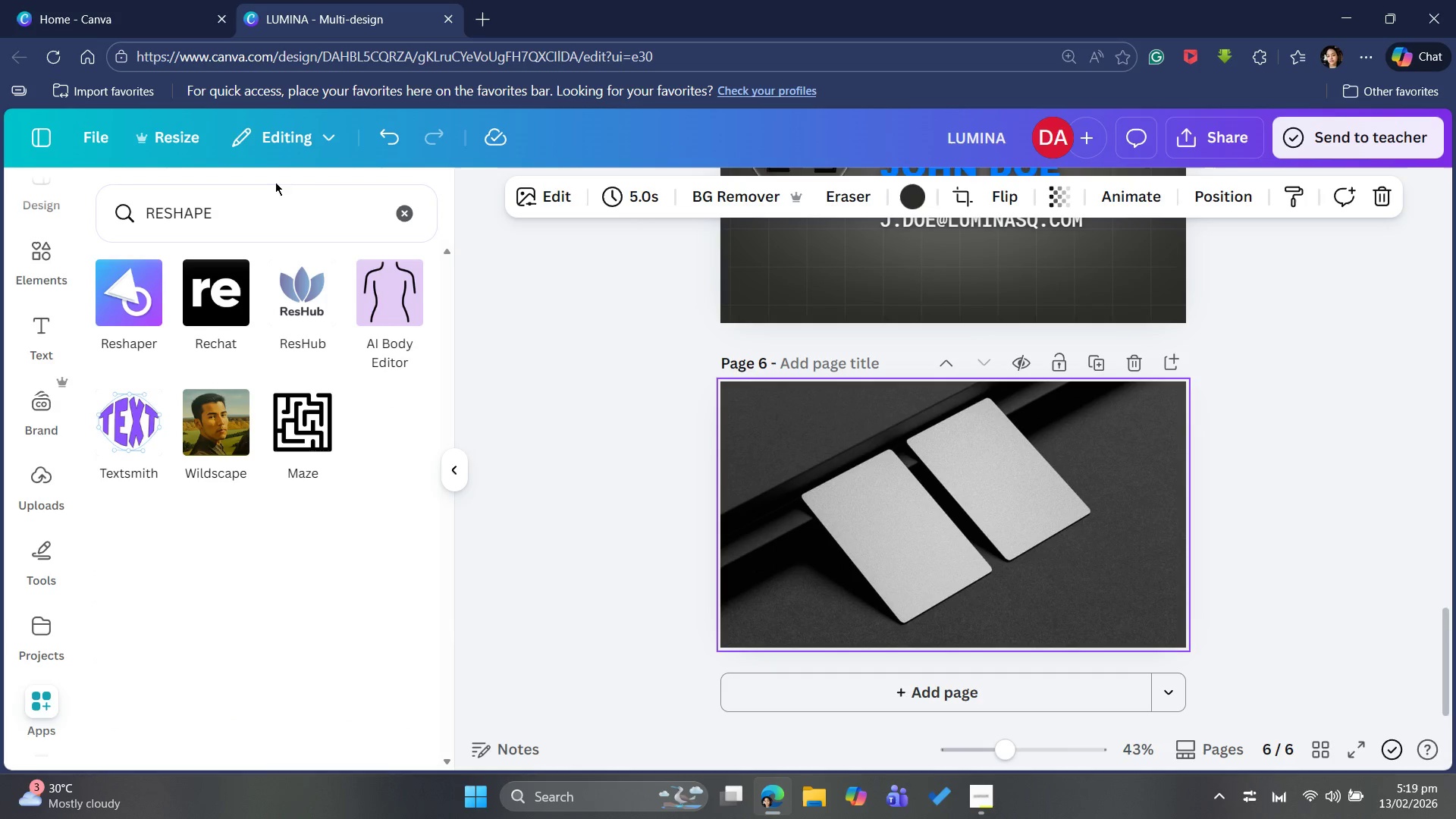 
left_click([403, 215])
 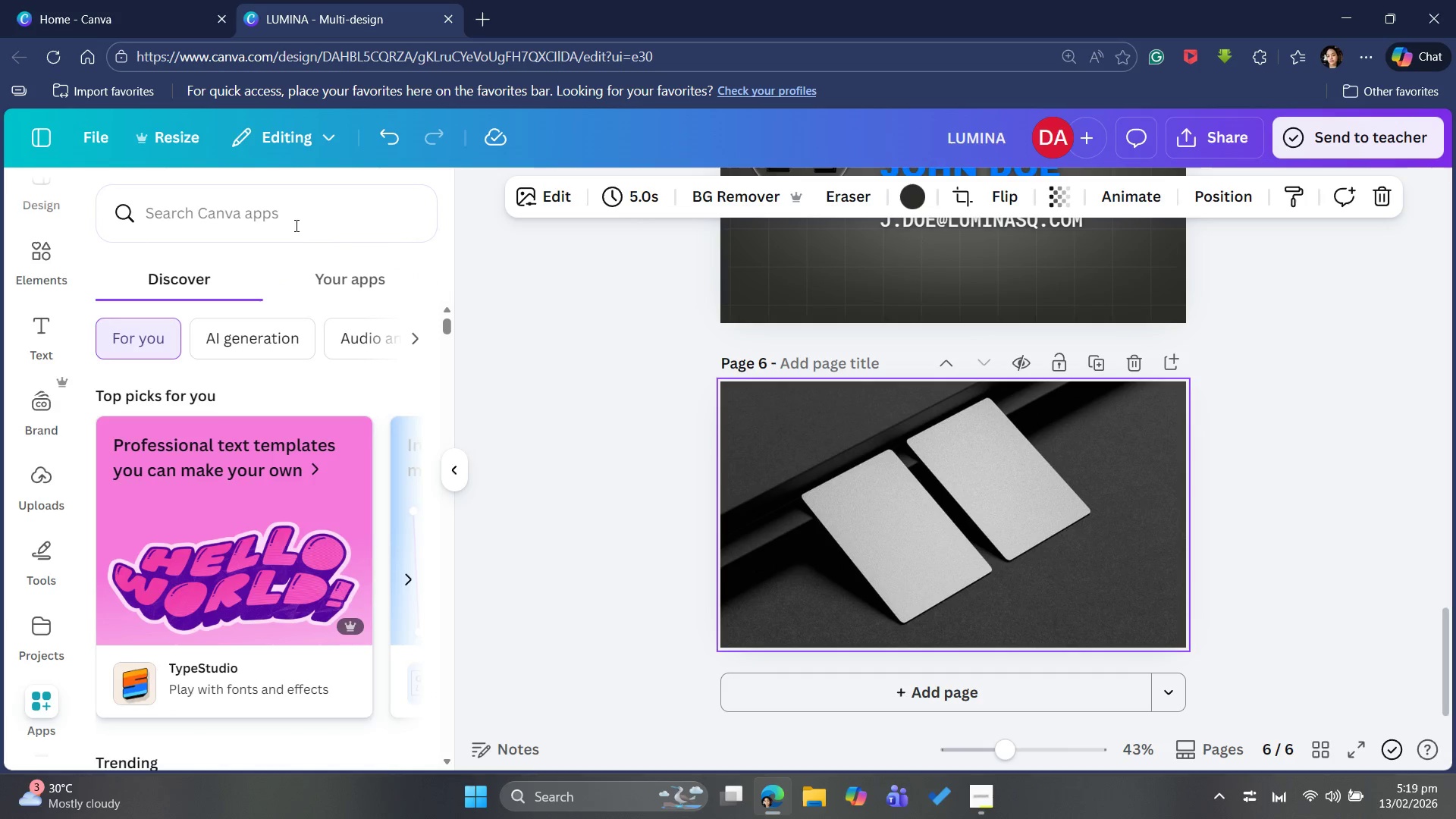 
left_click([287, 226])
 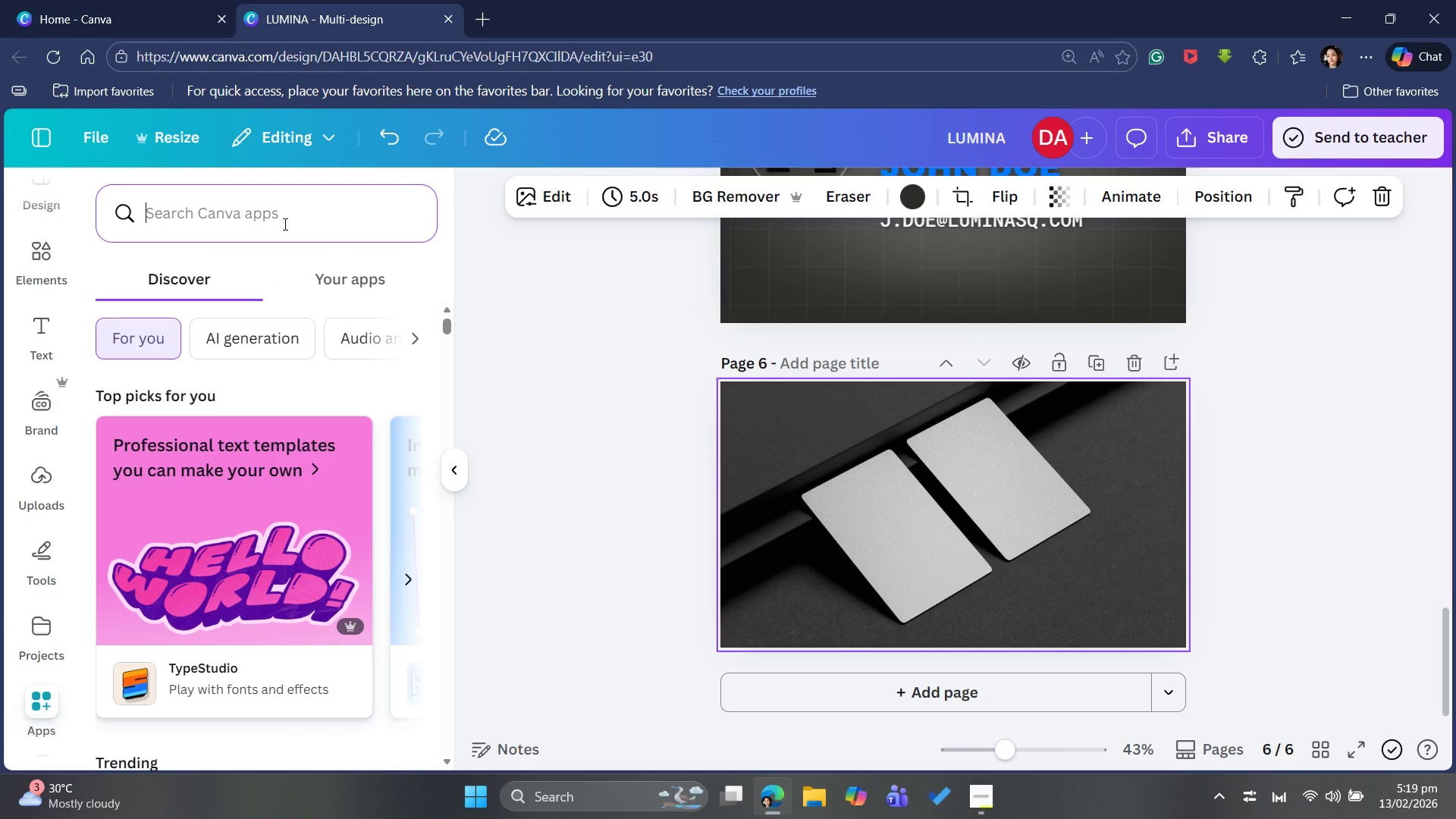 
type(TRACE)
 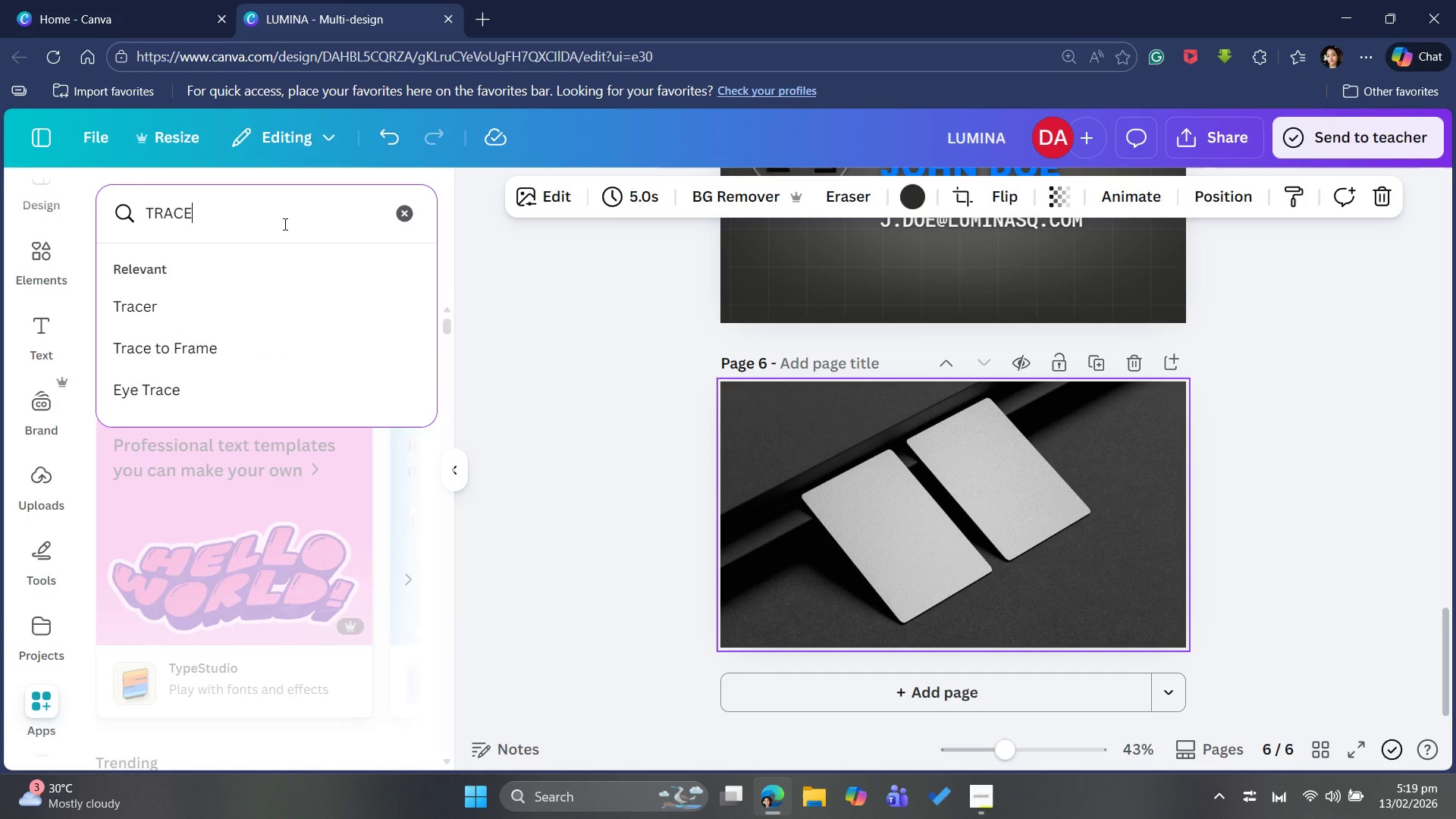 
key(Enter)
 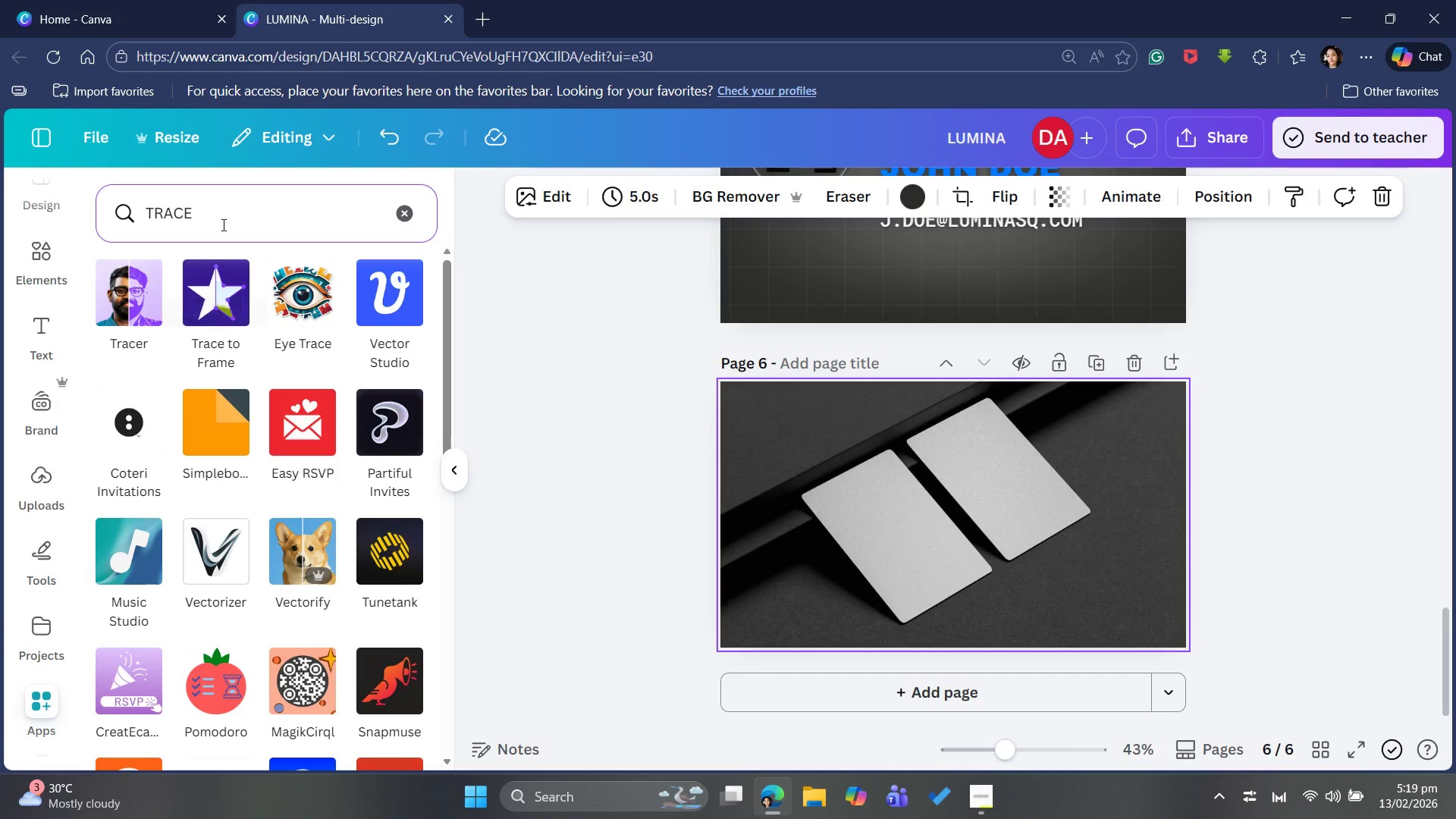 
left_click([206, 300])
 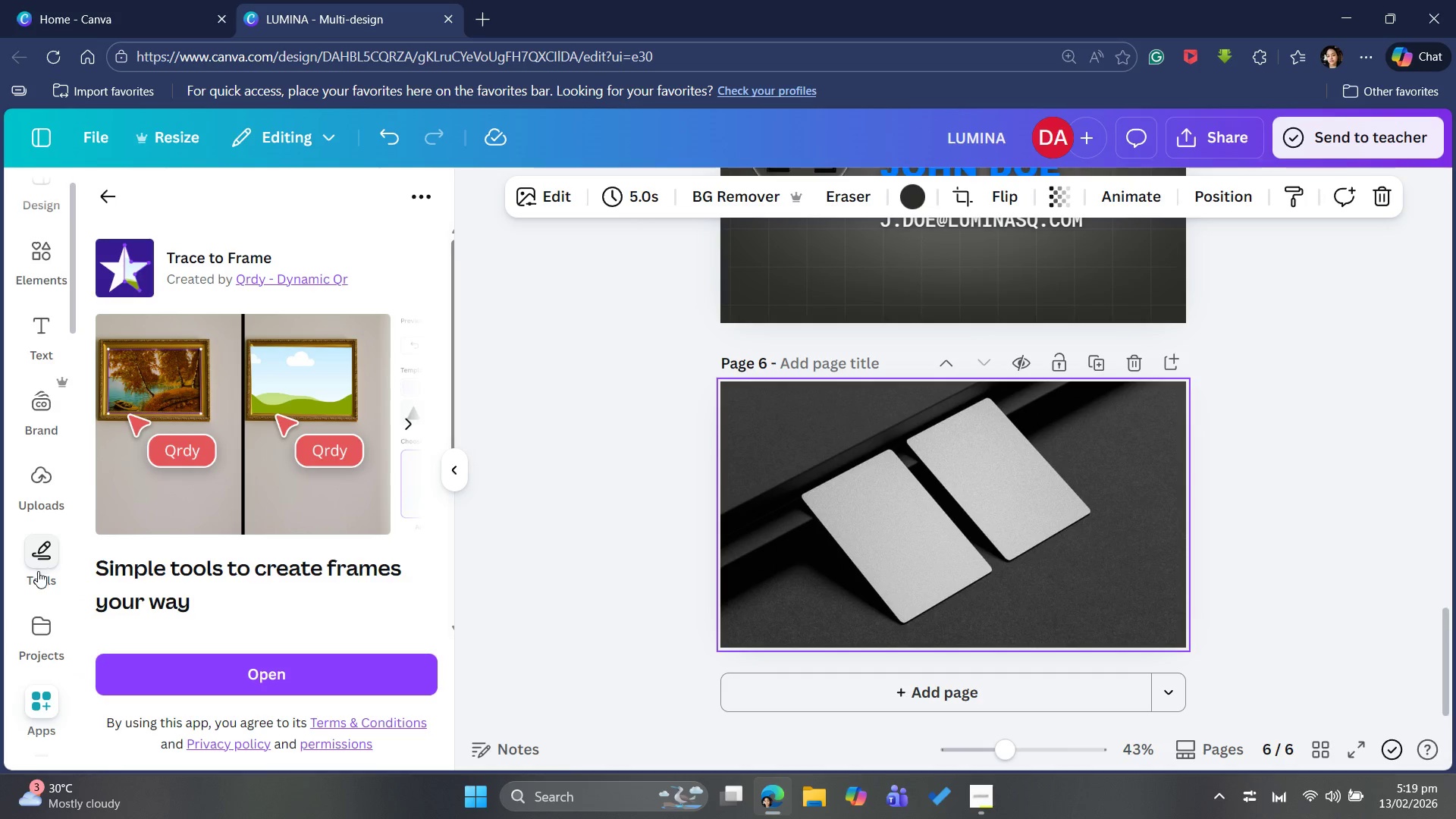 
wait(18.59)
 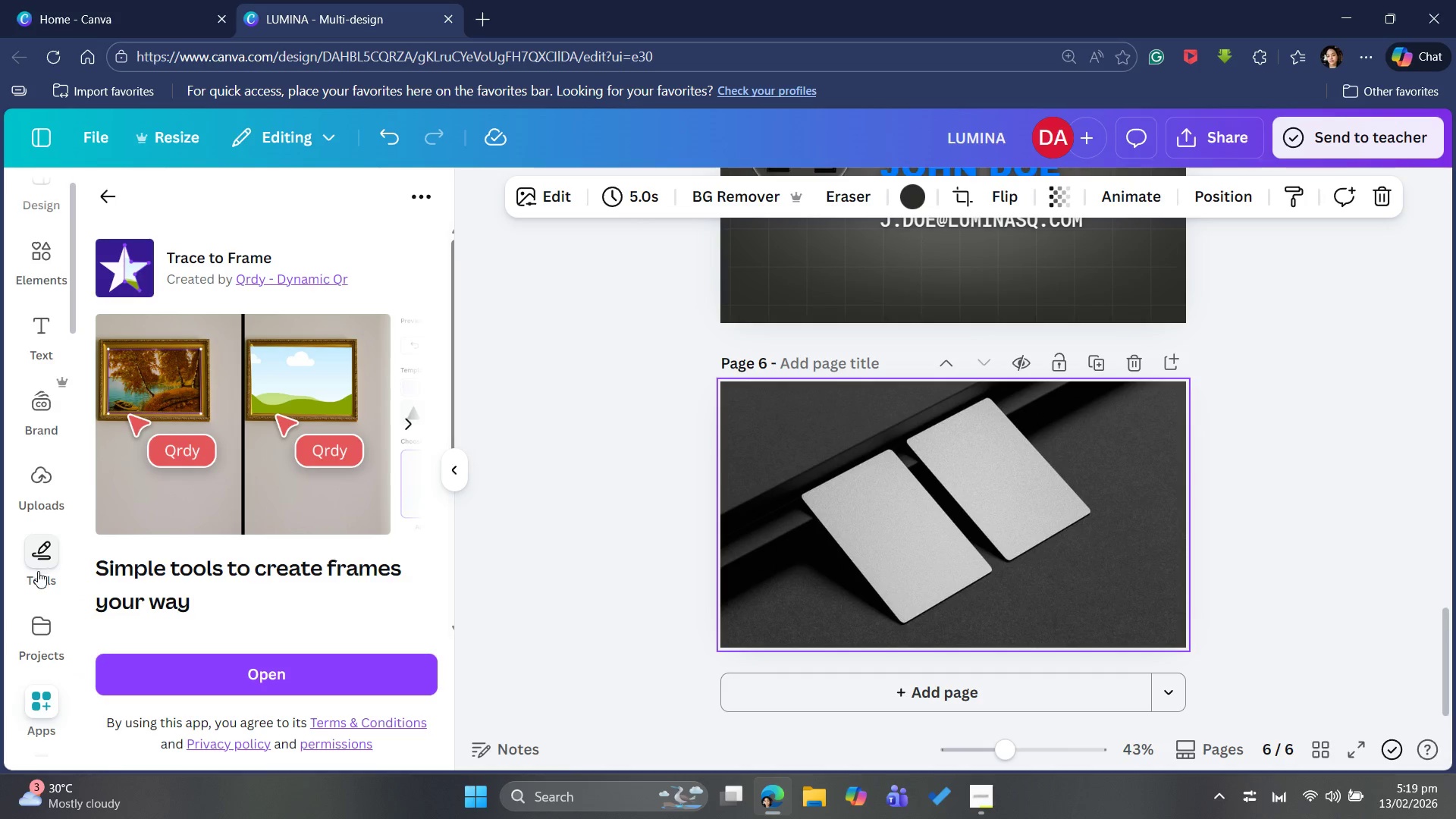 
left_click([107, 190])
 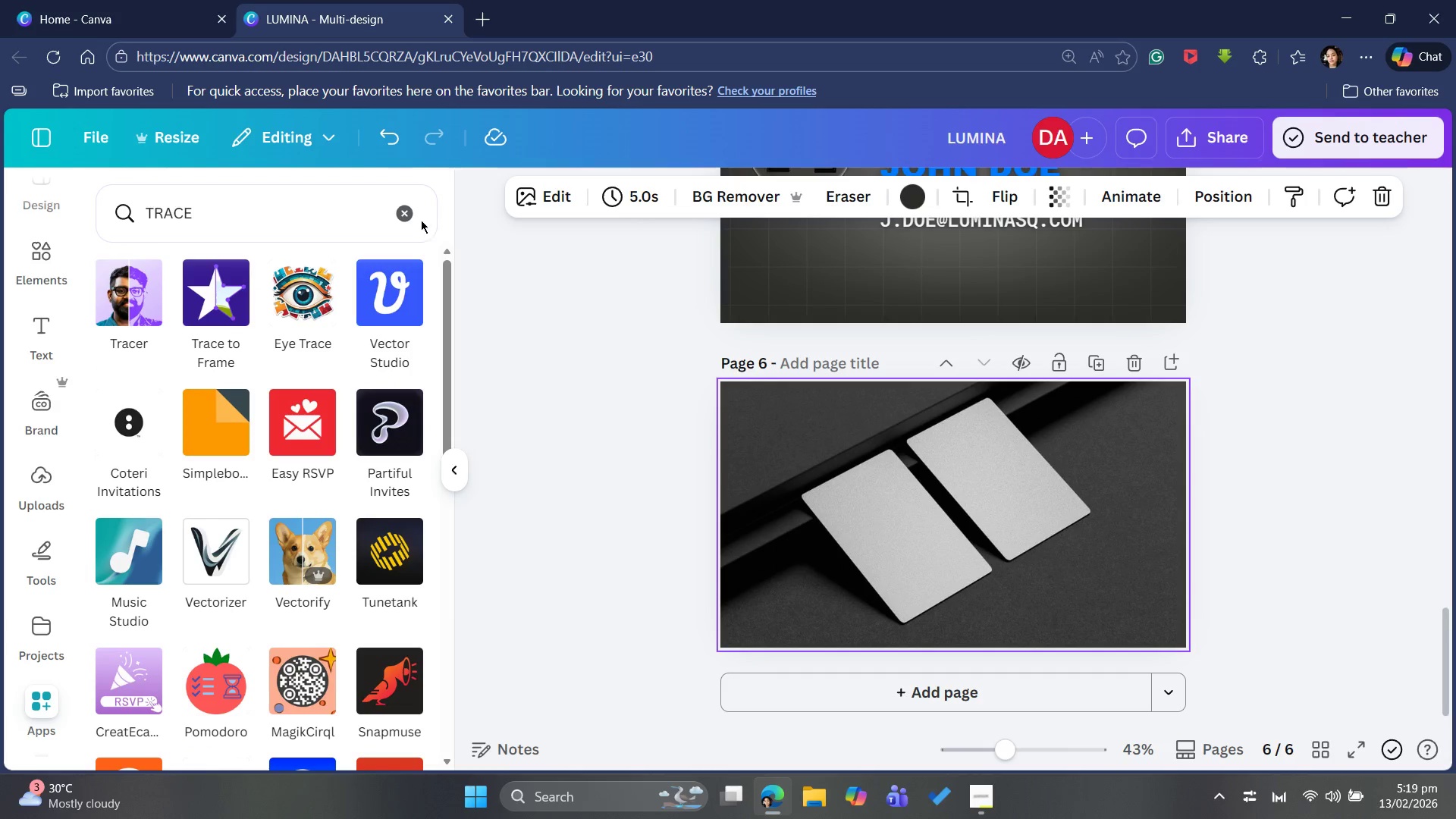 
left_click([407, 207])
 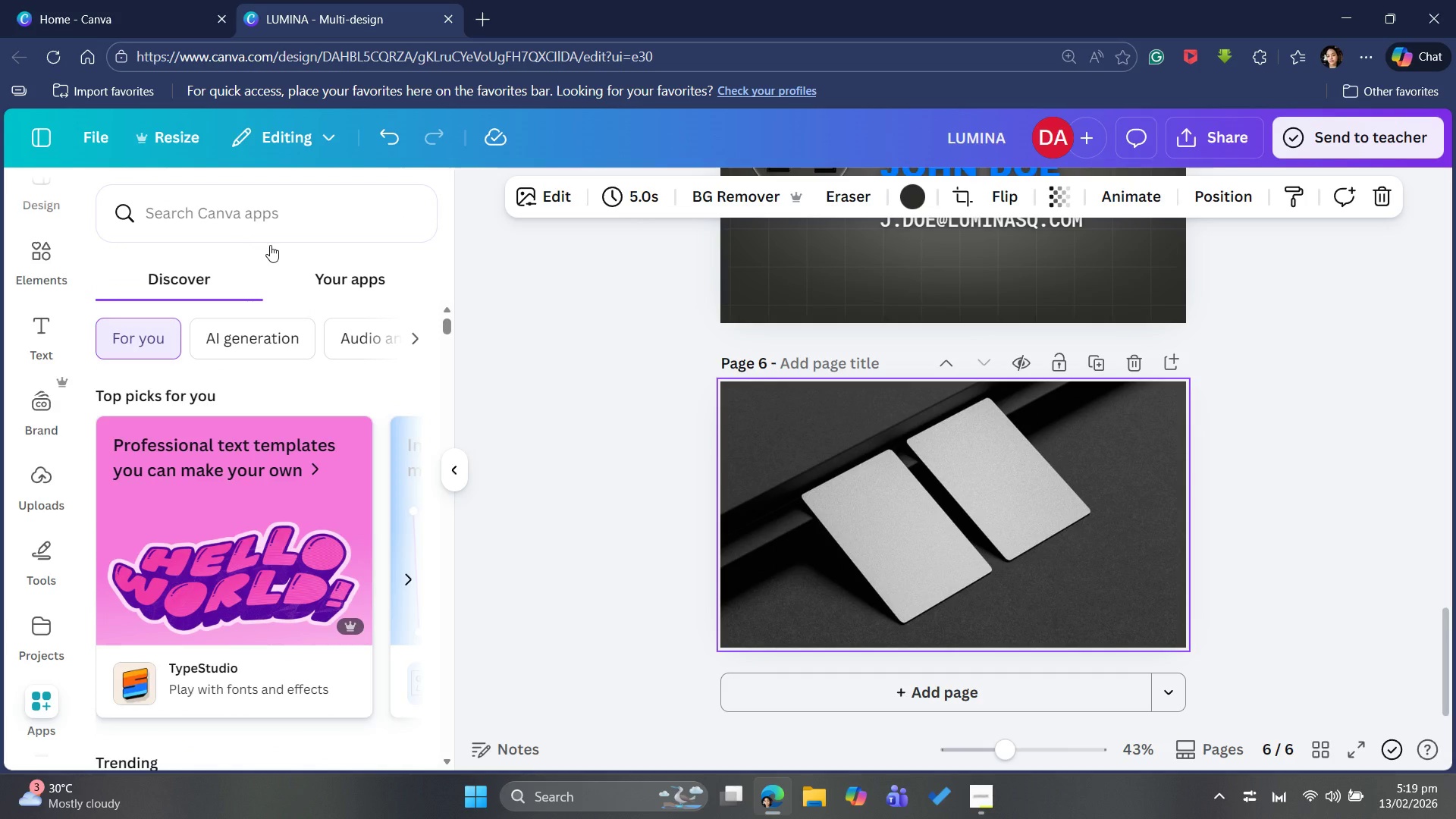 
left_click([284, 222])
 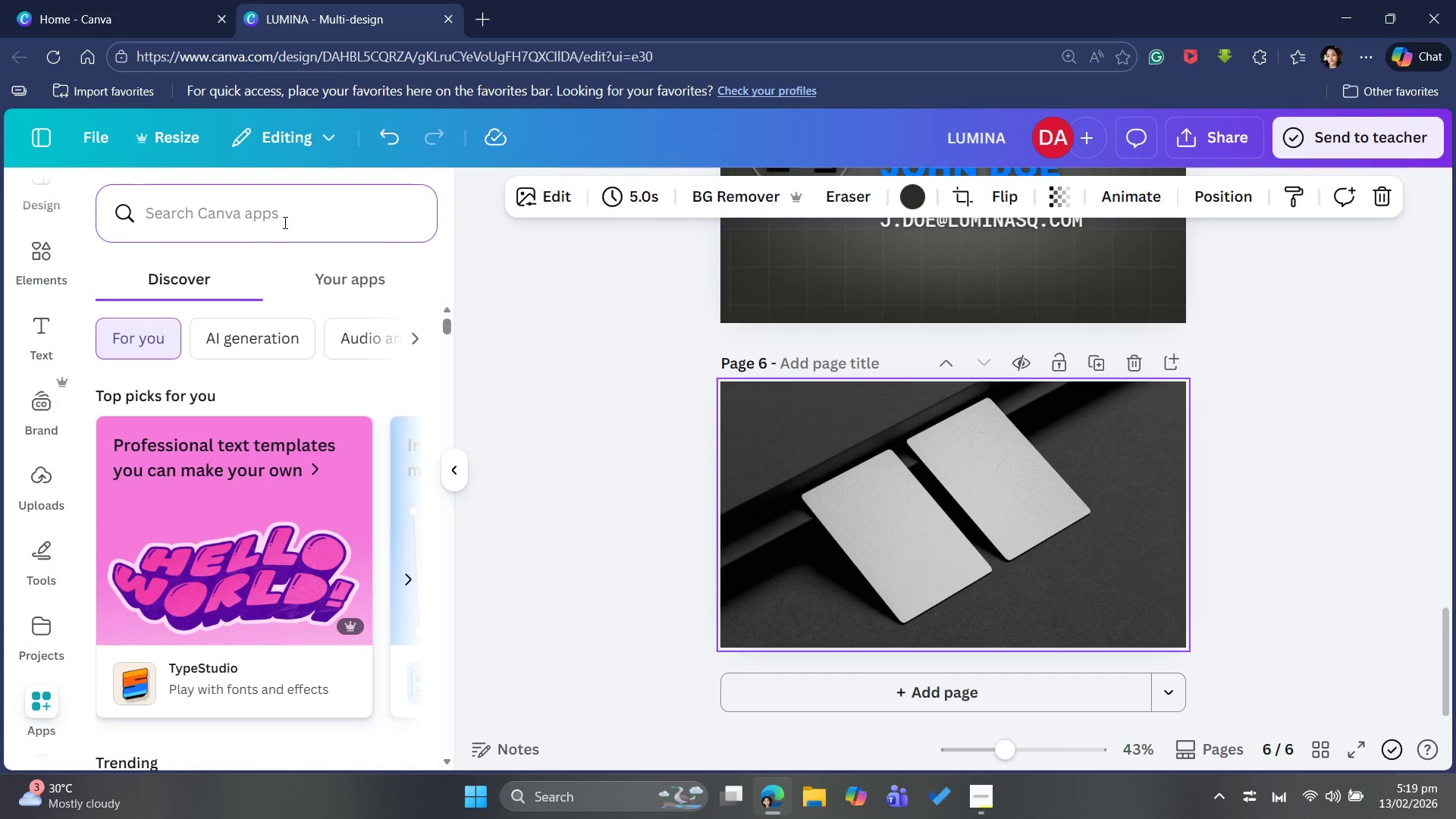 
type(3D)
 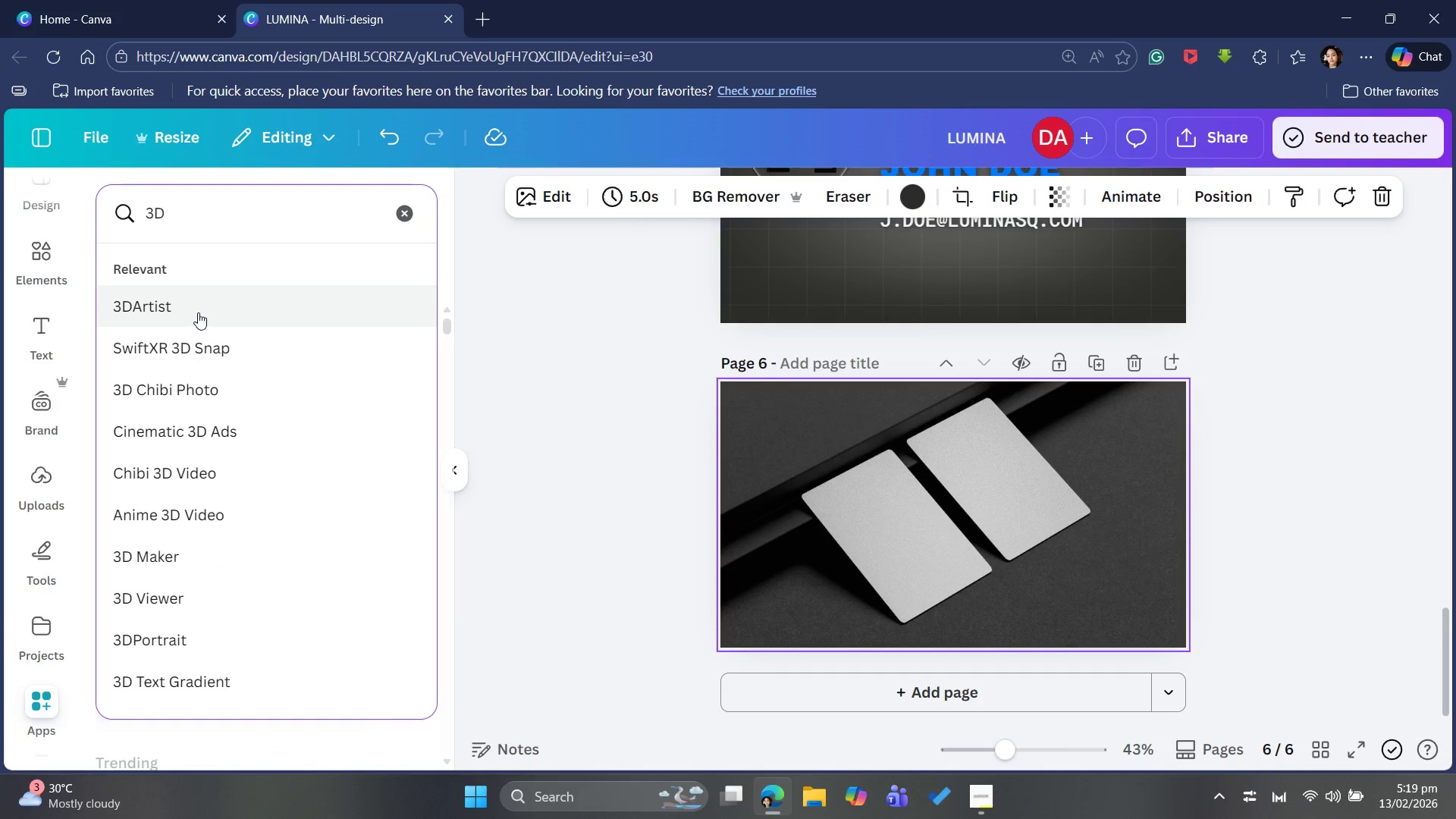 
key(Space)
 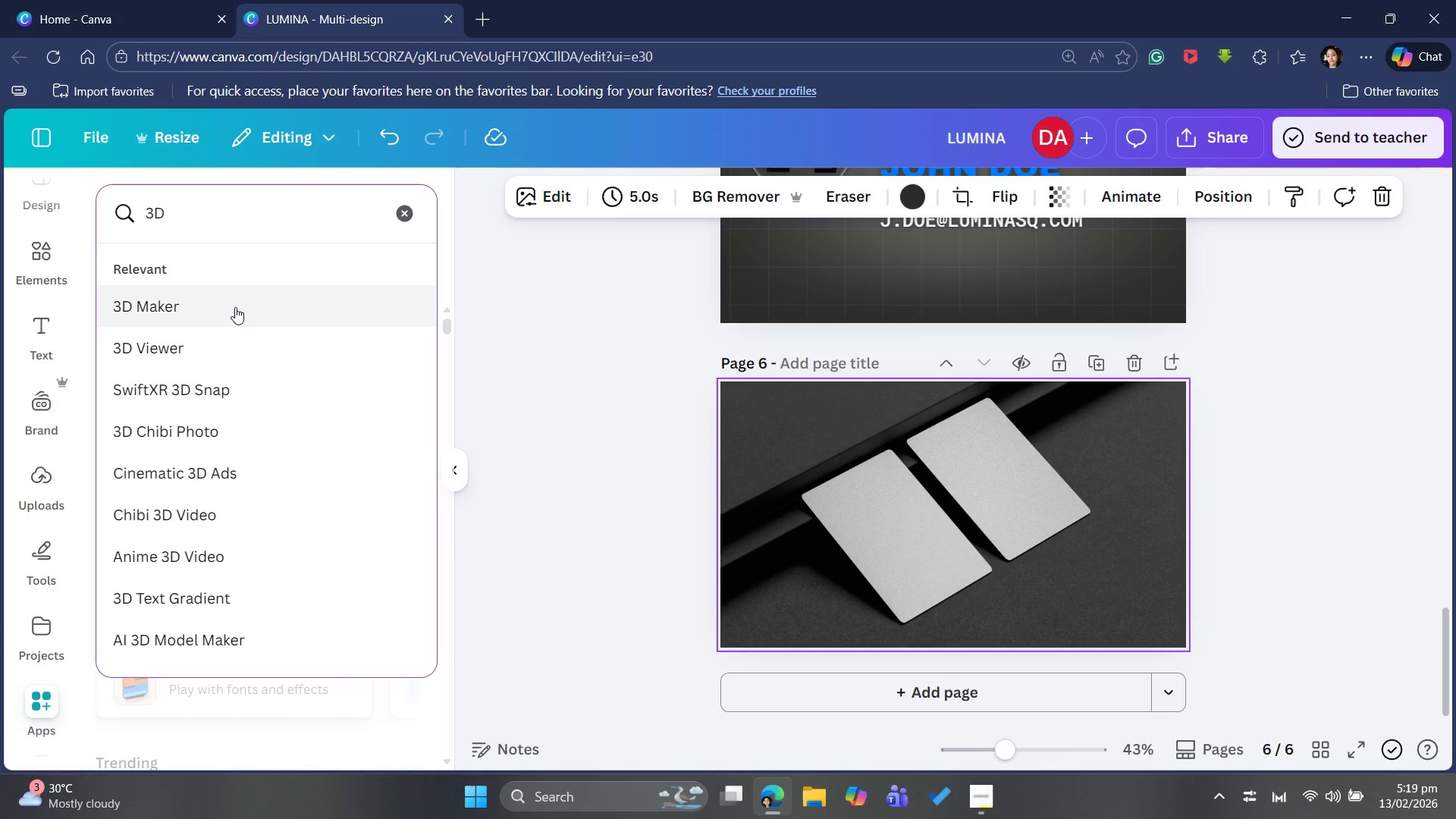 
left_click([235, 306])
 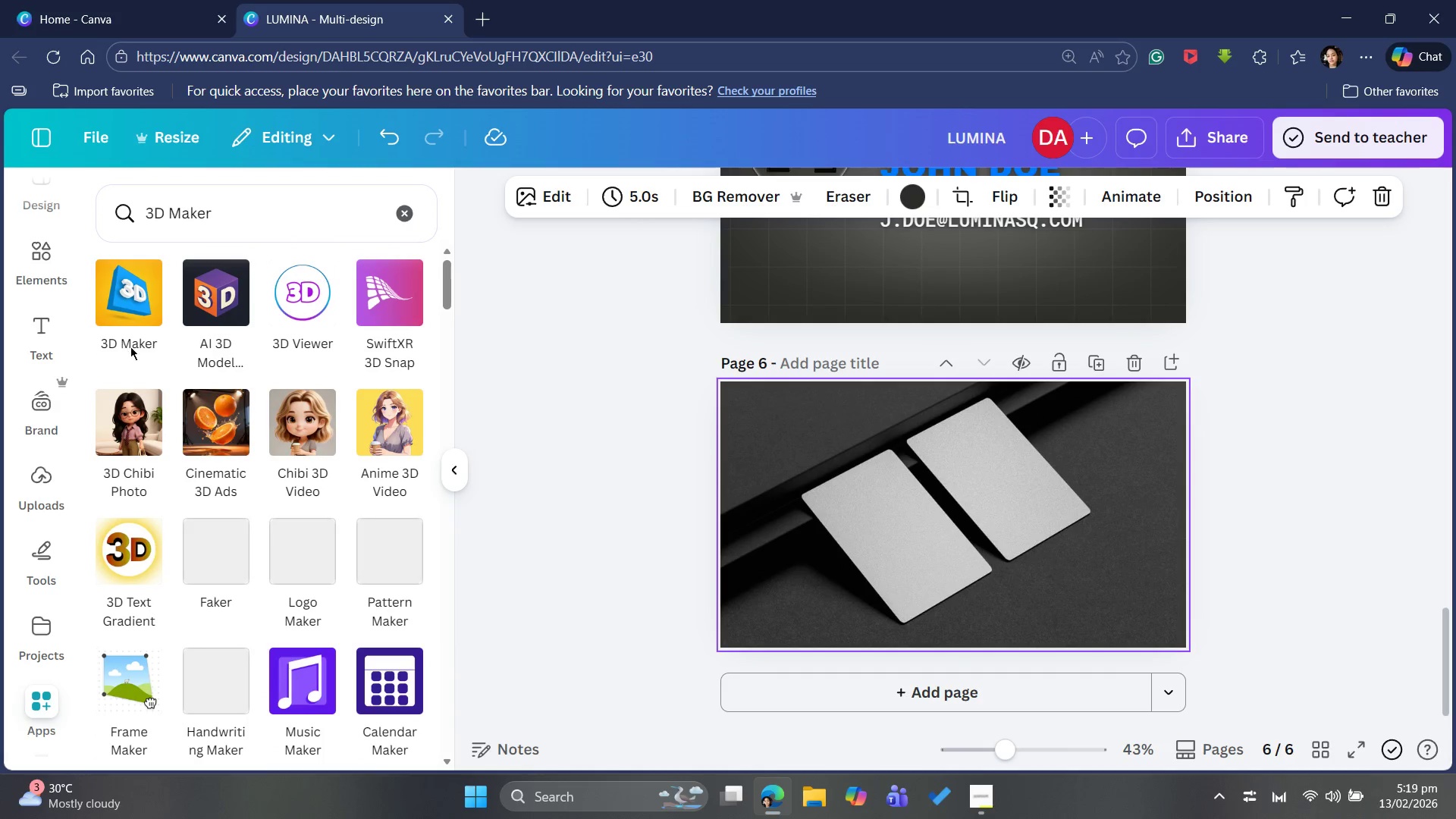 
left_click([140, 315])
 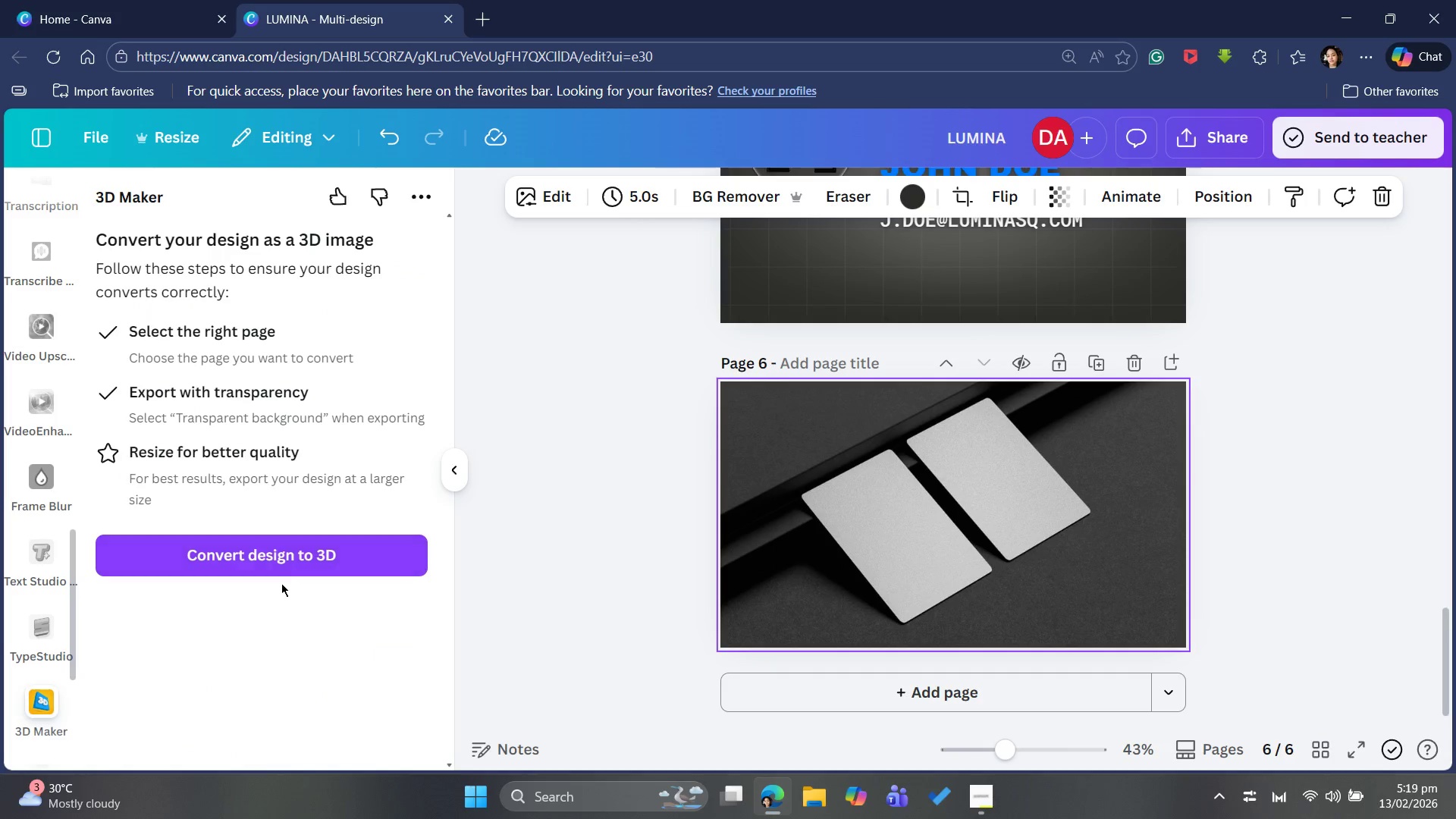 
left_click([281, 560])
 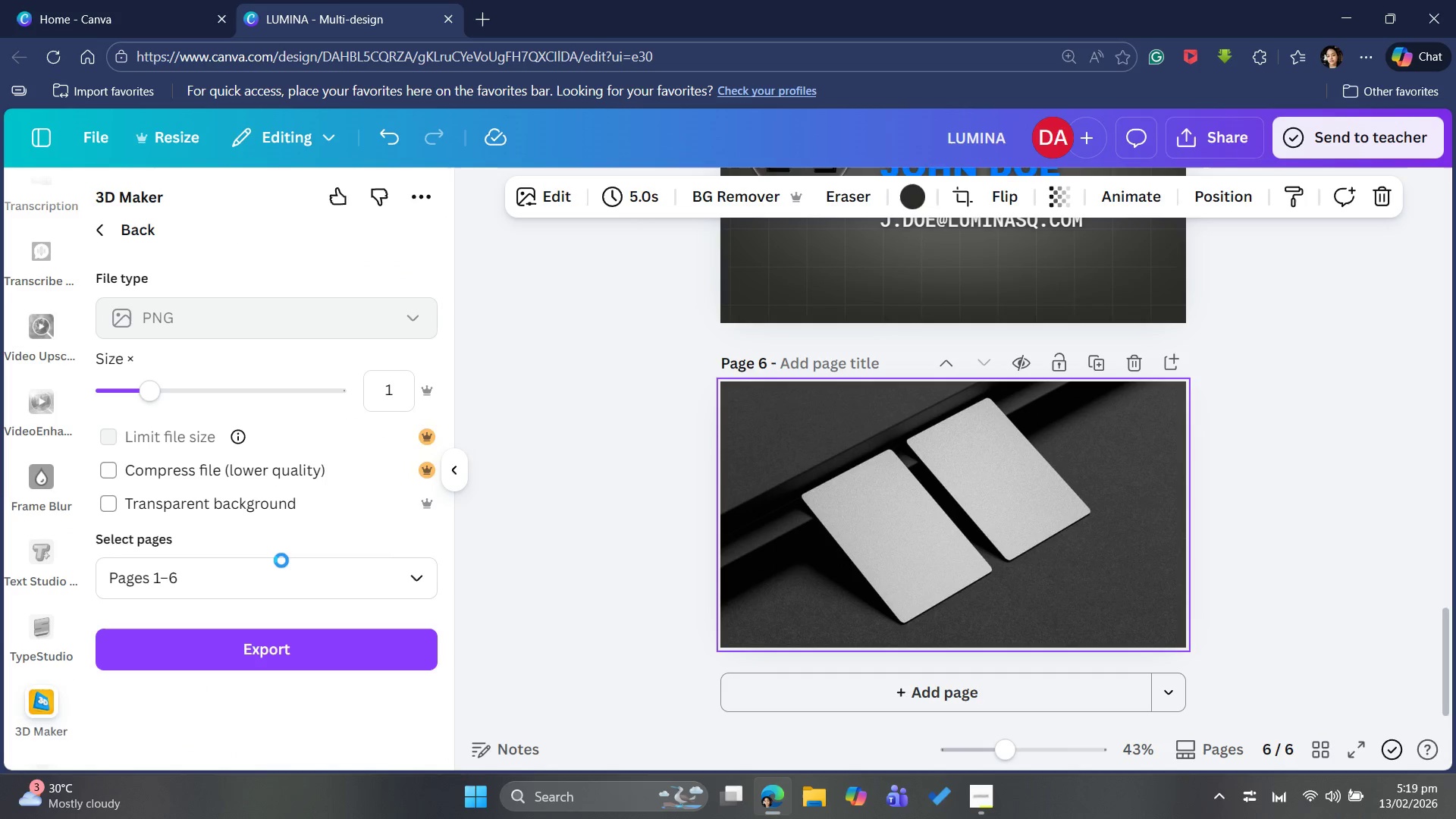 
left_click([266, 581])
 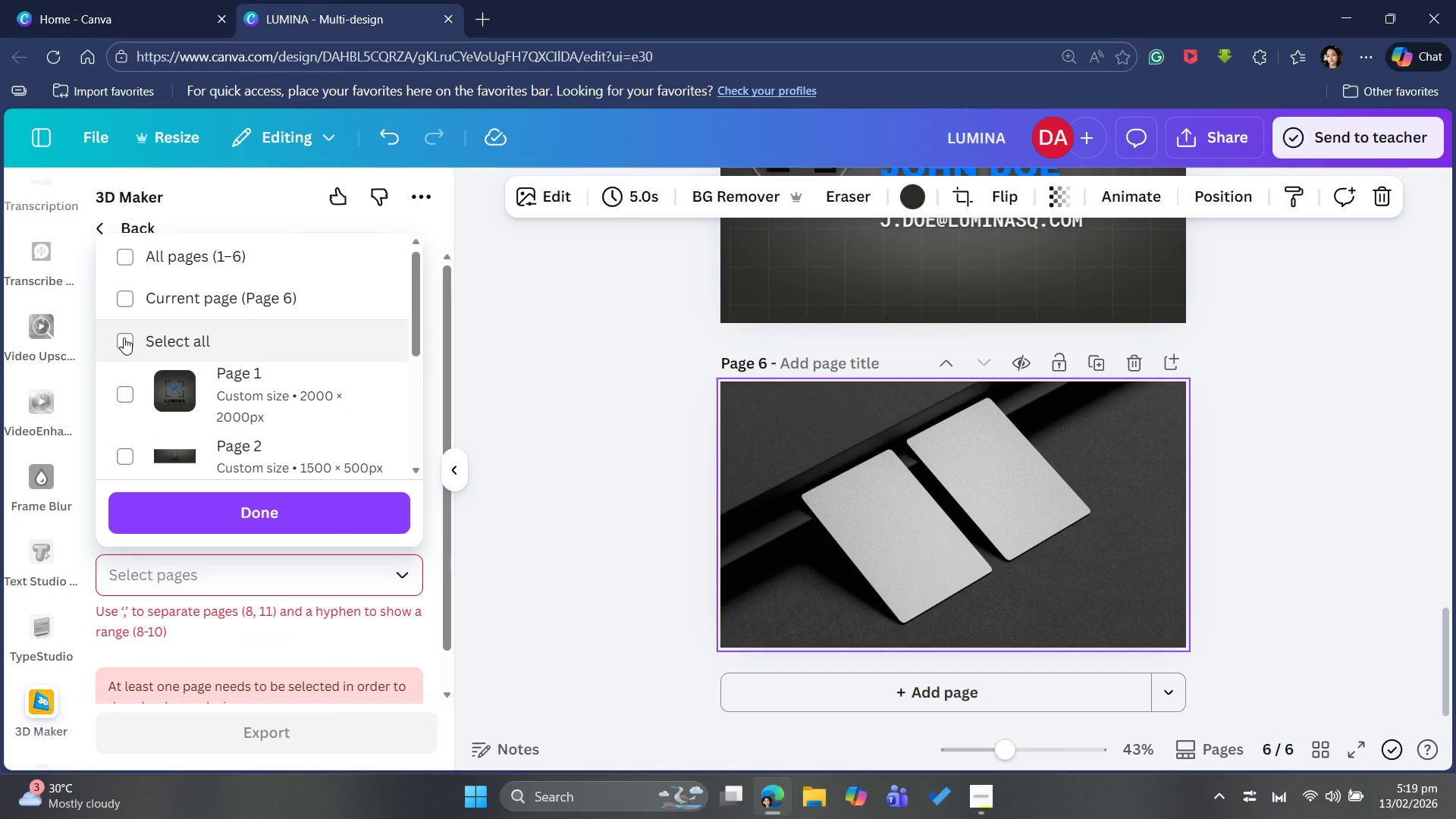 
left_click([131, 299])
 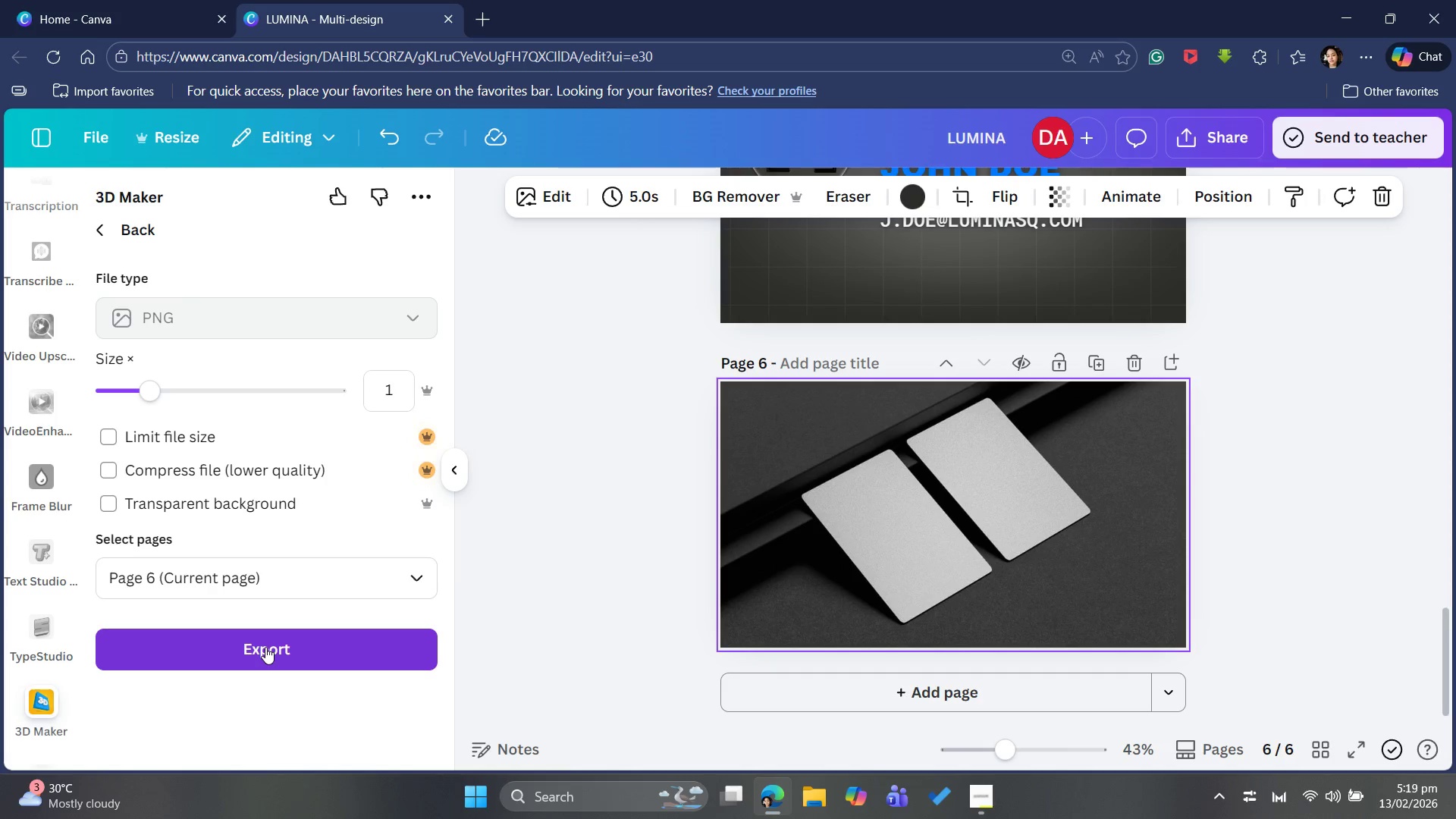 
wait(7.11)
 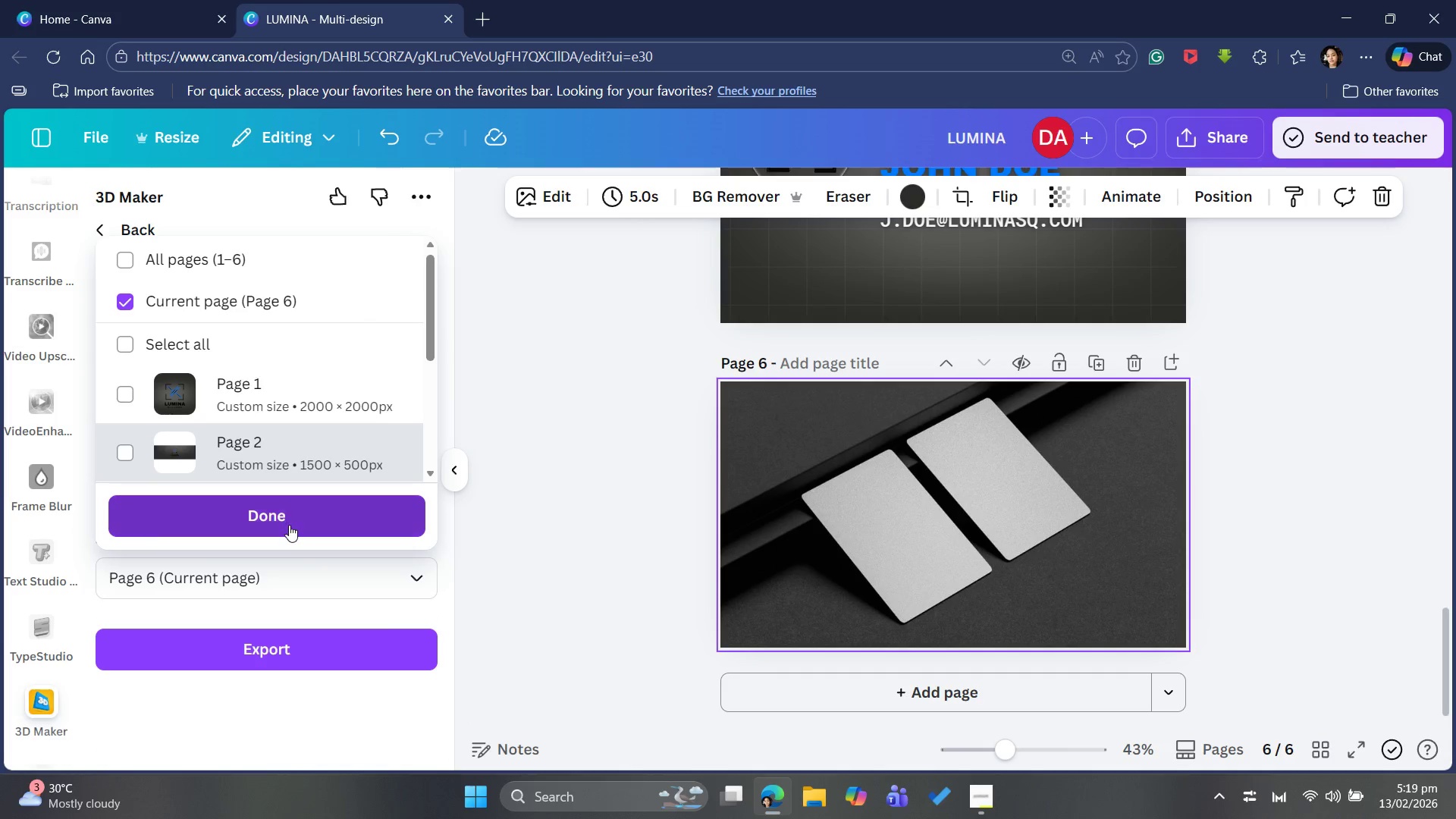 
left_click([334, 321])
 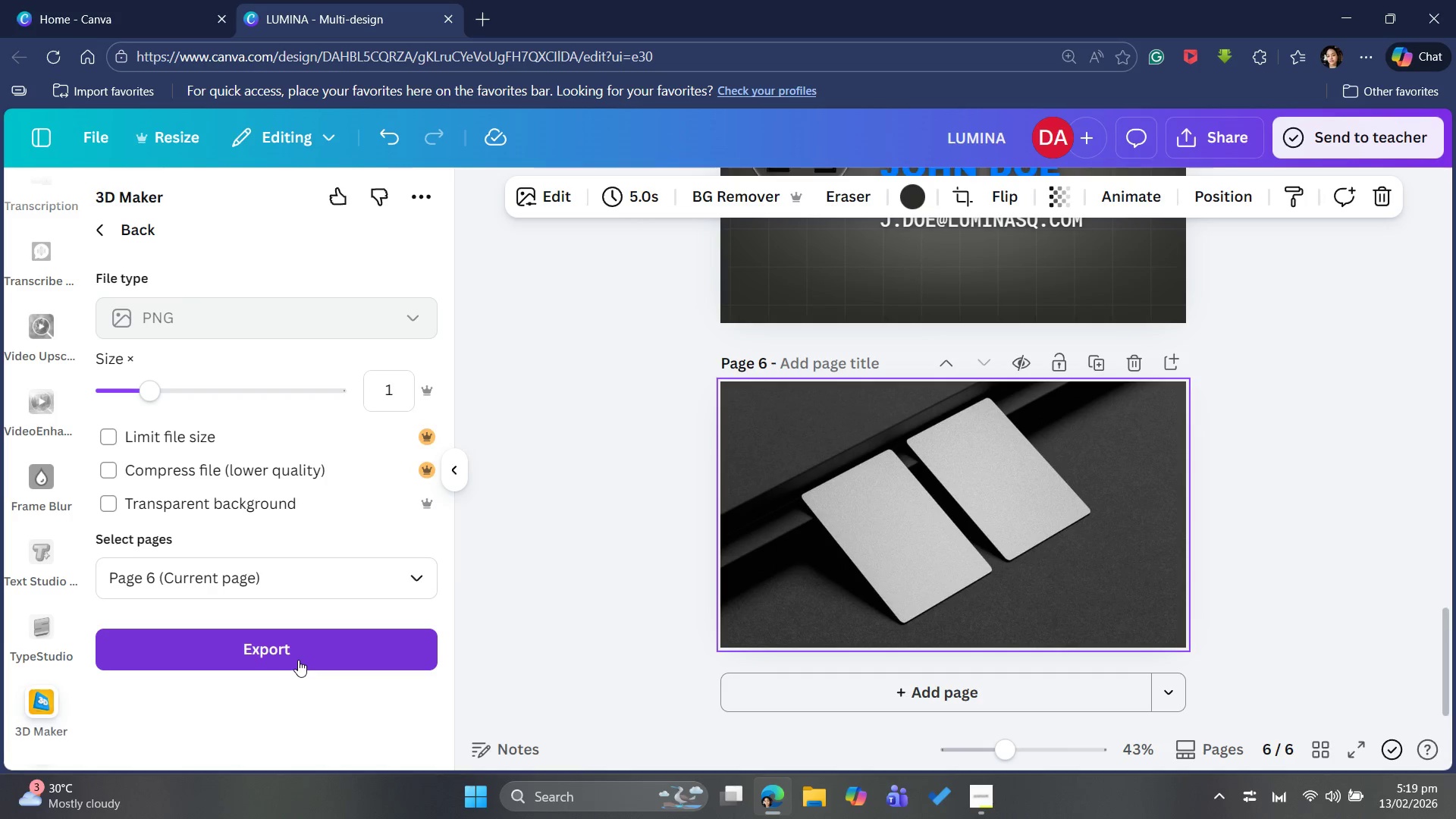 
left_click([298, 660])
 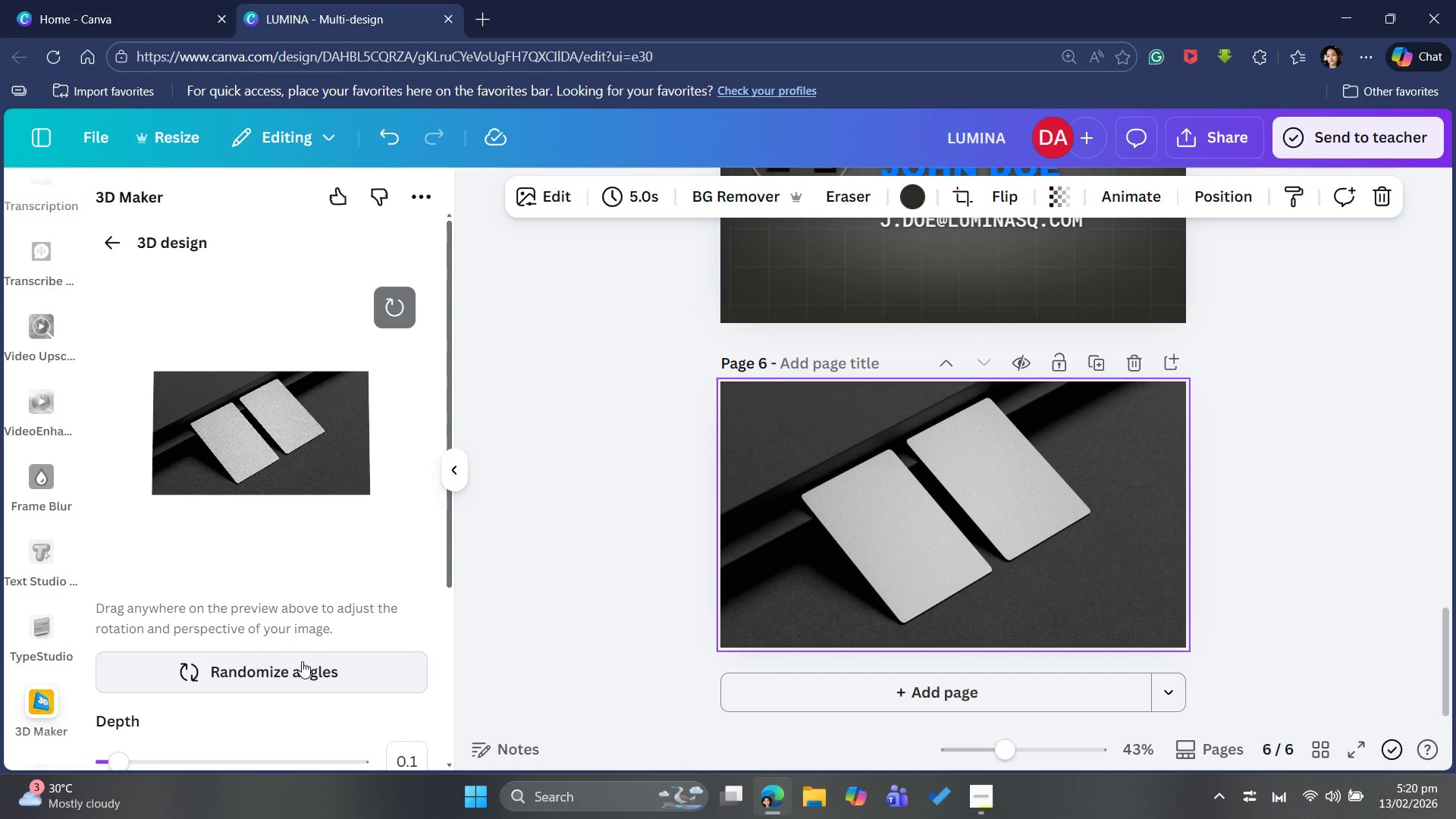 
wait(18.77)
 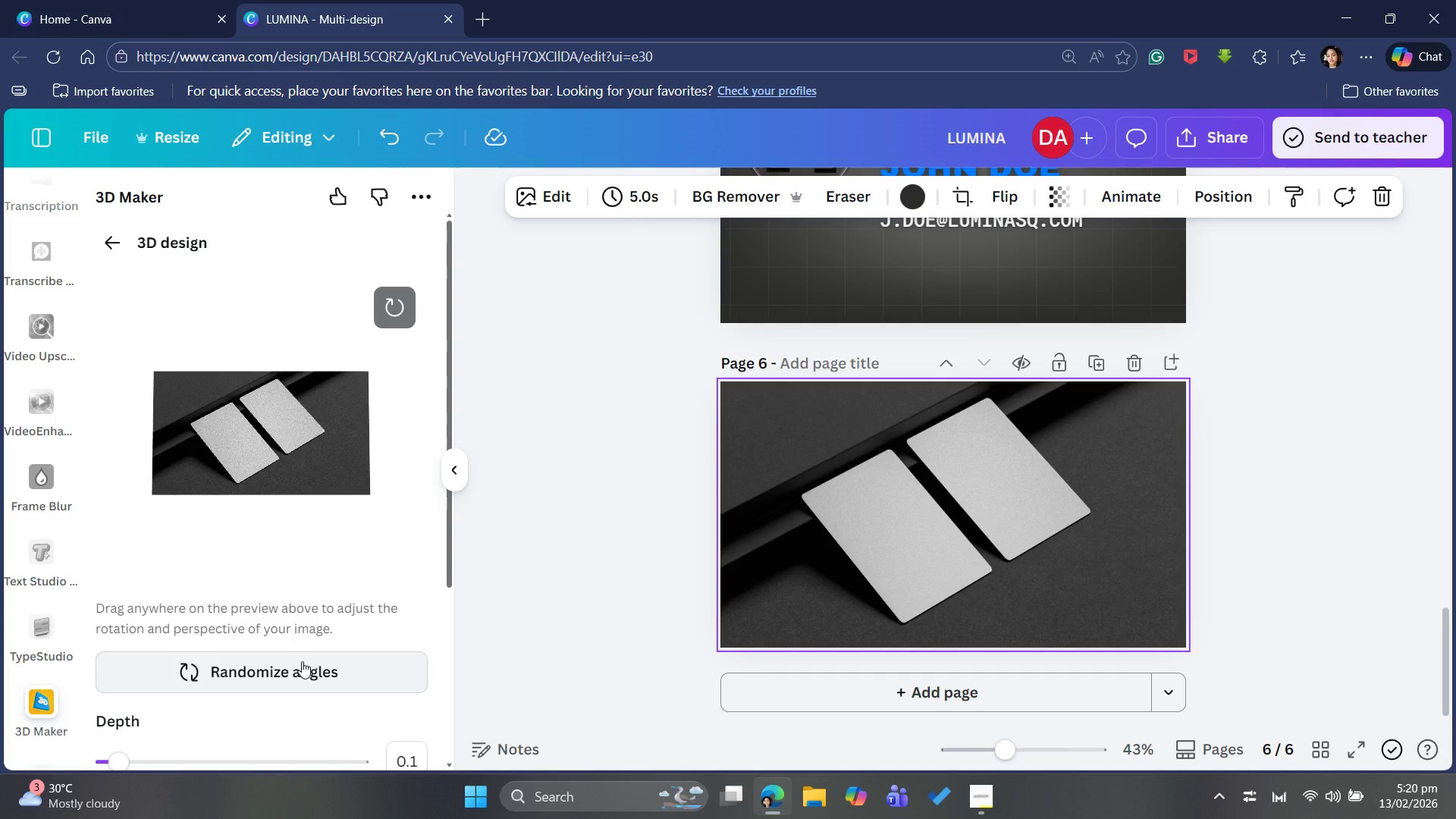 
scroll: coordinate [334, 481], scroll_direction: down, amount: 3.0
 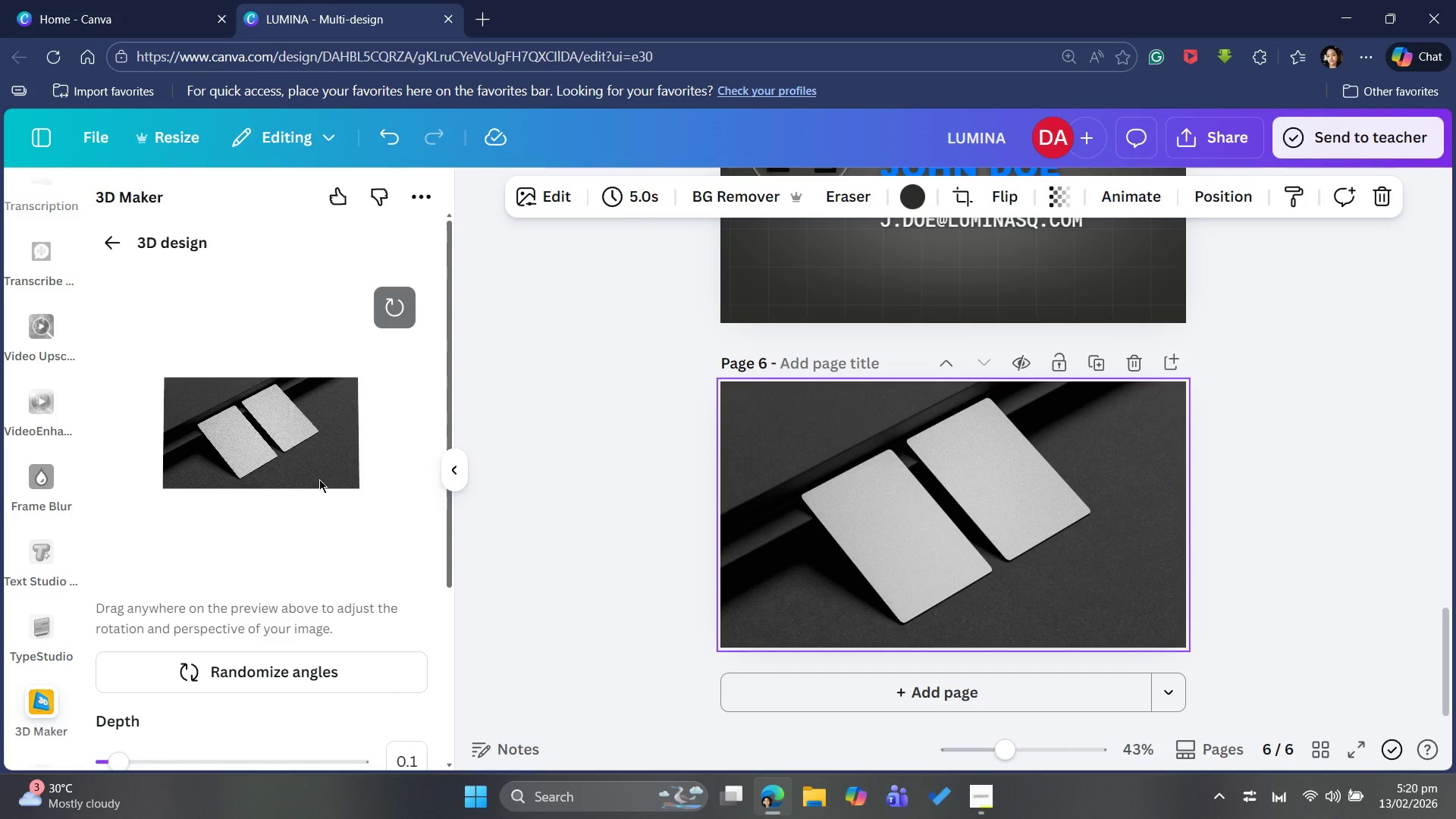 
scroll: coordinate [313, 476], scroll_direction: up, amount: 23.0
 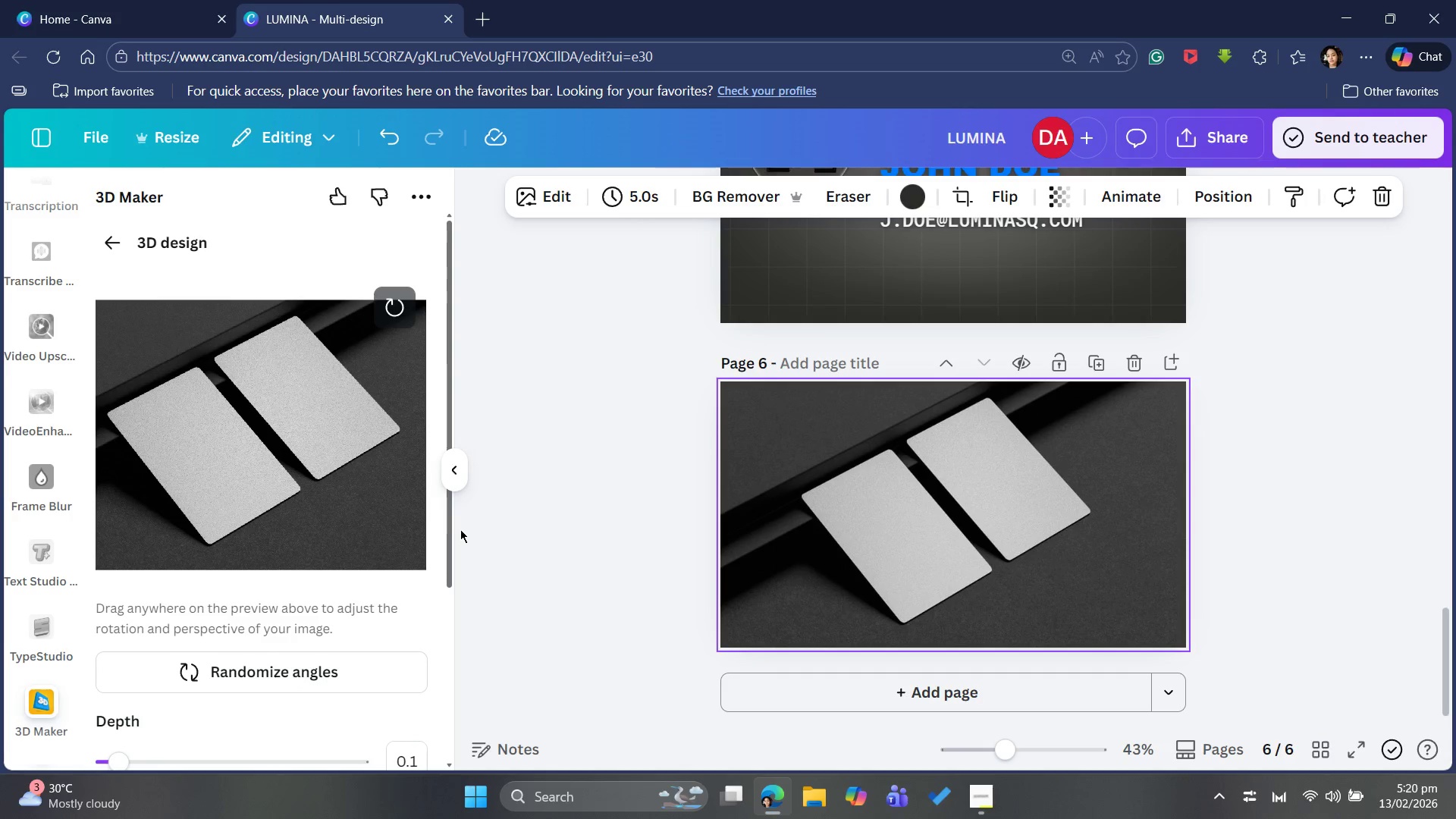 
left_click_drag(start_coordinate=[446, 540], to_coordinate=[437, 760])
 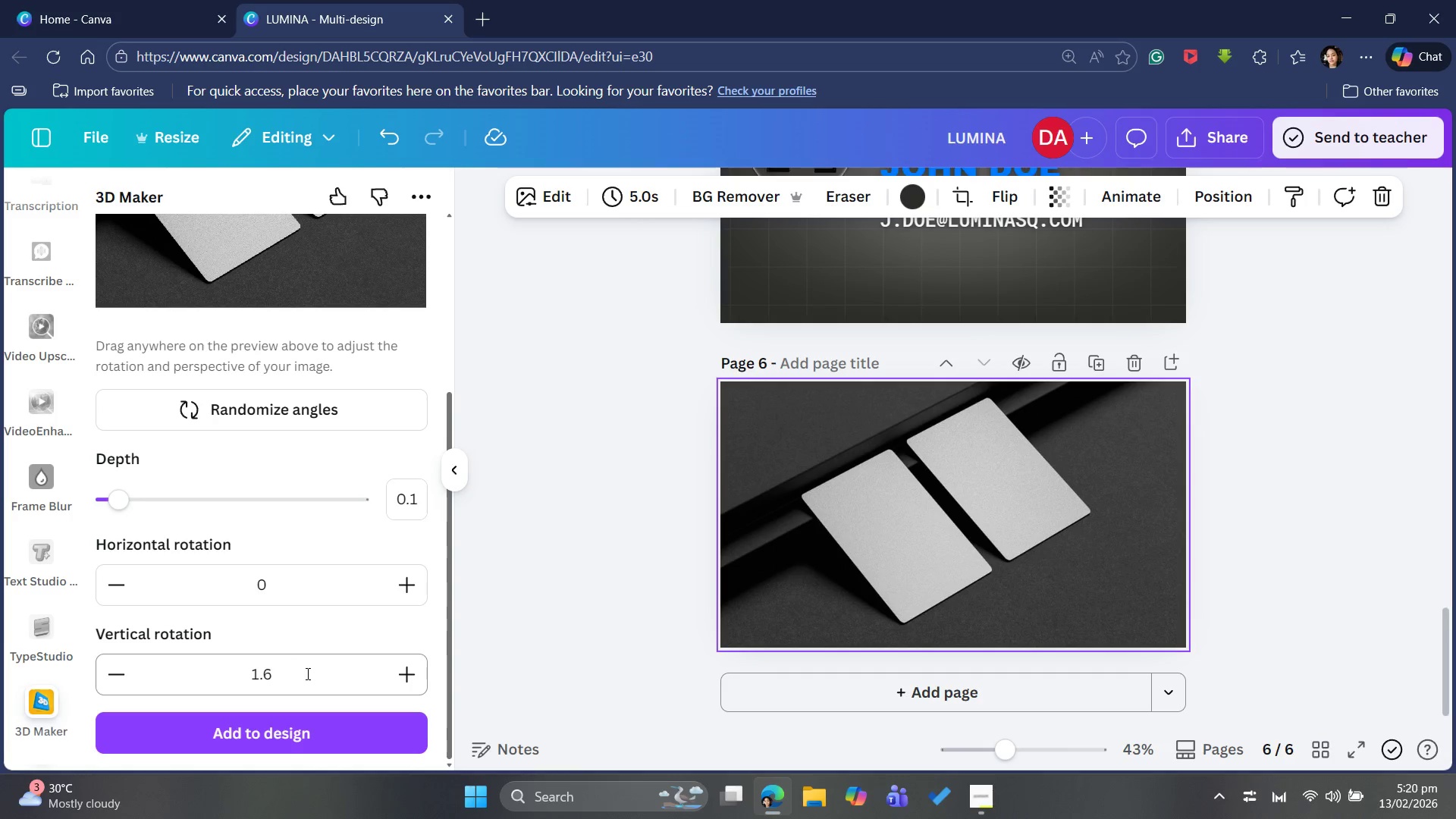 
scroll: coordinate [306, 673], scroll_direction: up, amount: 9.0
 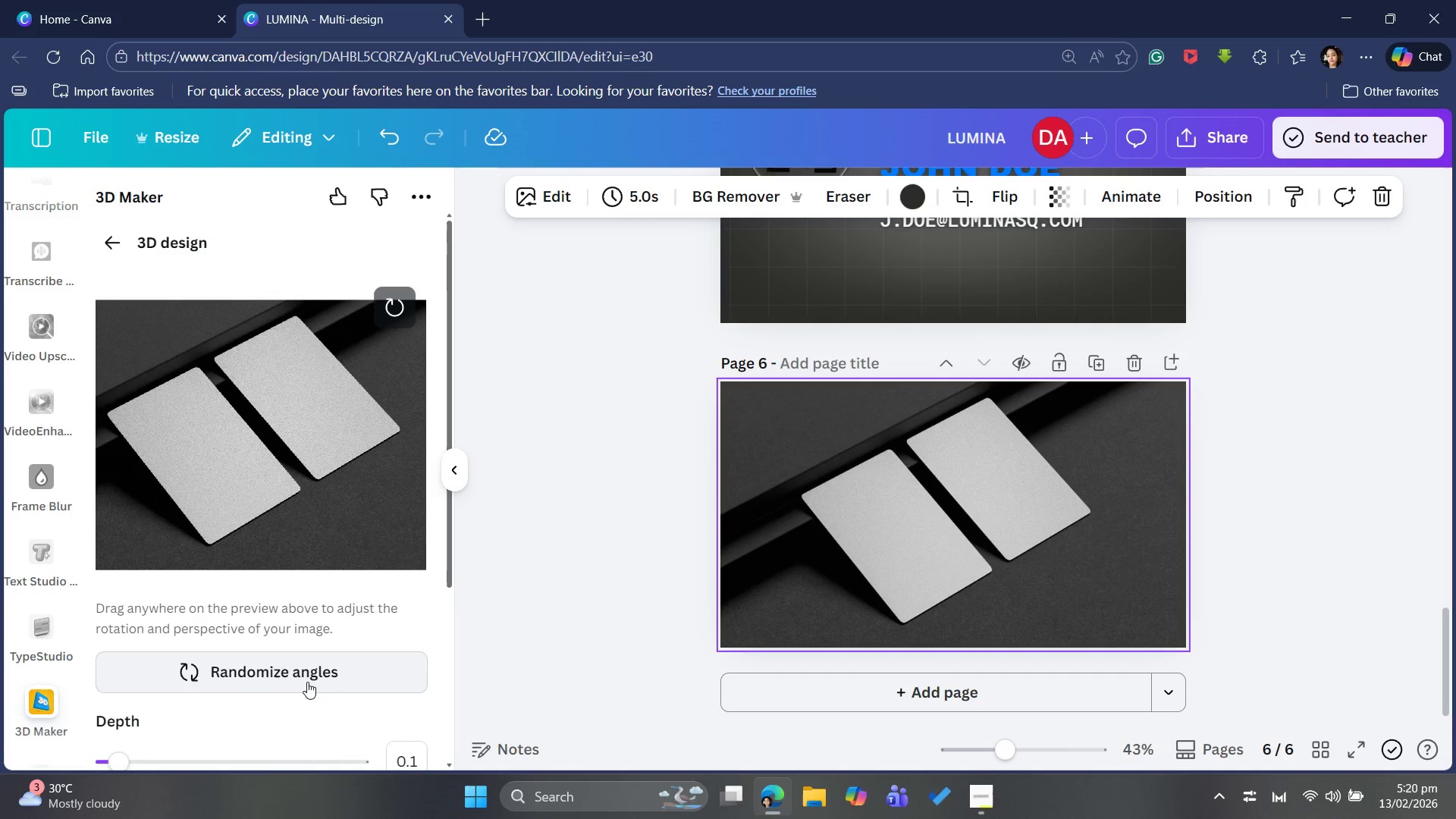 
scroll: coordinate [312, 698], scroll_direction: down, amount: 3.0
 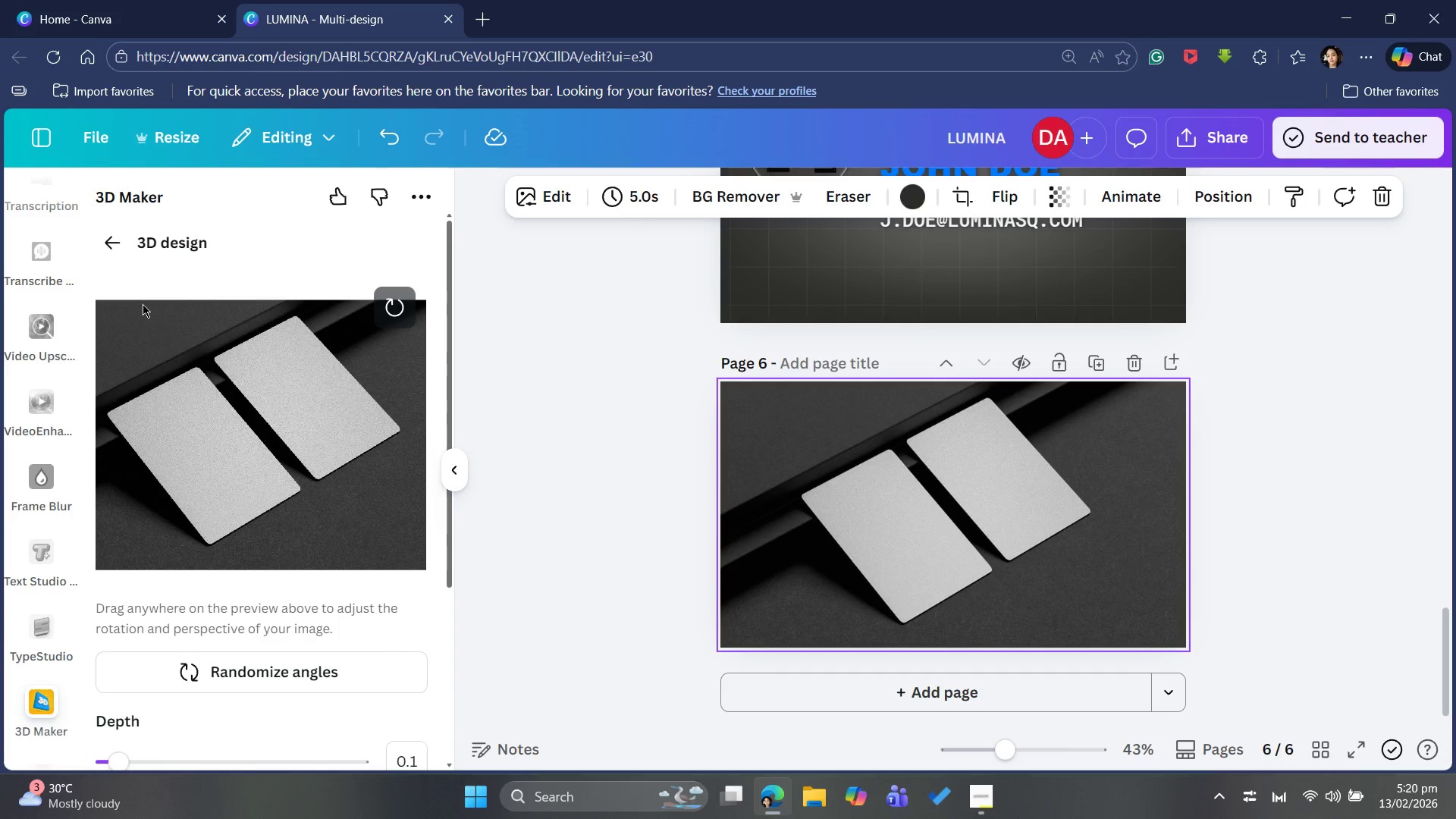 
left_click([118, 236])
 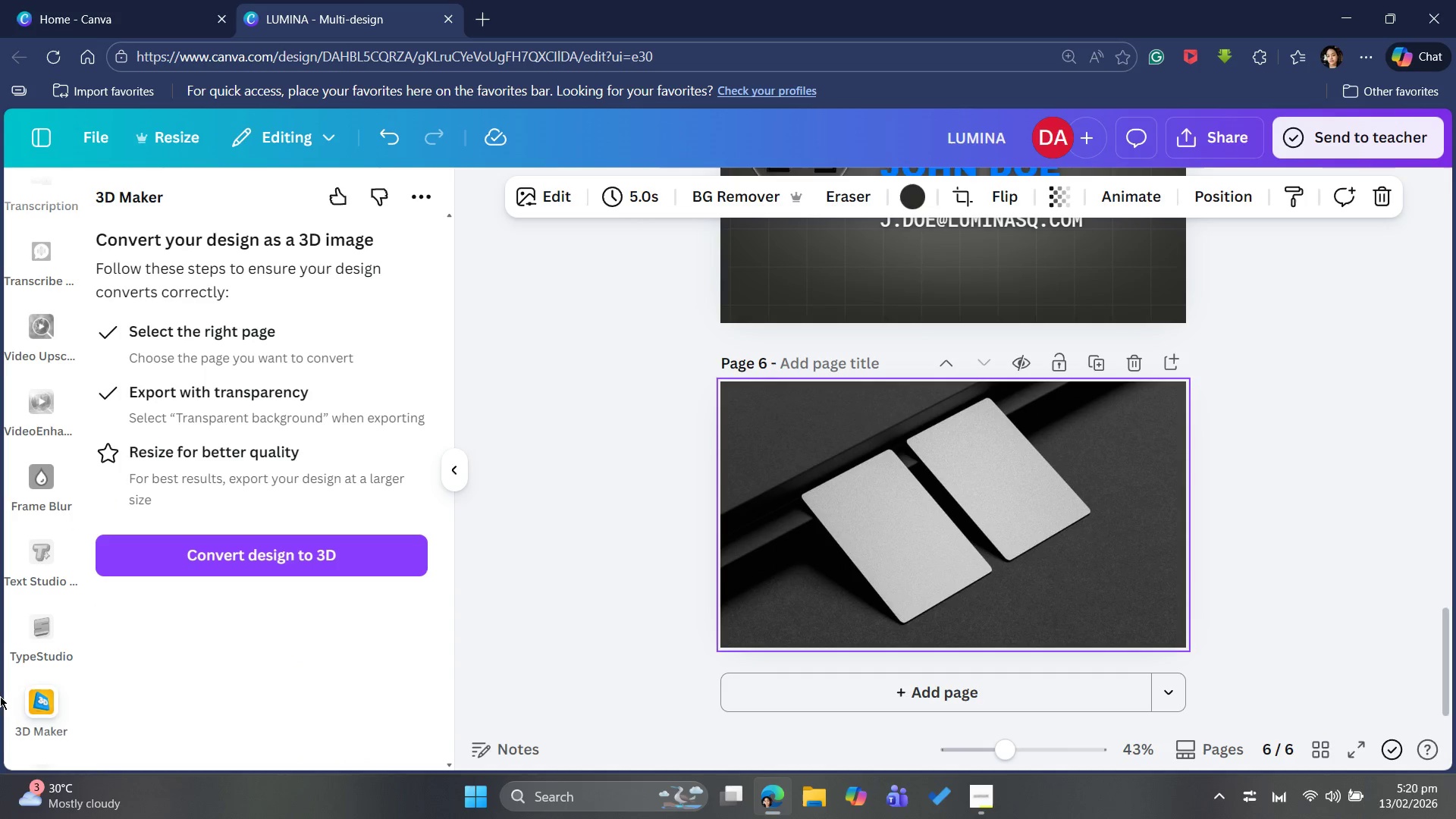 
scroll: coordinate [52, 460], scroll_direction: up, amount: 12.0
 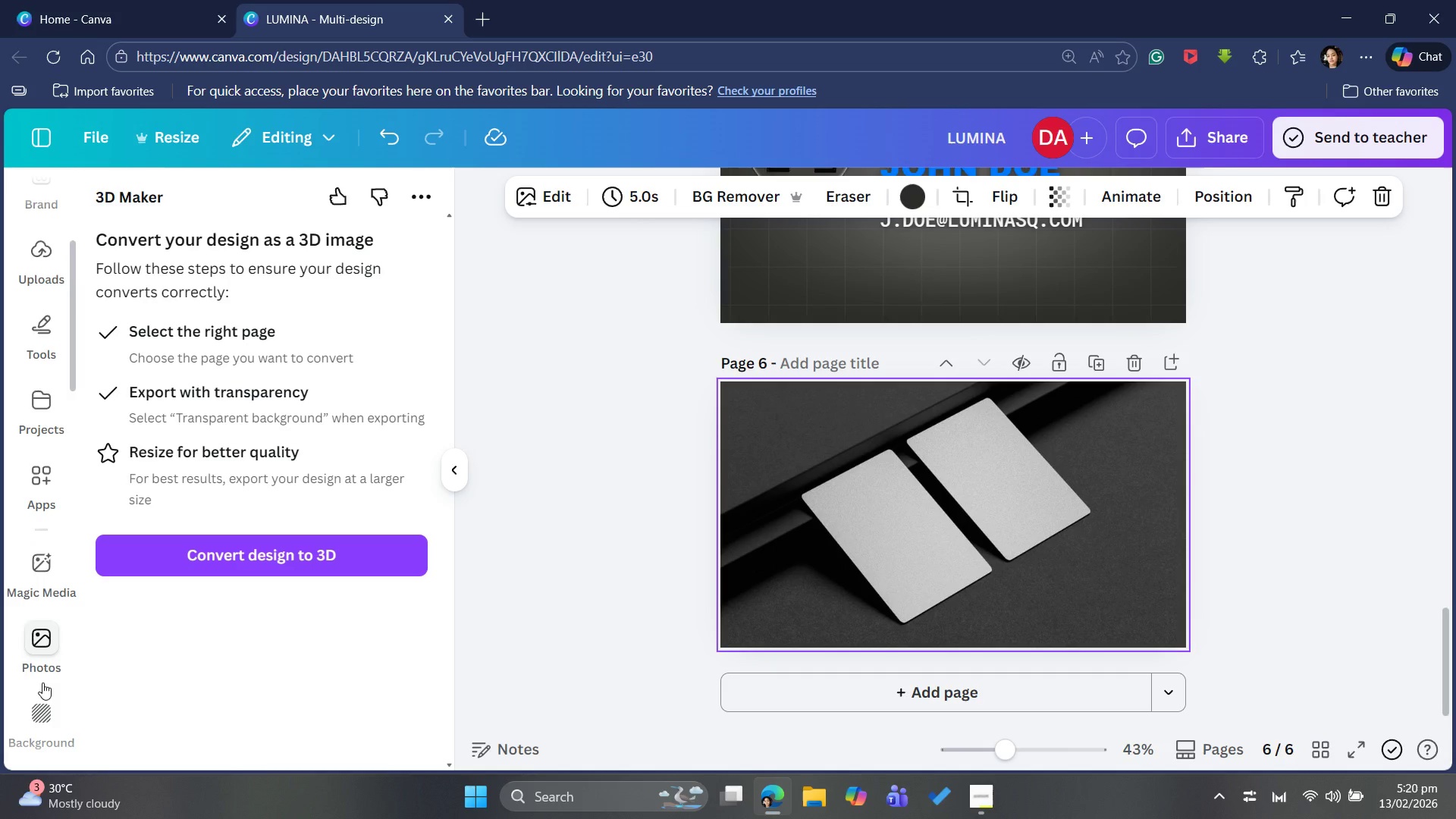 
scroll: coordinate [42, 682], scroll_direction: down, amount: 1.0
 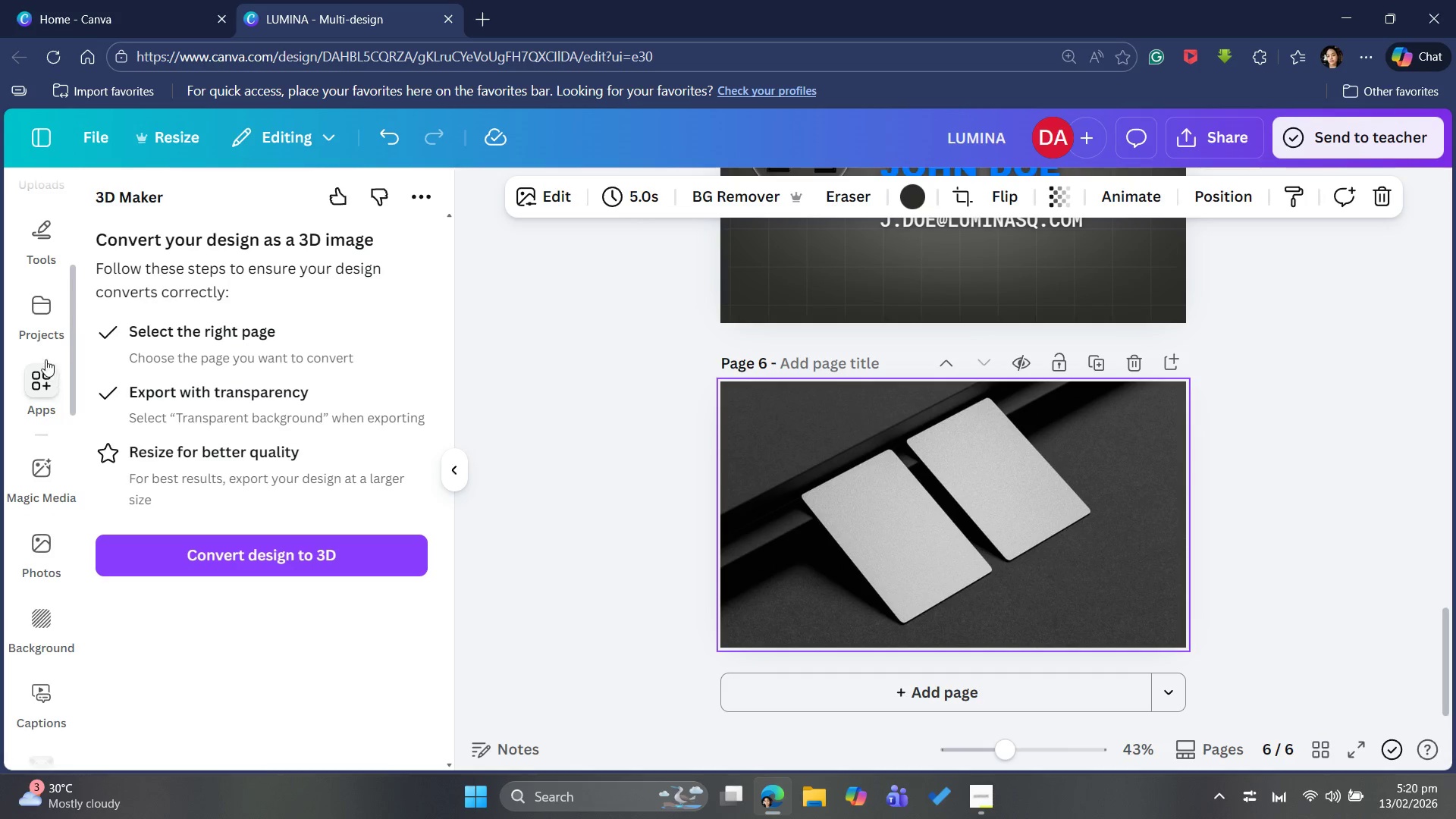 
left_click([45, 359])
 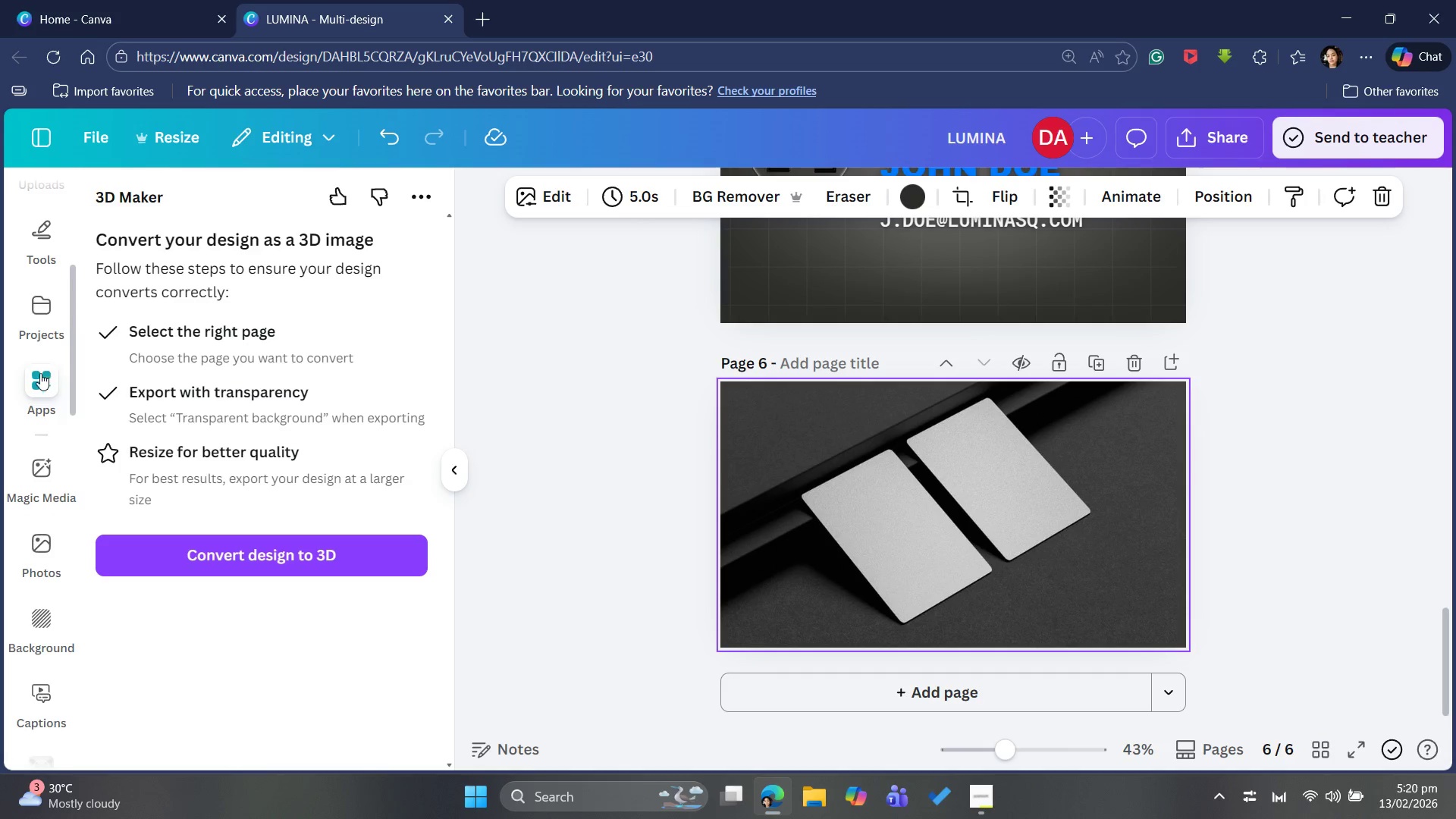 
left_click([40, 374])
 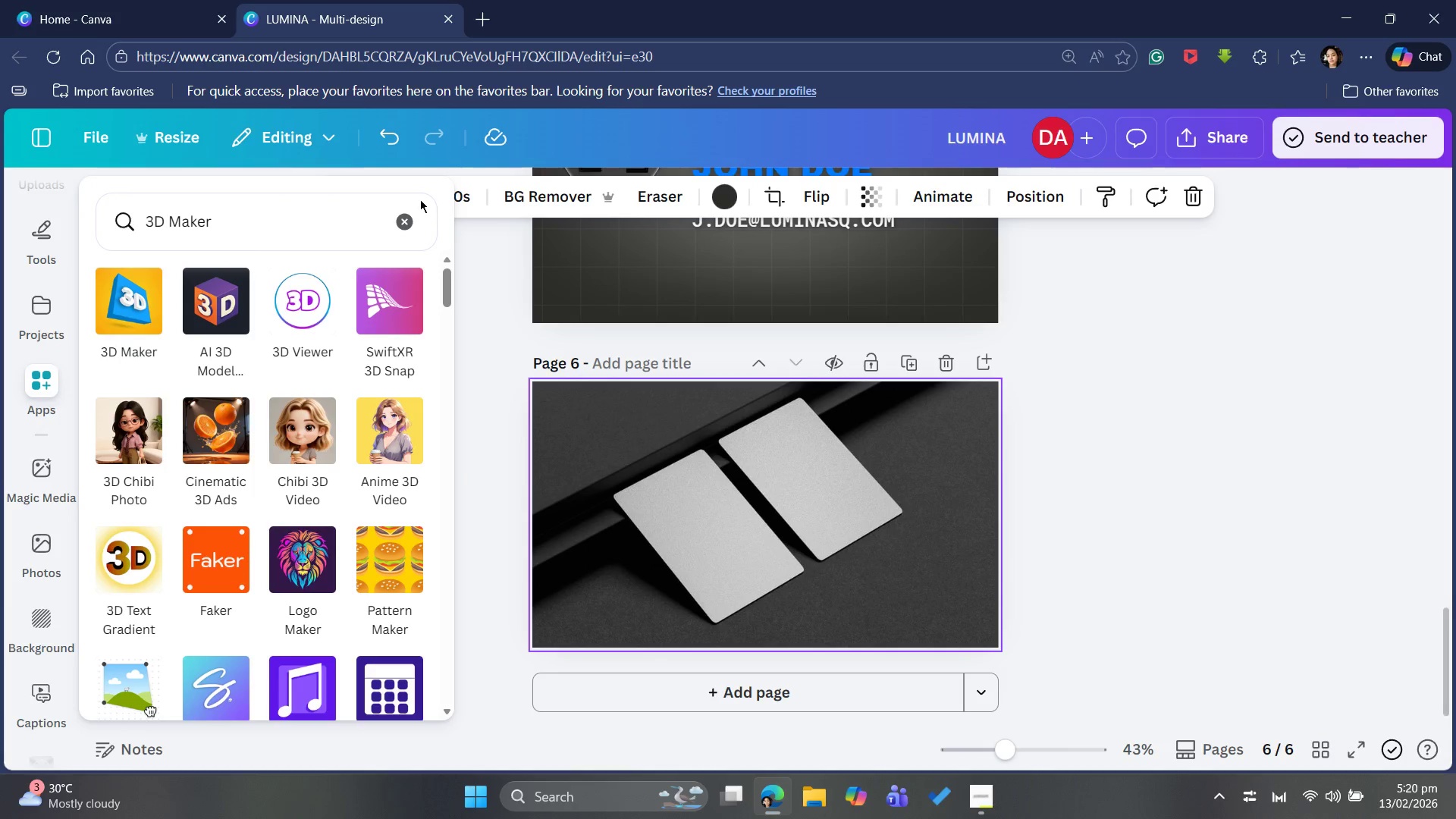 
left_click([403, 218])
 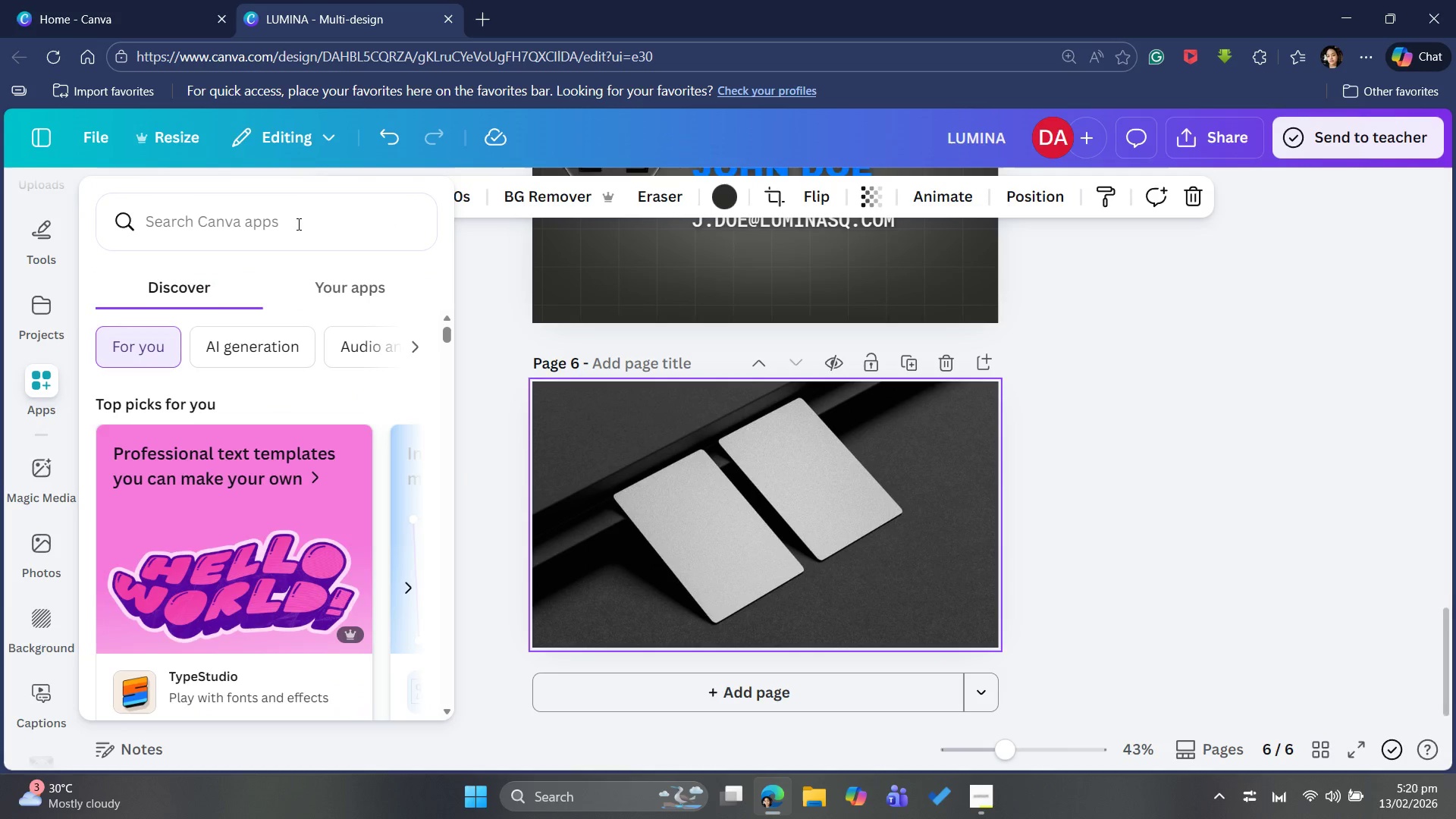 
left_click([297, 224])
 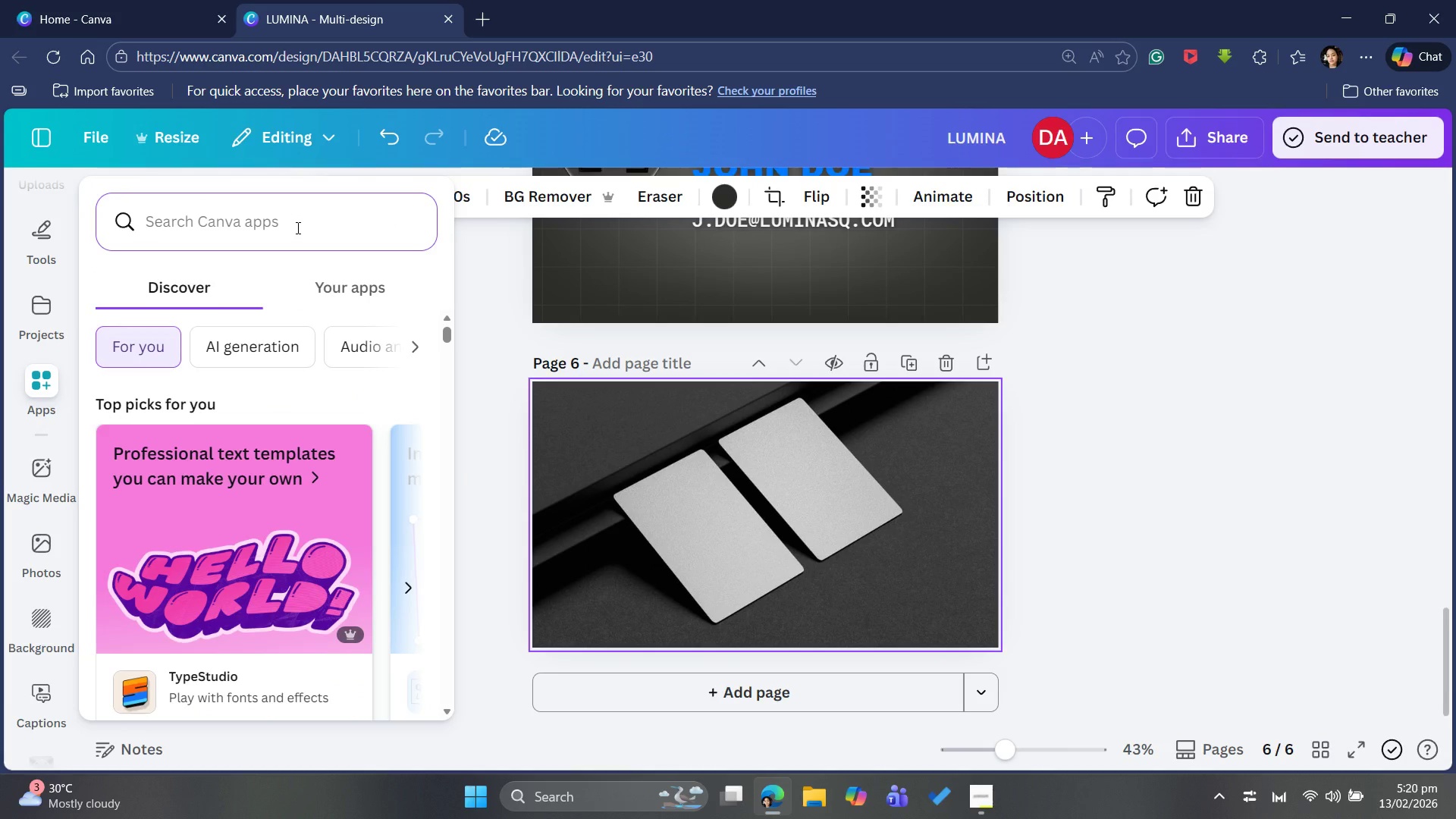 
type(TRA)
 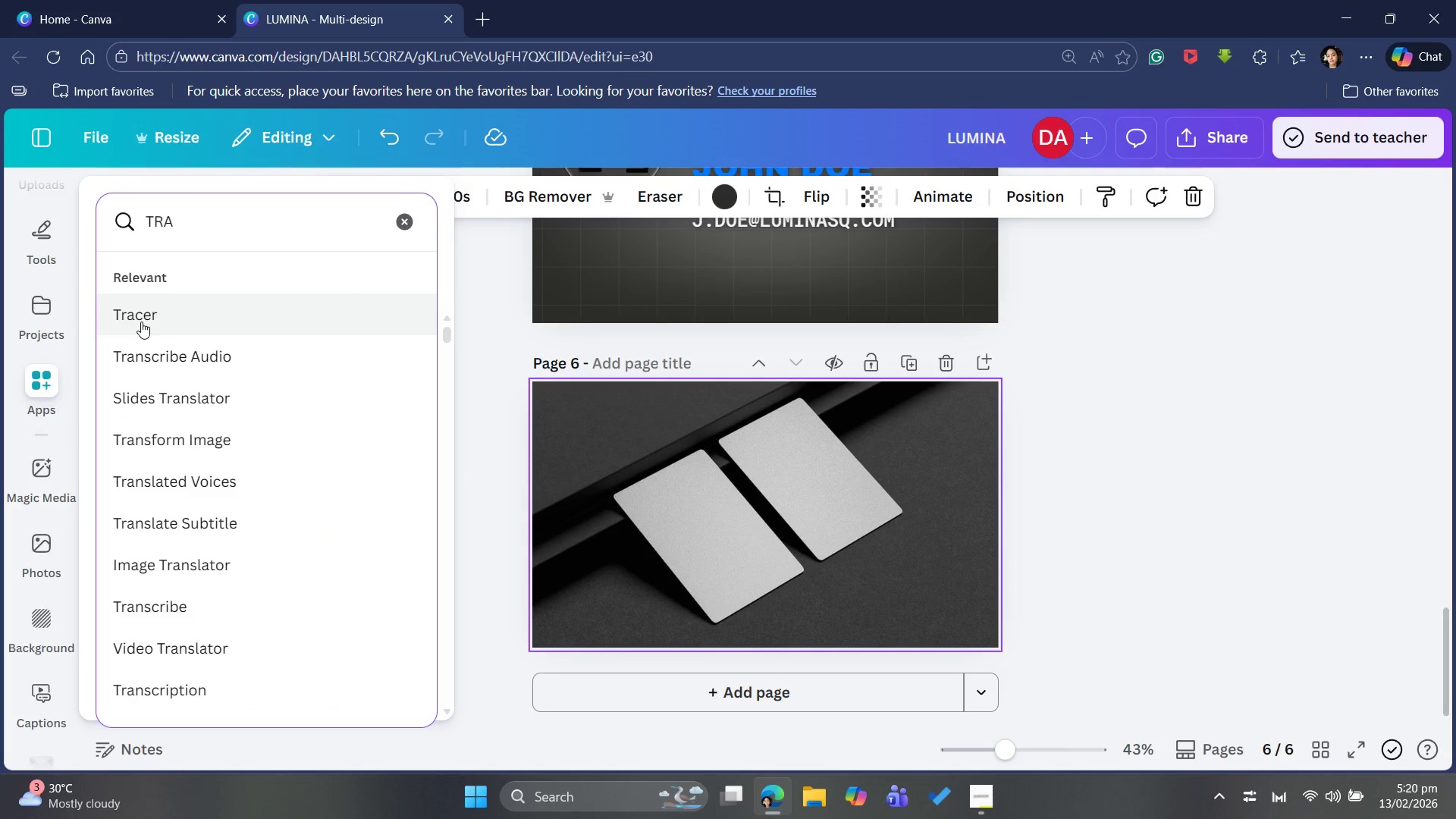 
type(CE)
 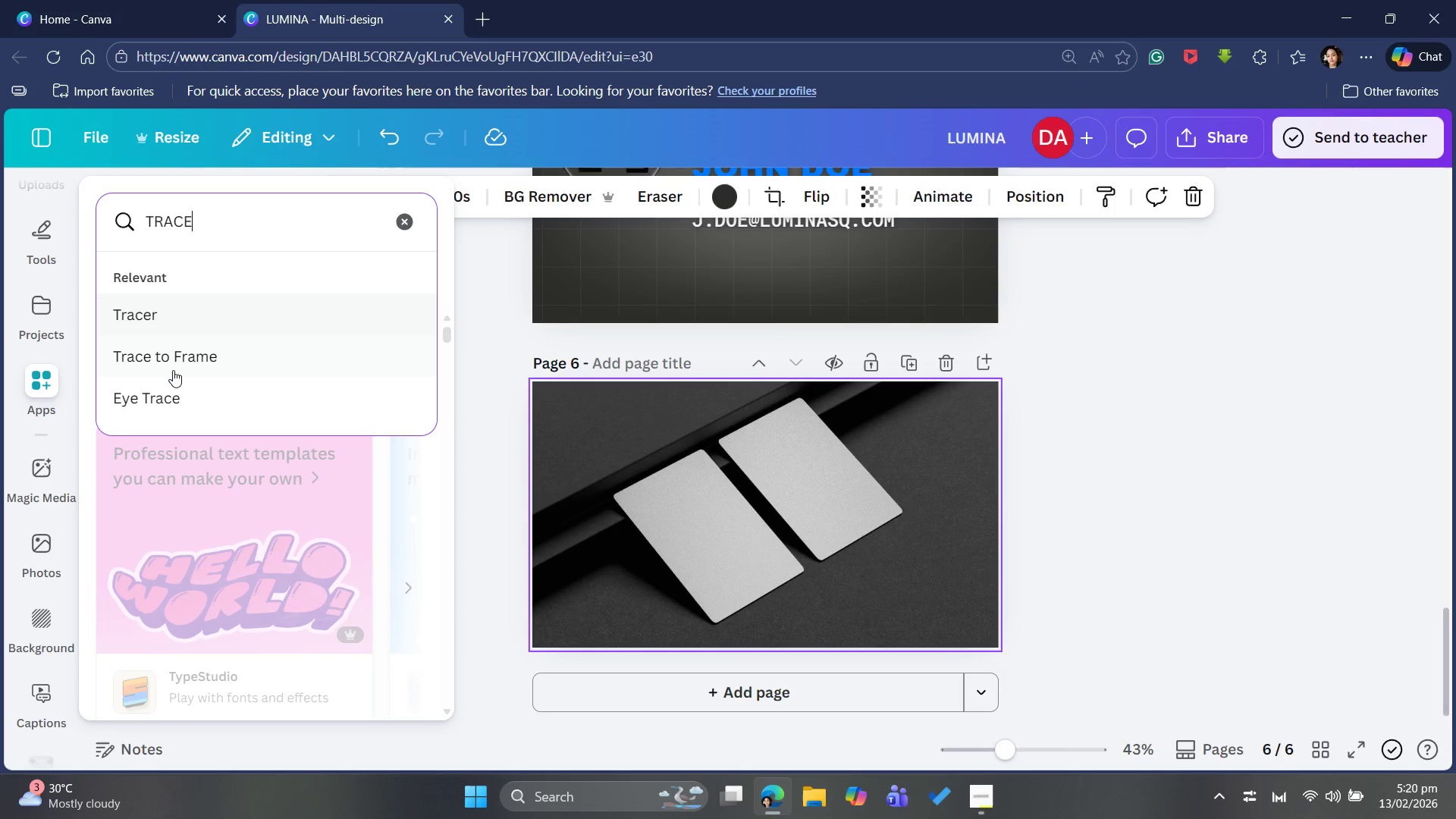 
left_click([173, 375])
 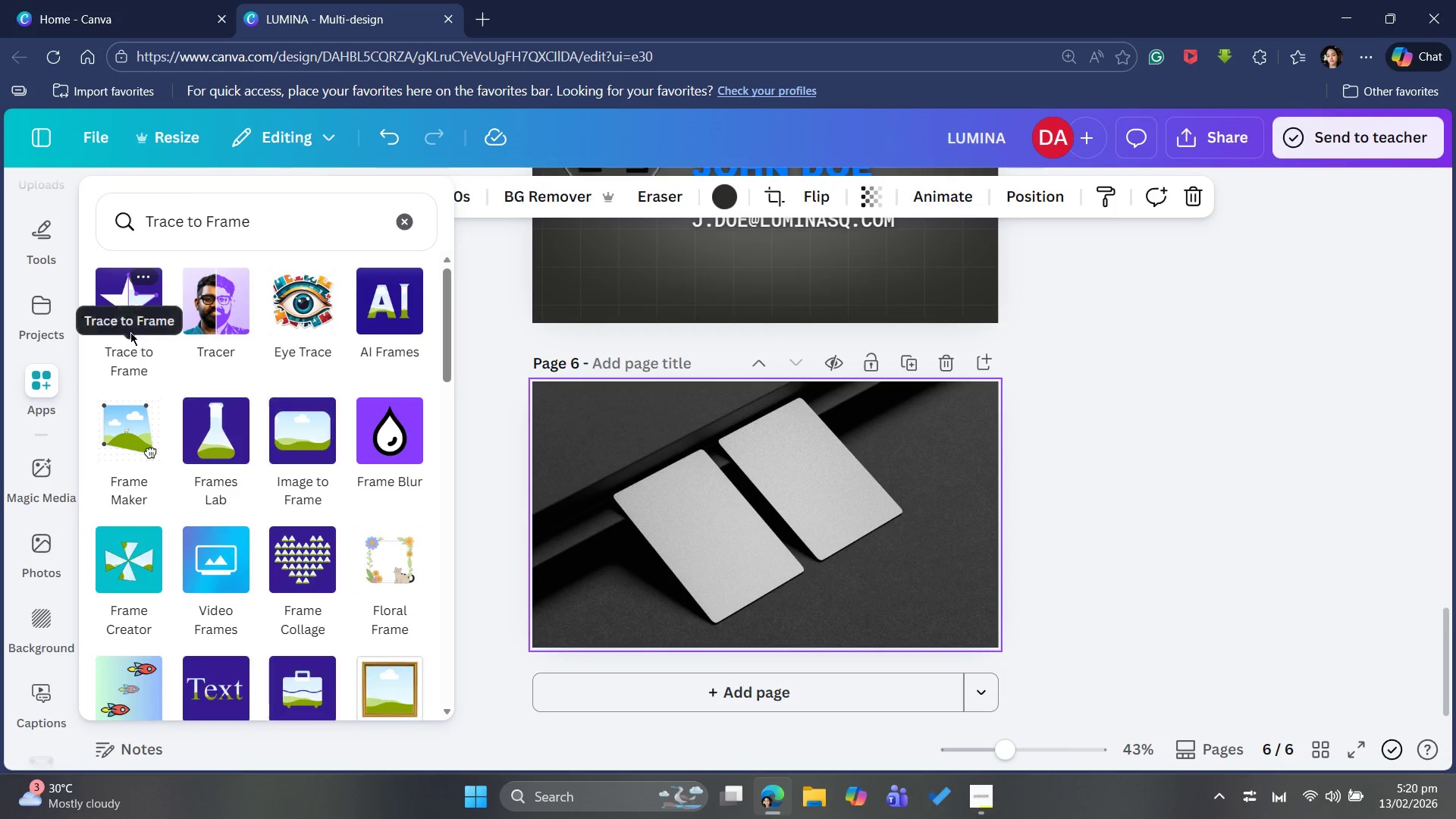 
left_click([130, 330])
 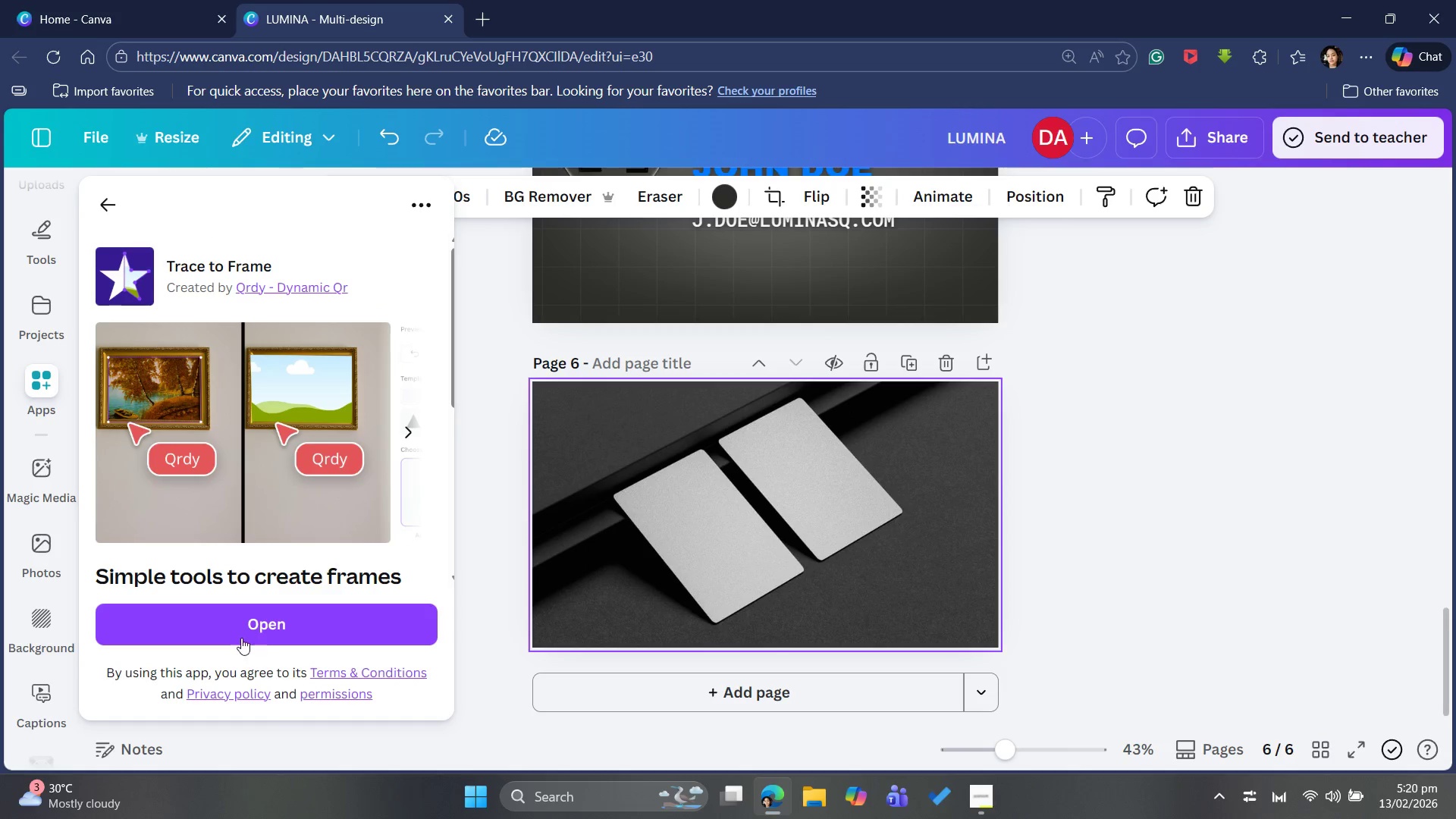 
left_click([241, 638])
 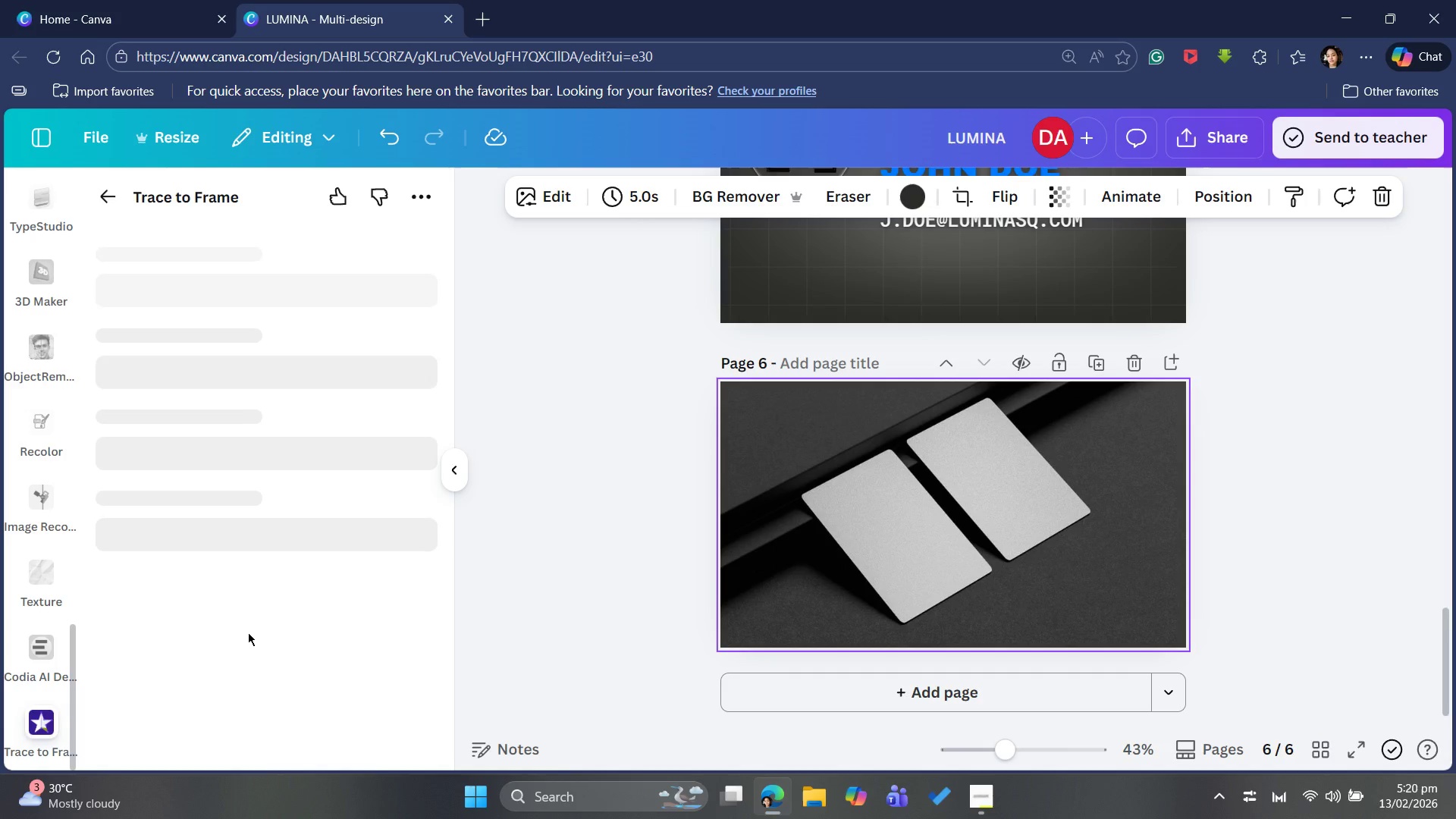 
mouse_move([268, 620])
 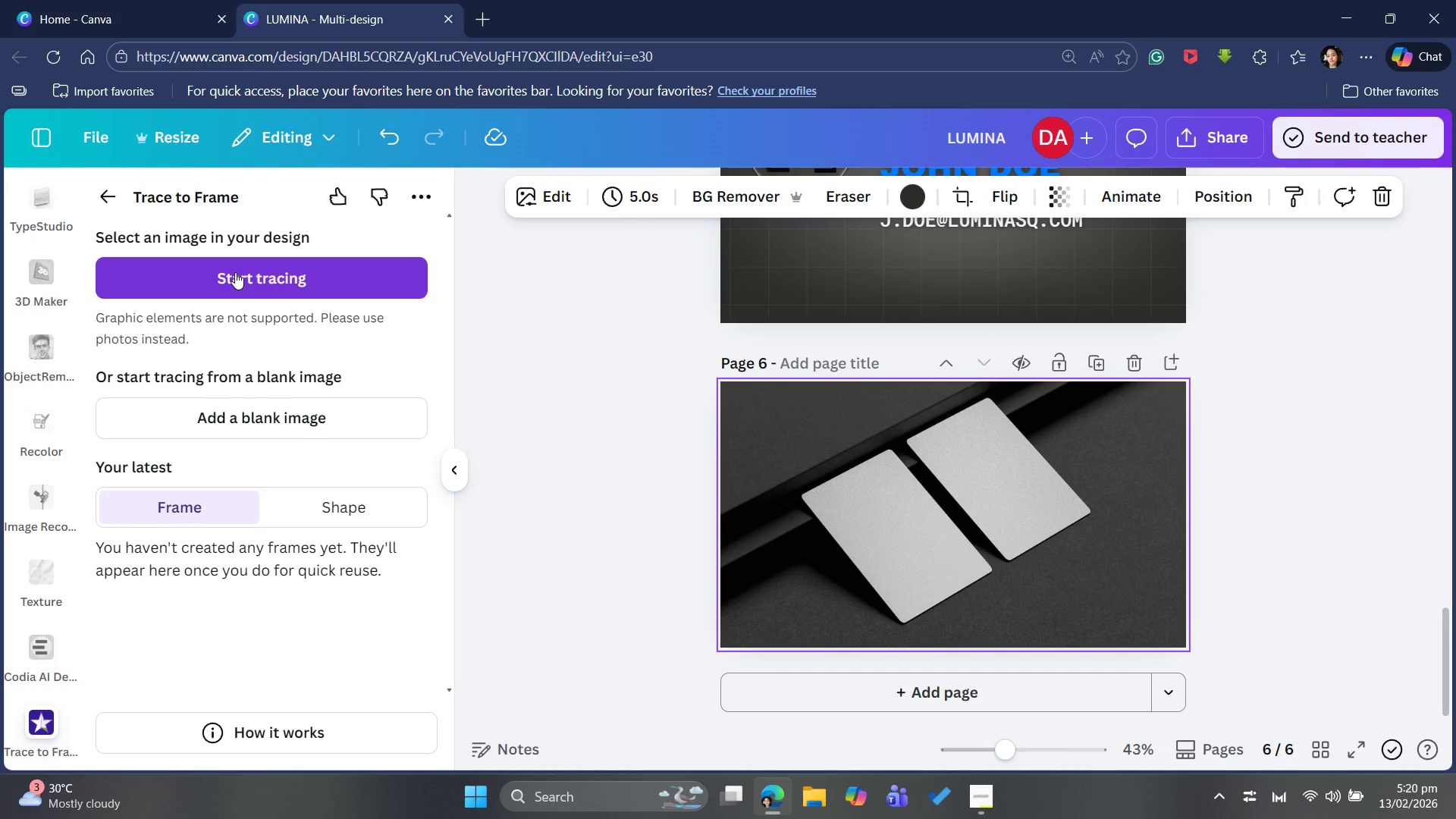 
wait(5.13)
 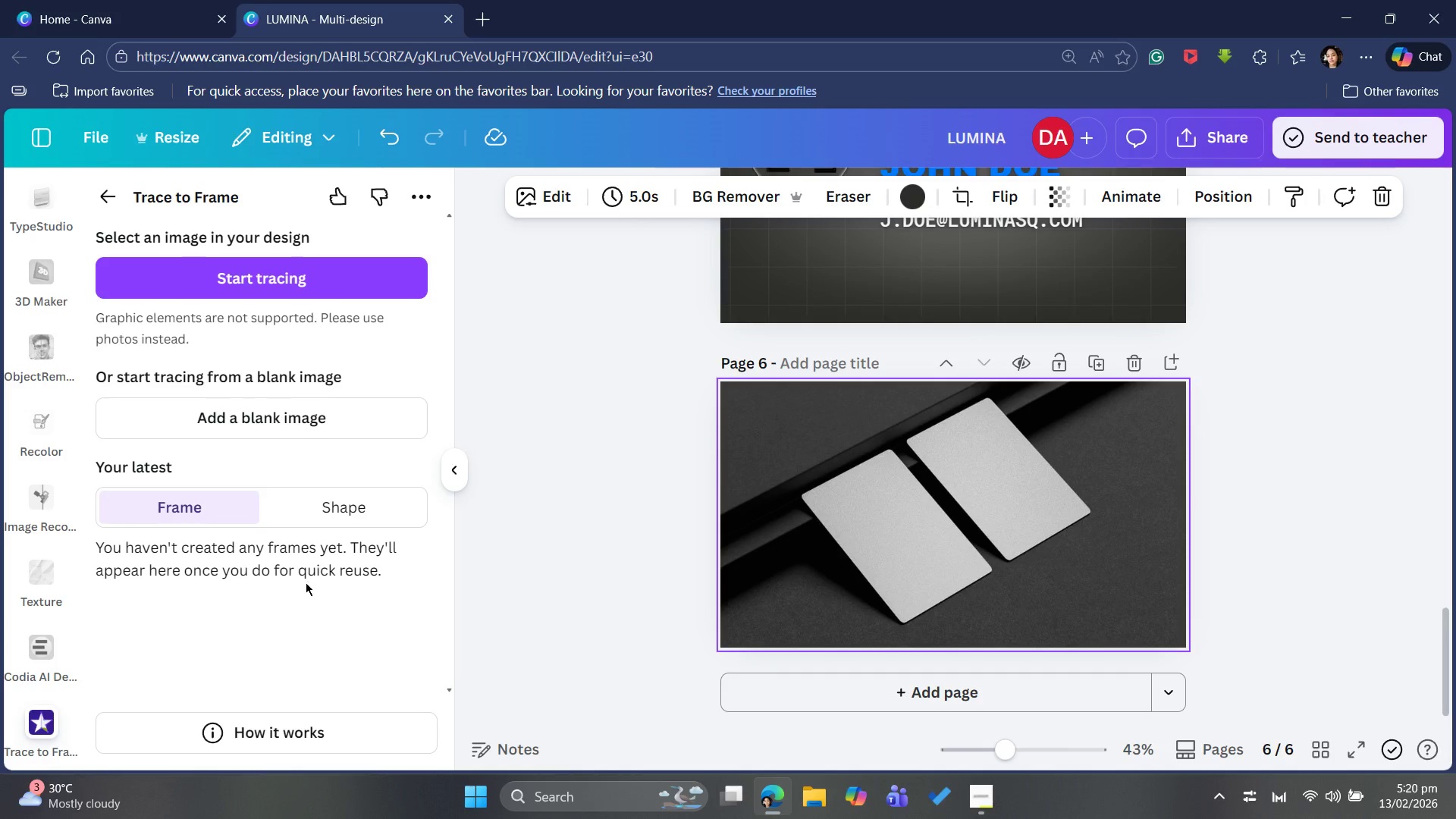 
left_click([235, 272])
 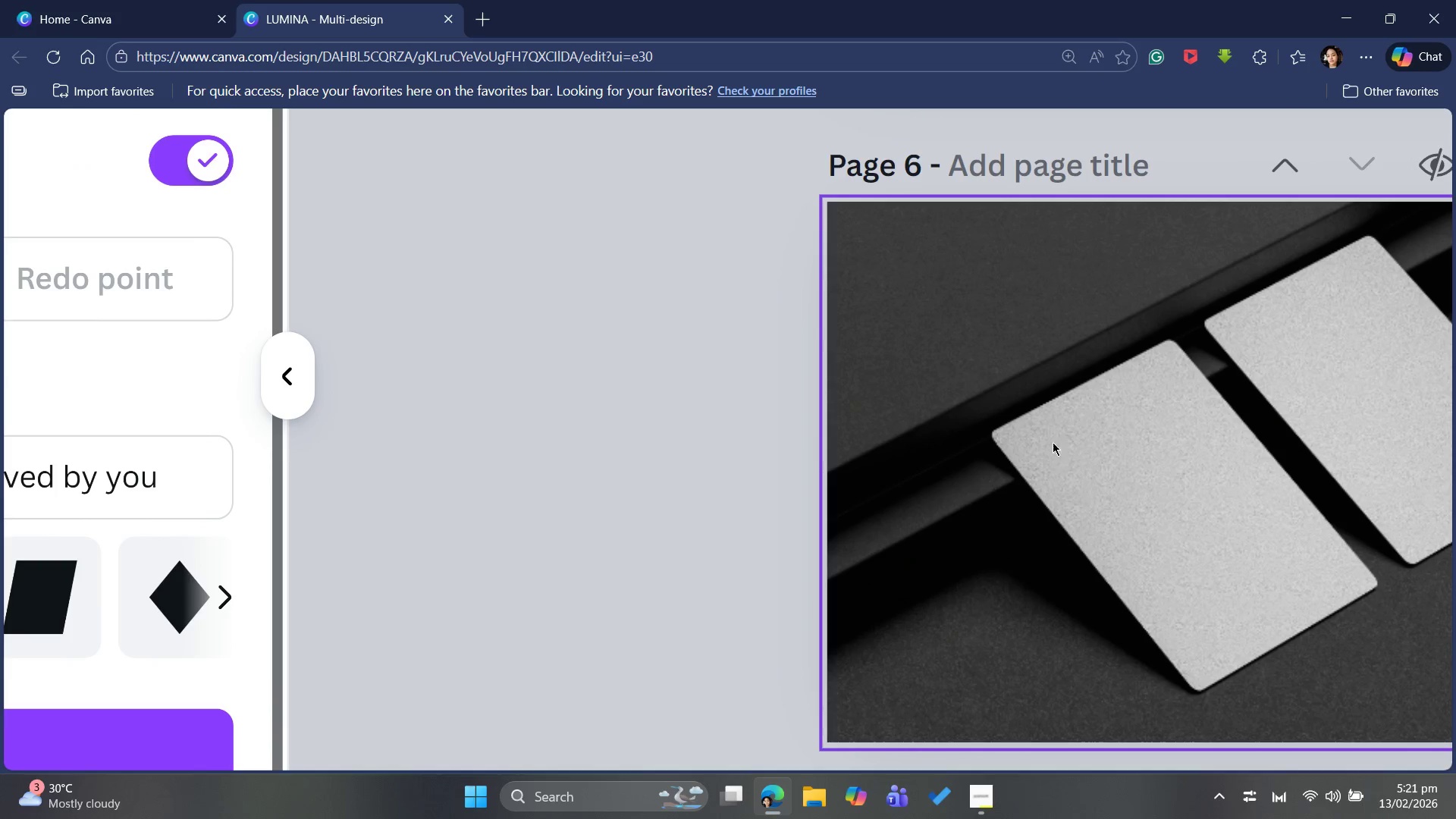 
wait(16.7)
 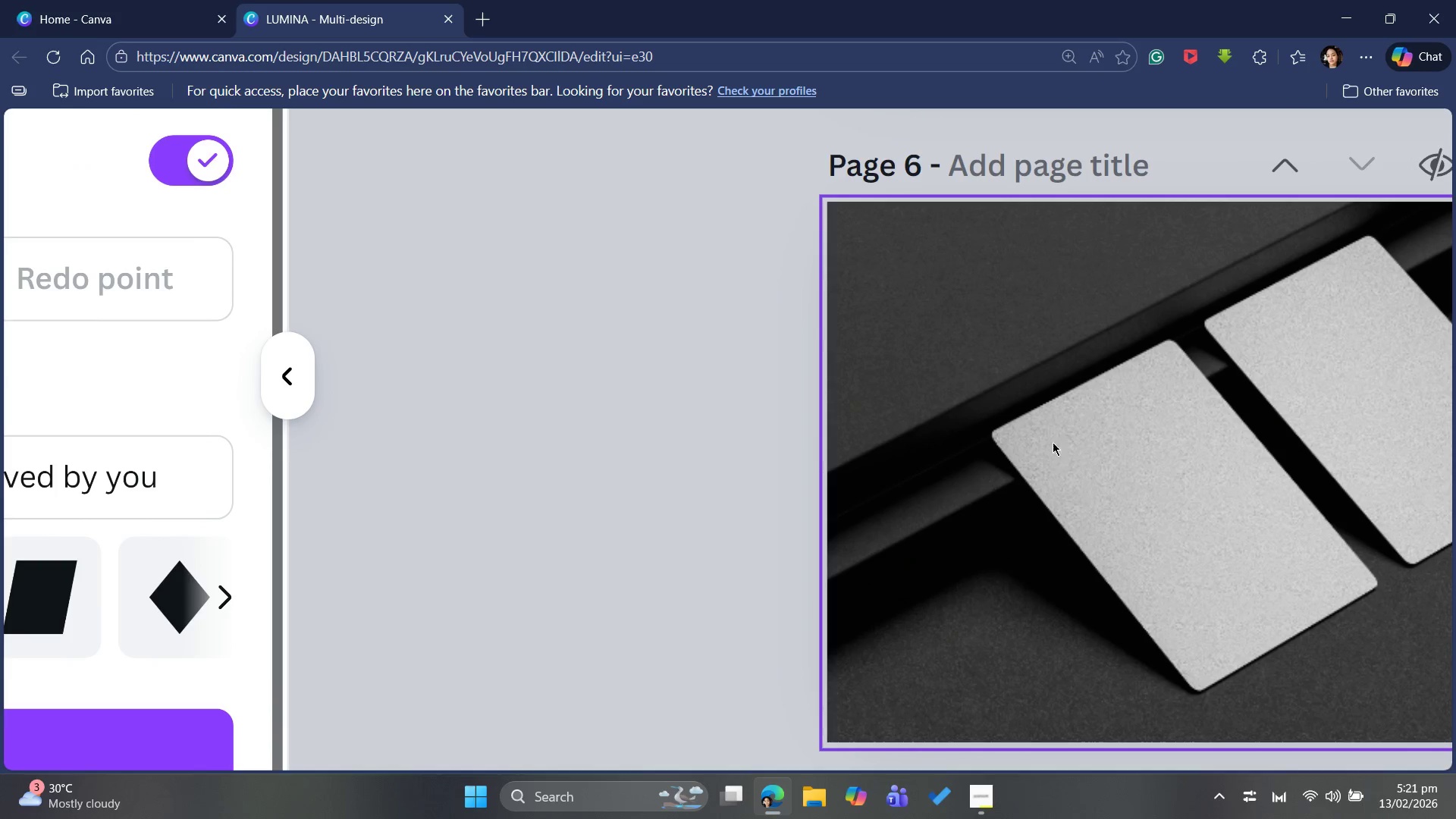 
left_click([993, 430])
 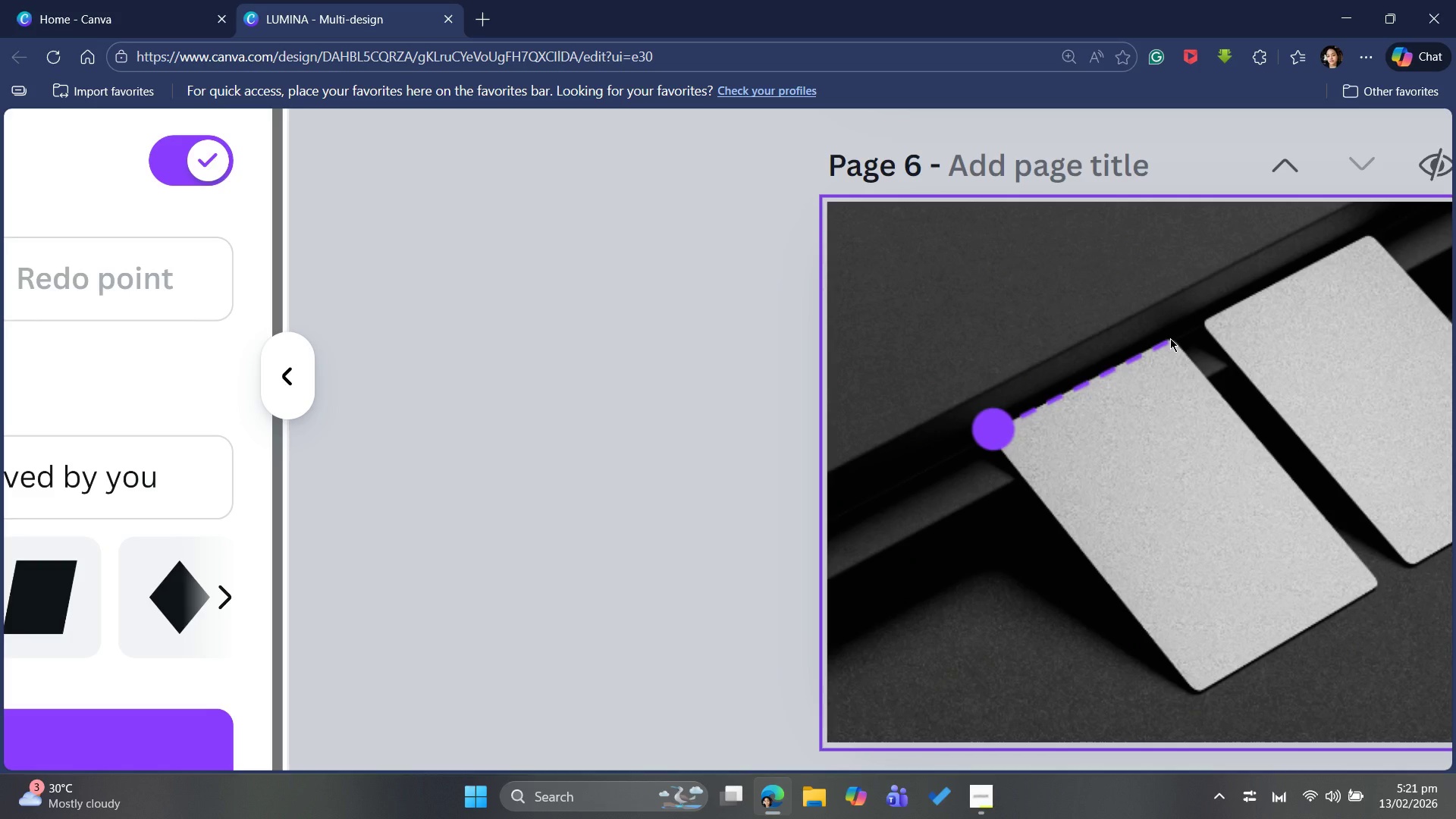 
wait(5.05)
 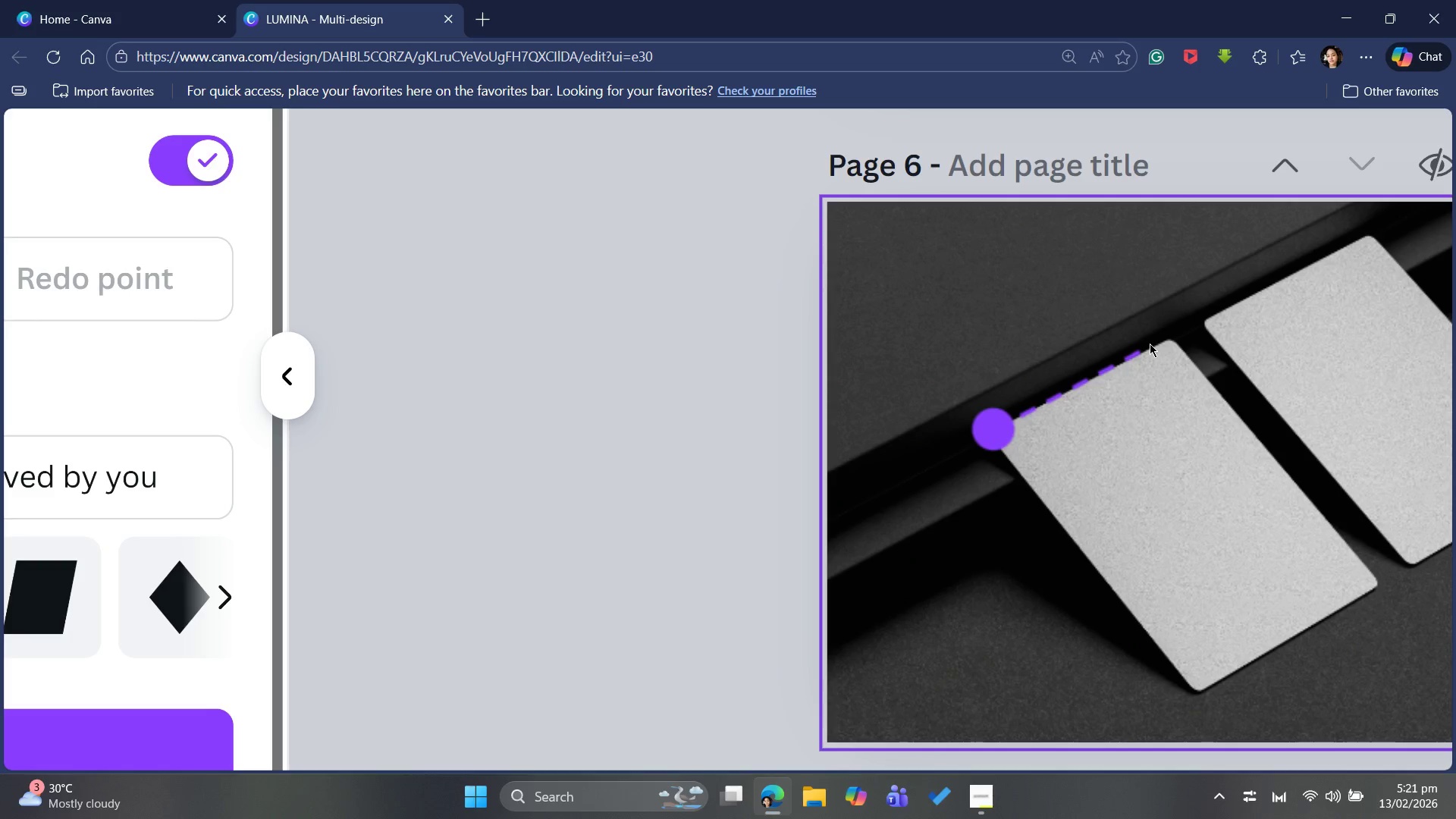 
left_click([1170, 337])
 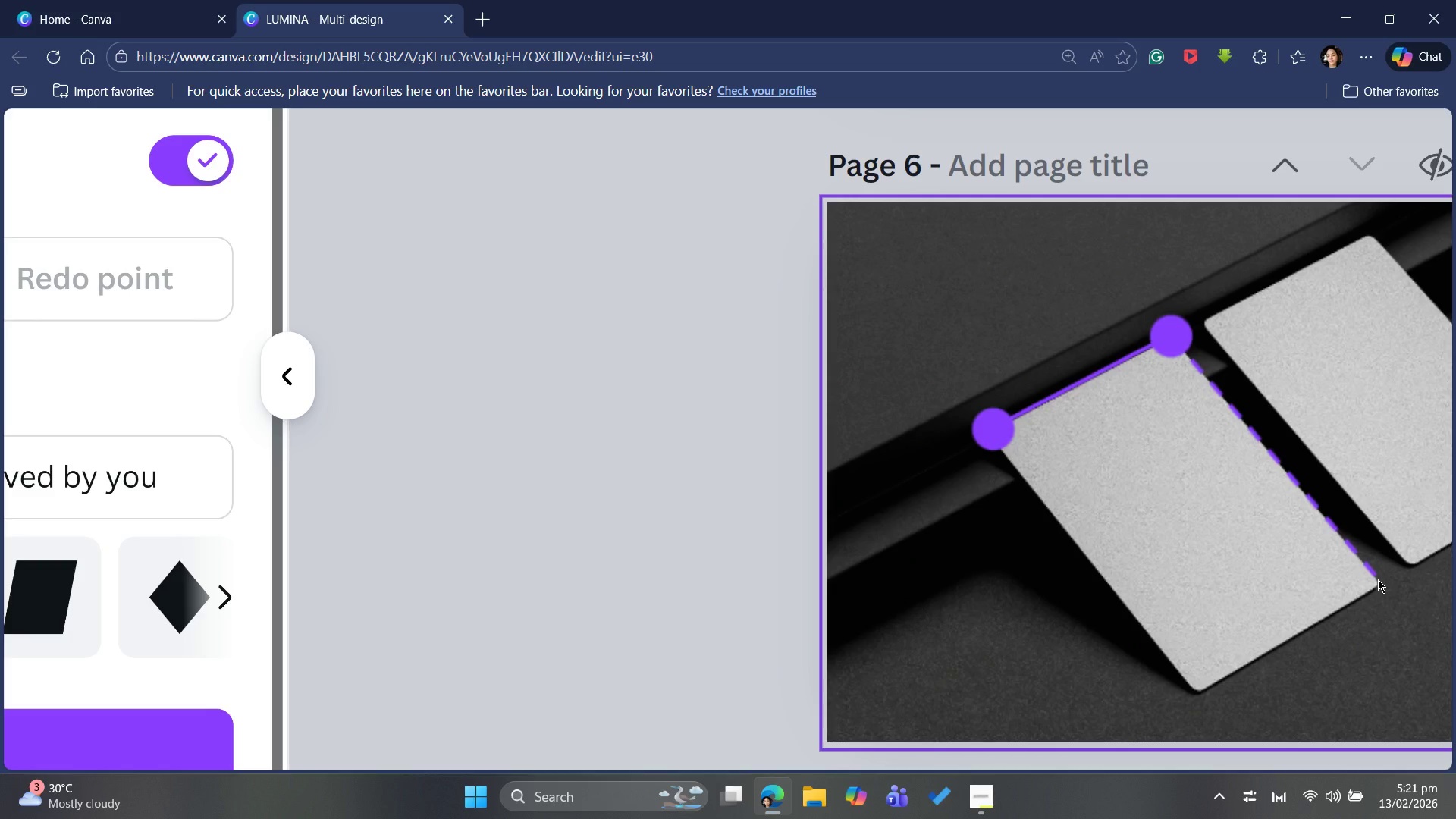 
left_click([1378, 582])
 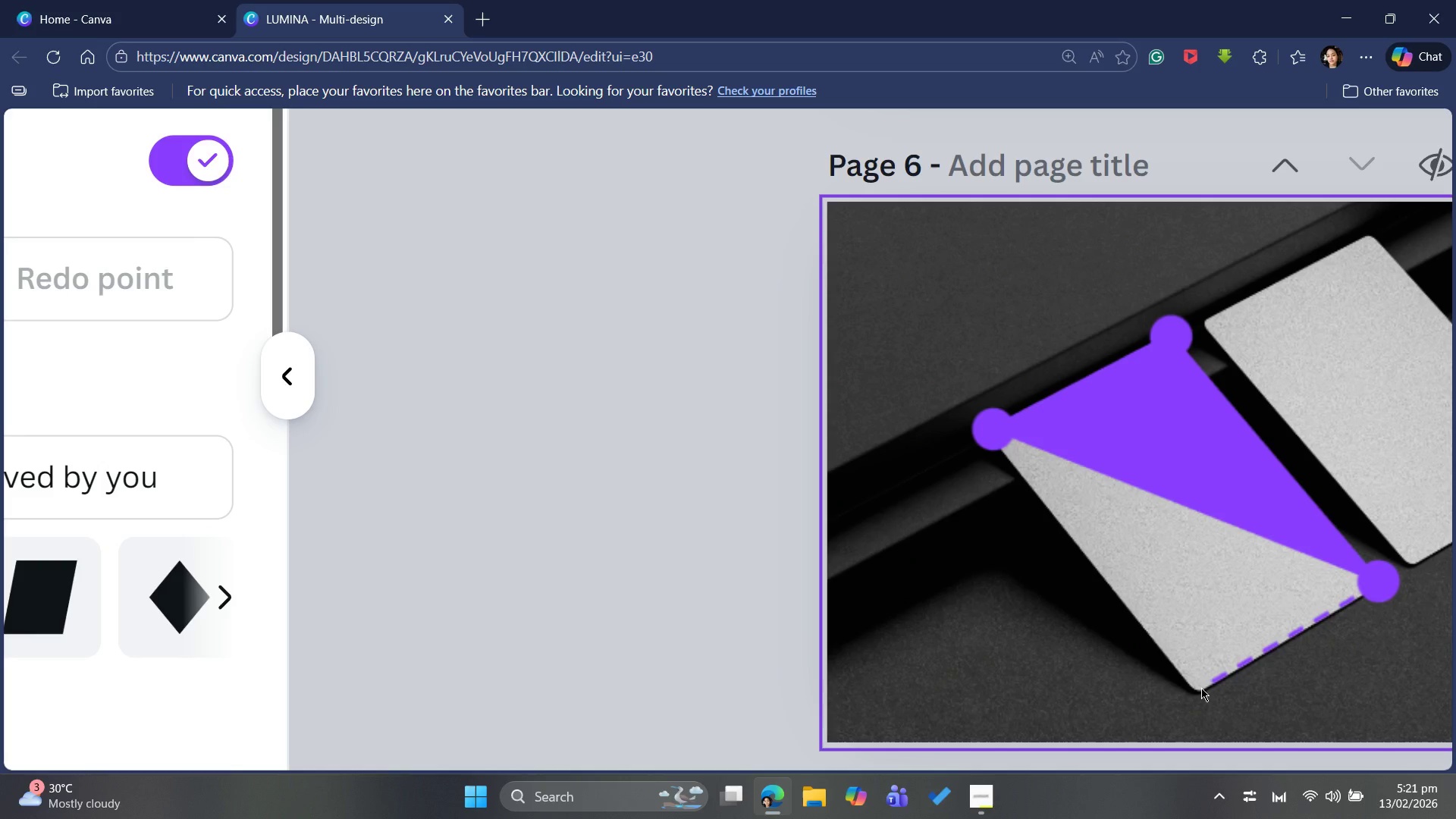 
wait(6.69)
 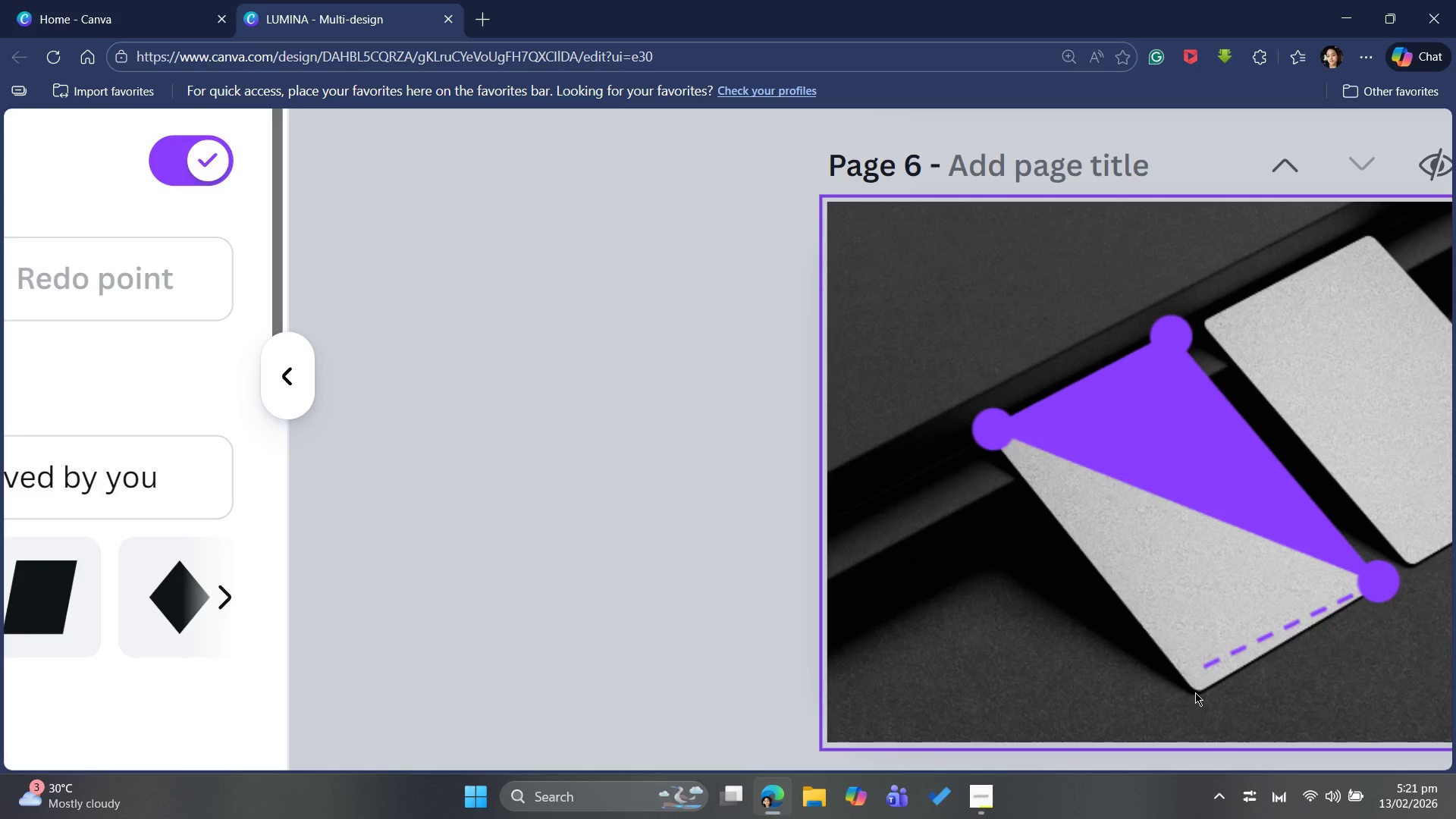 
left_click([1200, 692])
 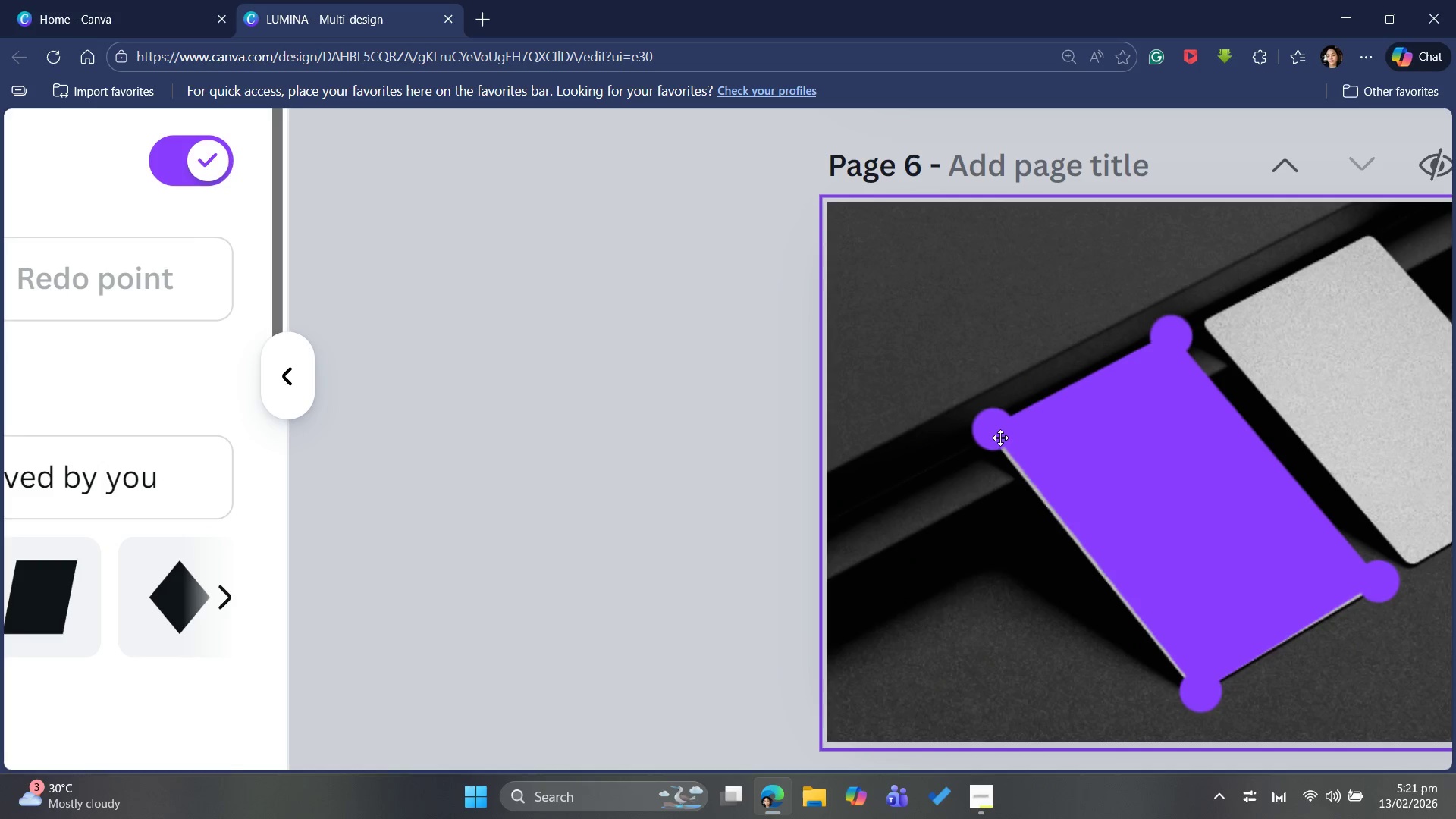 
left_click([998, 438])
 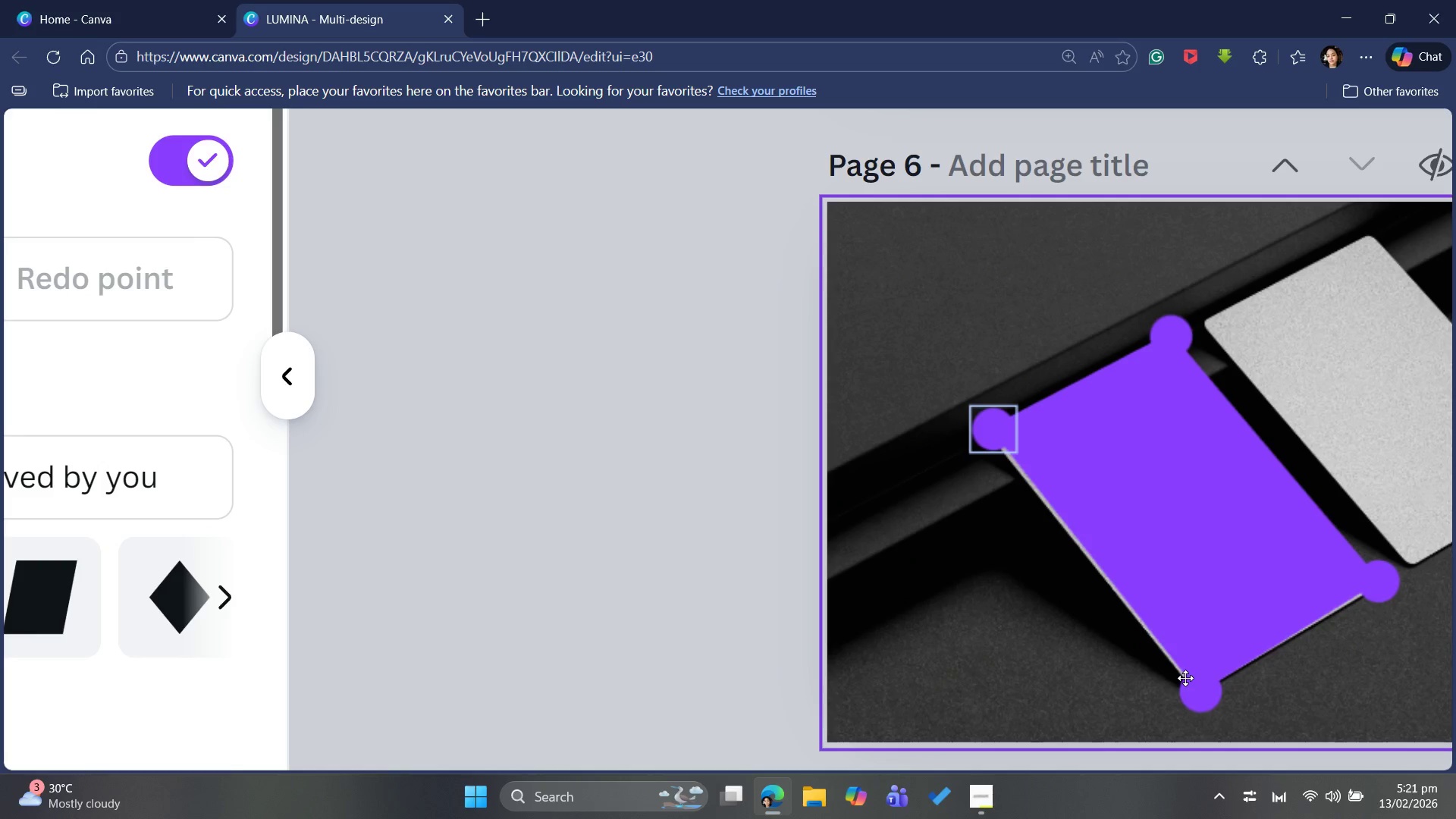 
left_click_drag(start_coordinate=[1188, 680], to_coordinate=[1188, 685])
 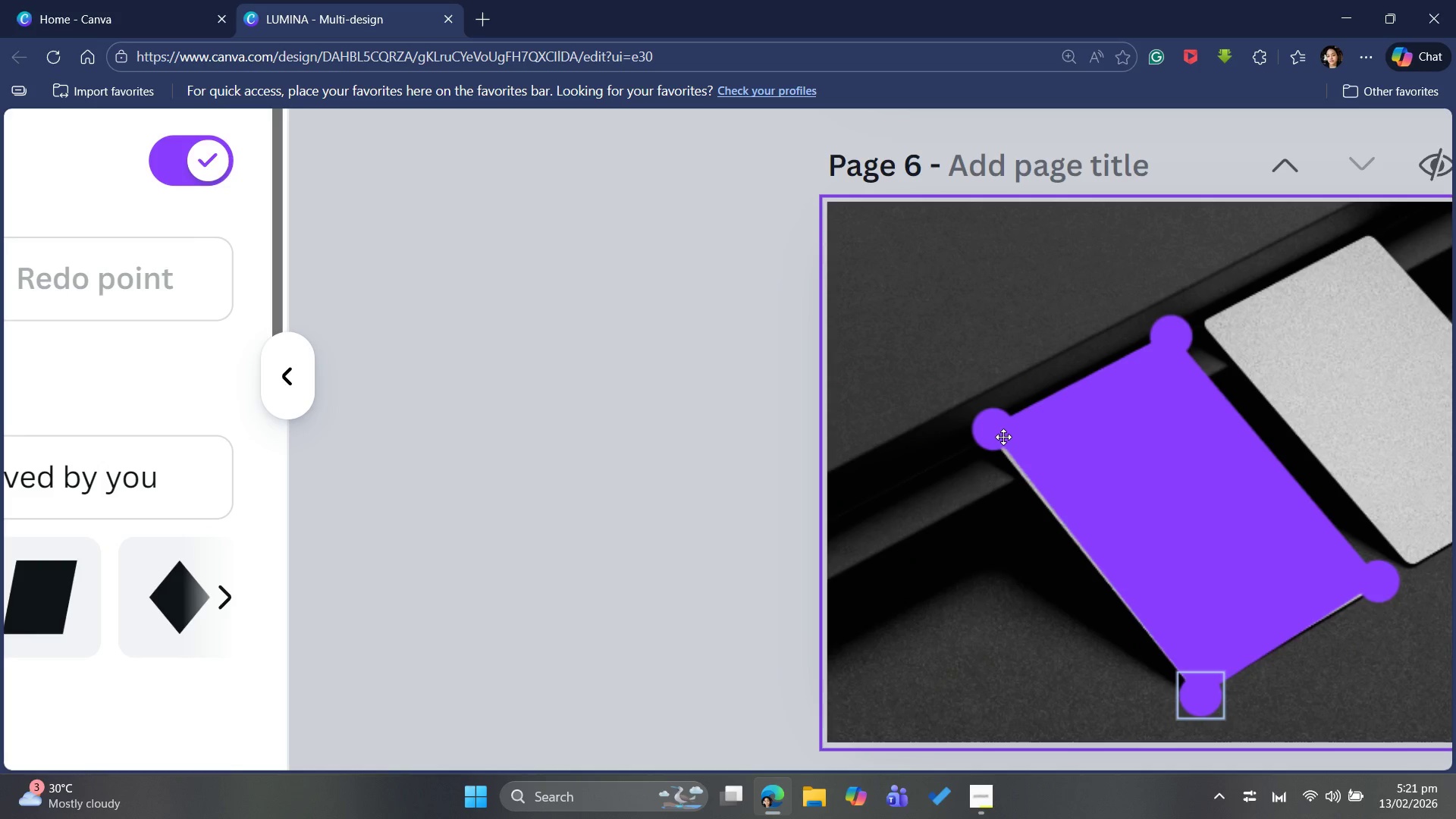 
left_click_drag(start_coordinate=[1003, 437], to_coordinate=[999, 442])
 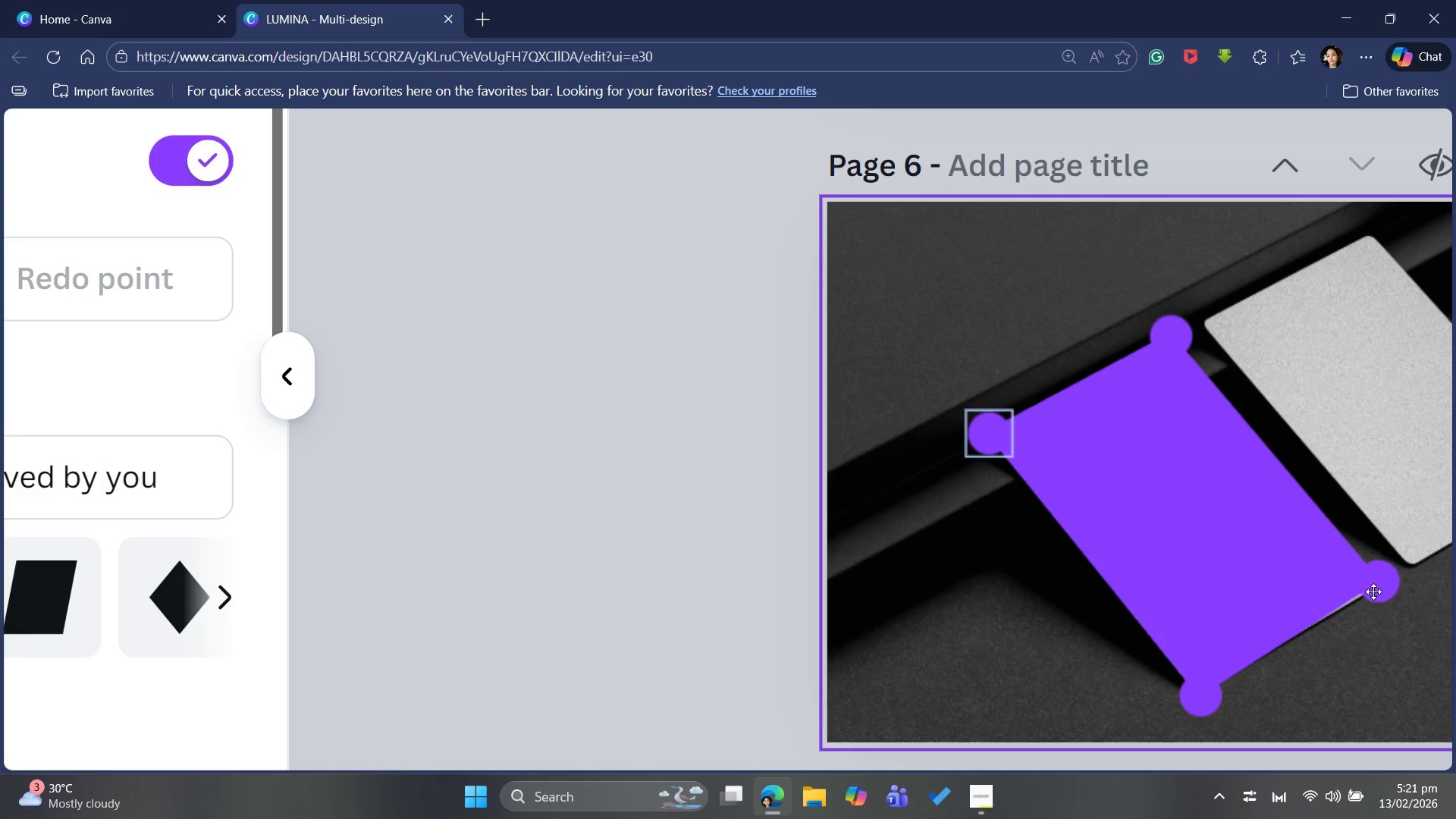 
left_click_drag(start_coordinate=[1376, 588], to_coordinate=[1379, 591])
 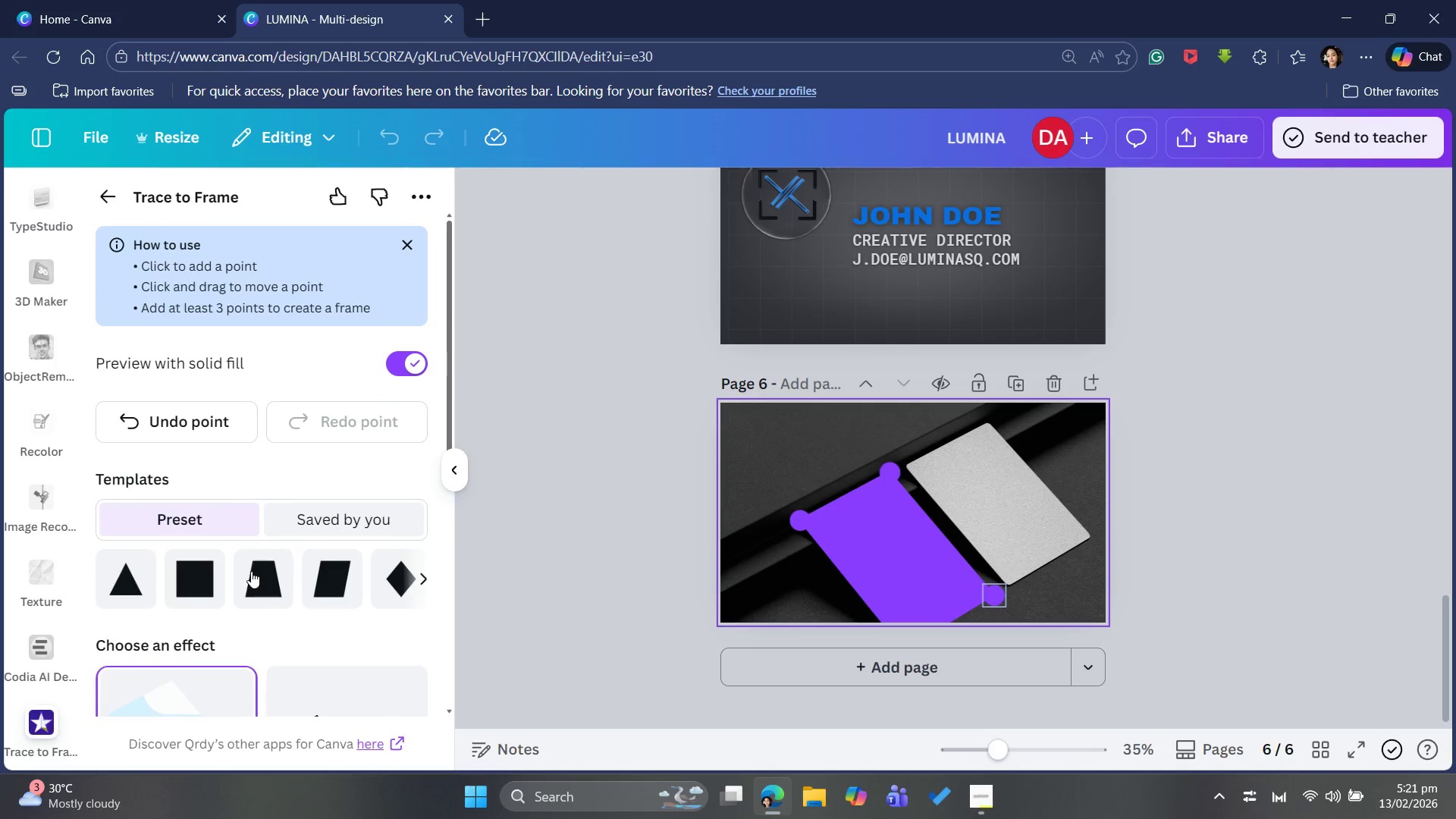 
scroll: coordinate [366, 626], scroll_direction: down, amount: 6.0
 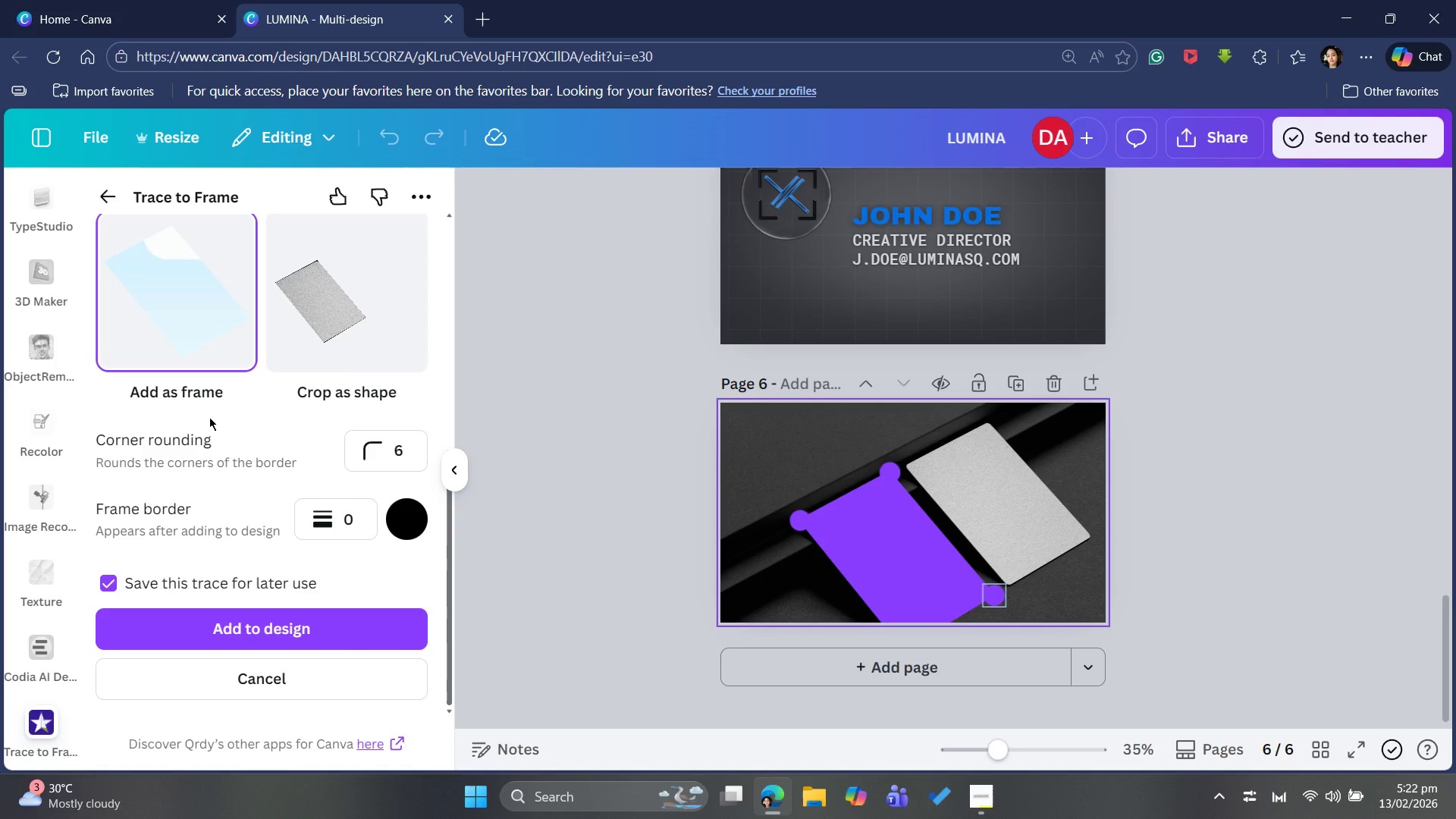 
wait(7.7)
 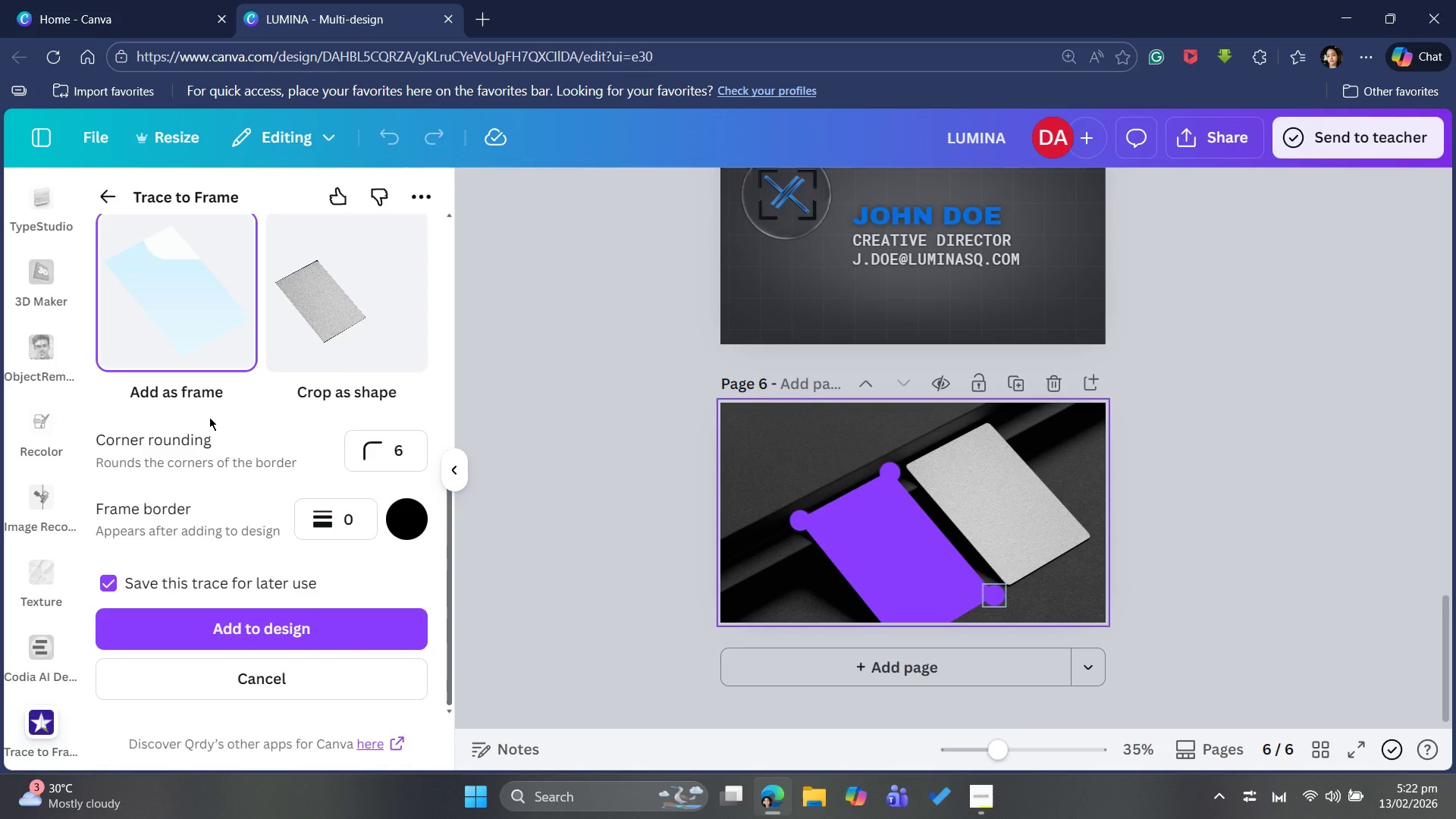 
left_click([380, 453])
 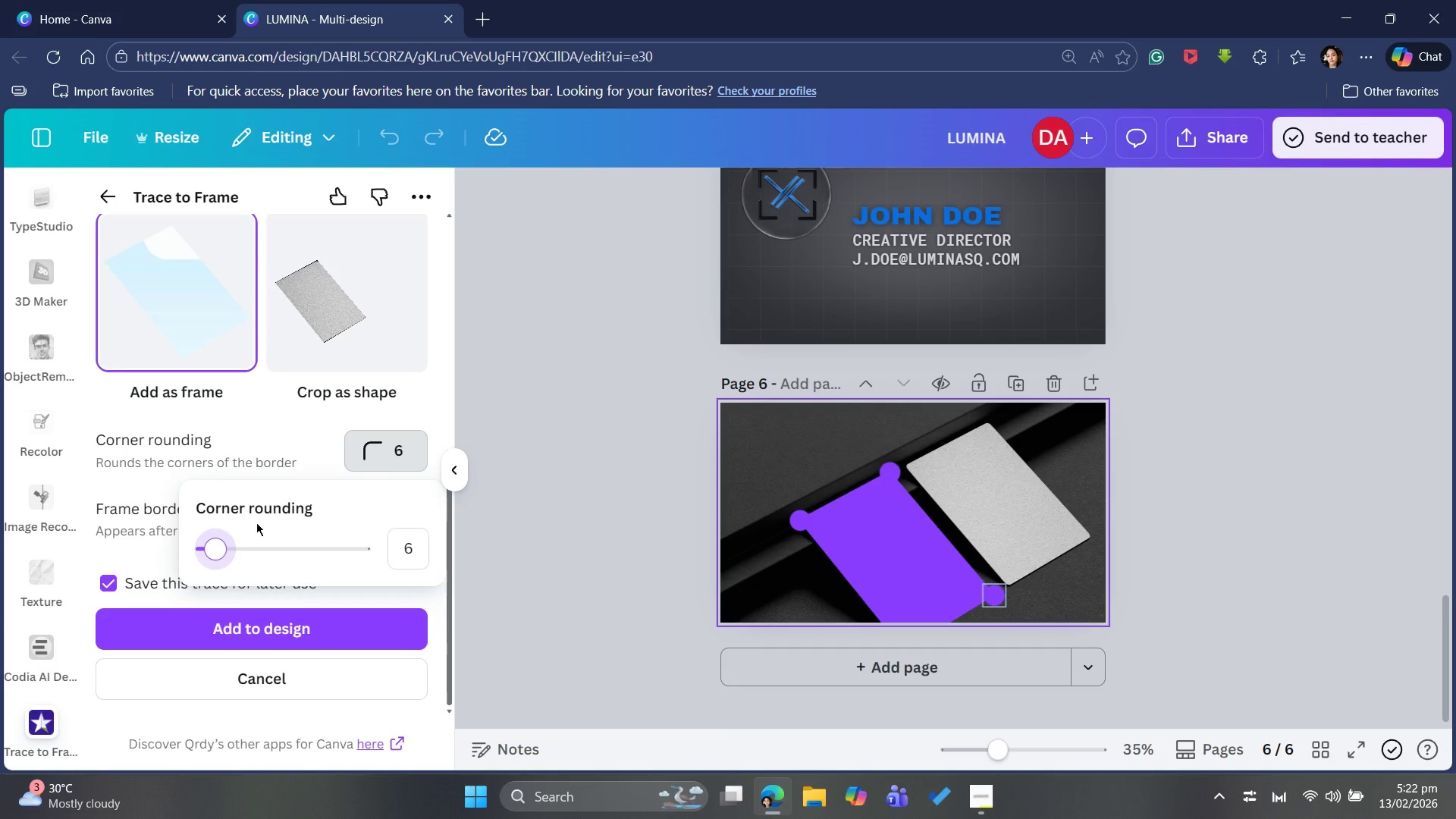 
left_click_drag(start_coordinate=[204, 554], to_coordinate=[214, 543])
 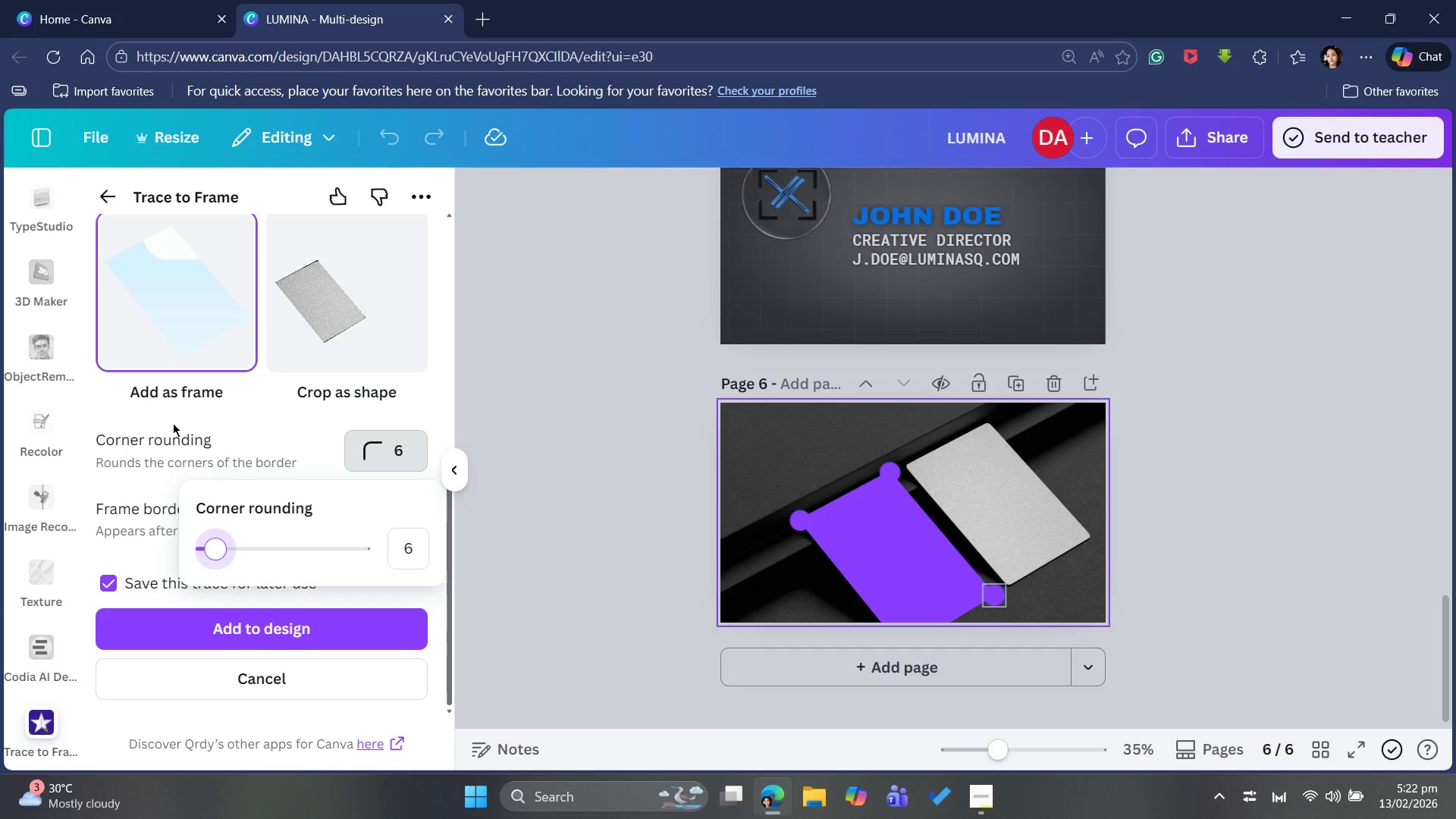 
scroll: coordinate [369, 277], scroll_direction: up, amount: 6.0
 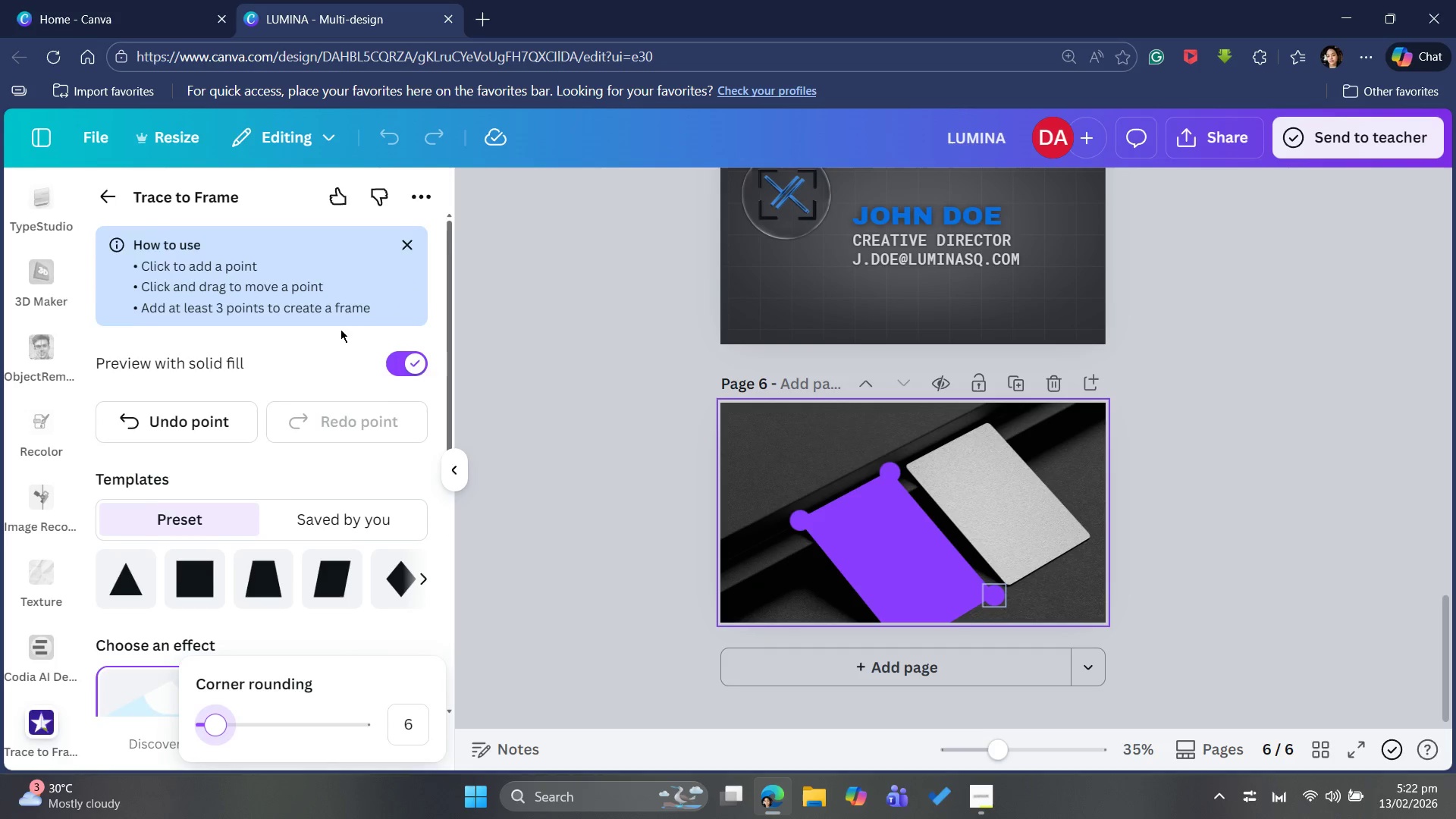 
scroll: coordinate [303, 579], scroll_direction: down, amount: 4.0
 